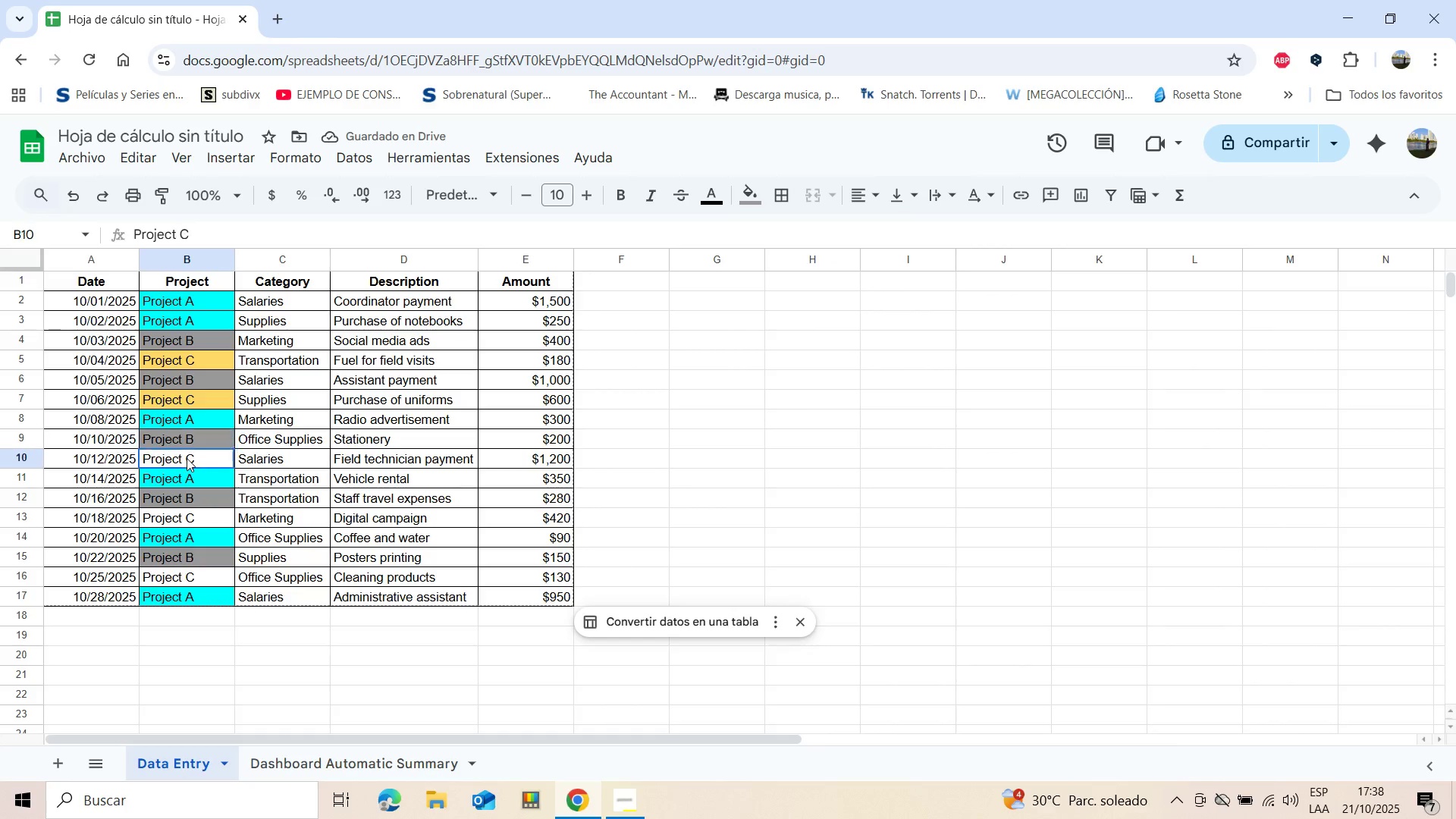 
left_click([187, 458])
 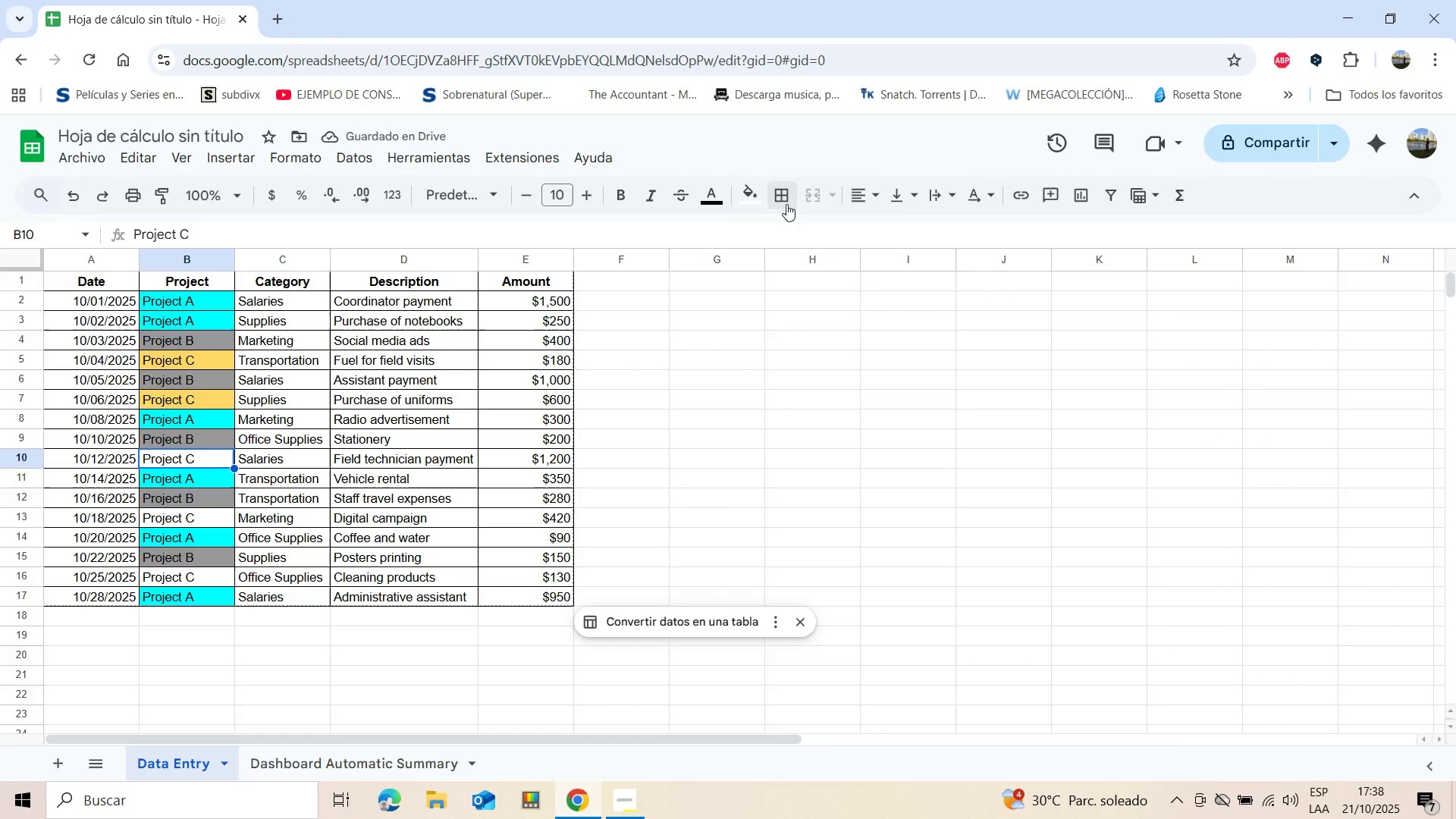 
left_click([753, 199])
 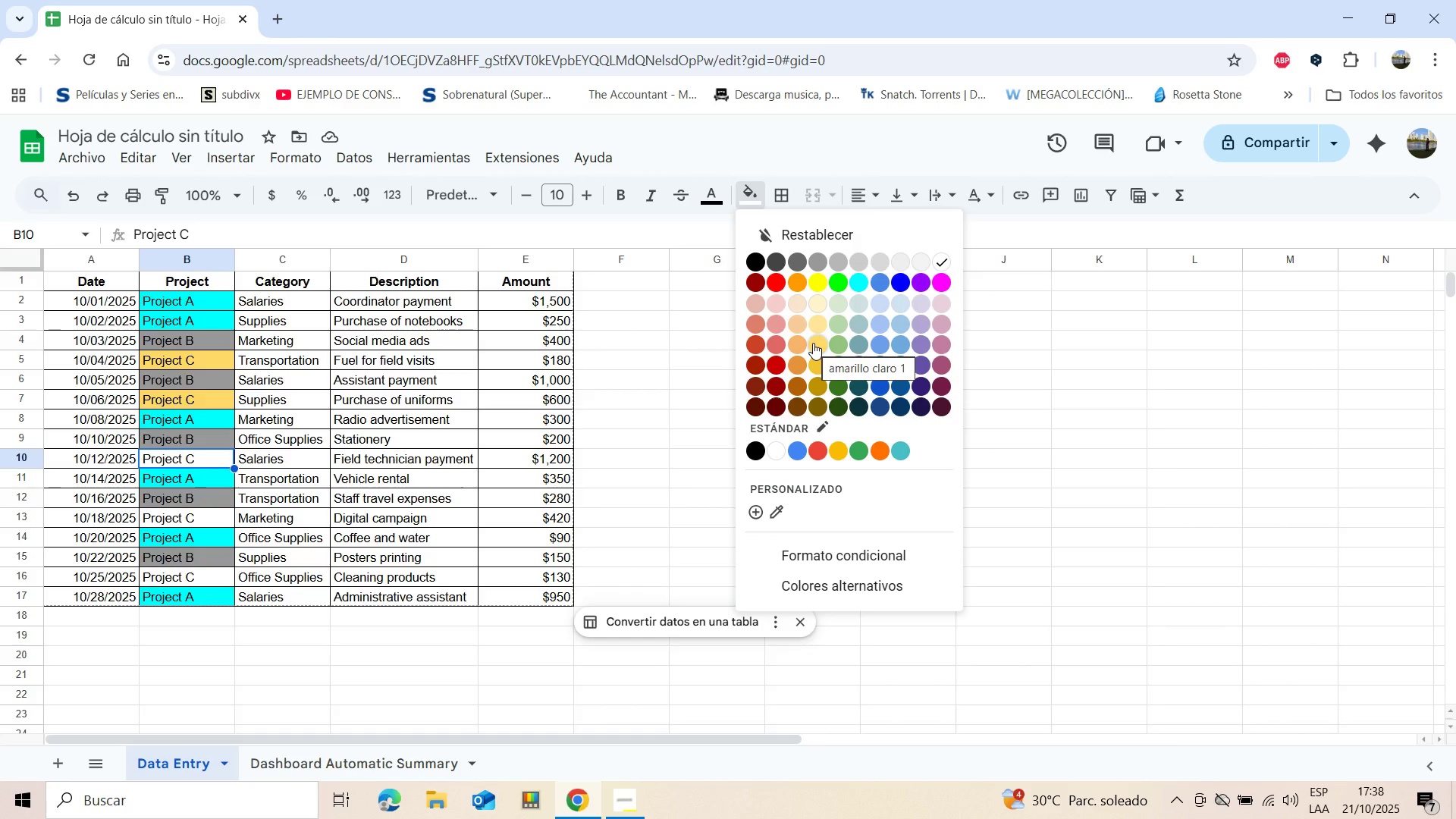 
left_click([813, 343])
 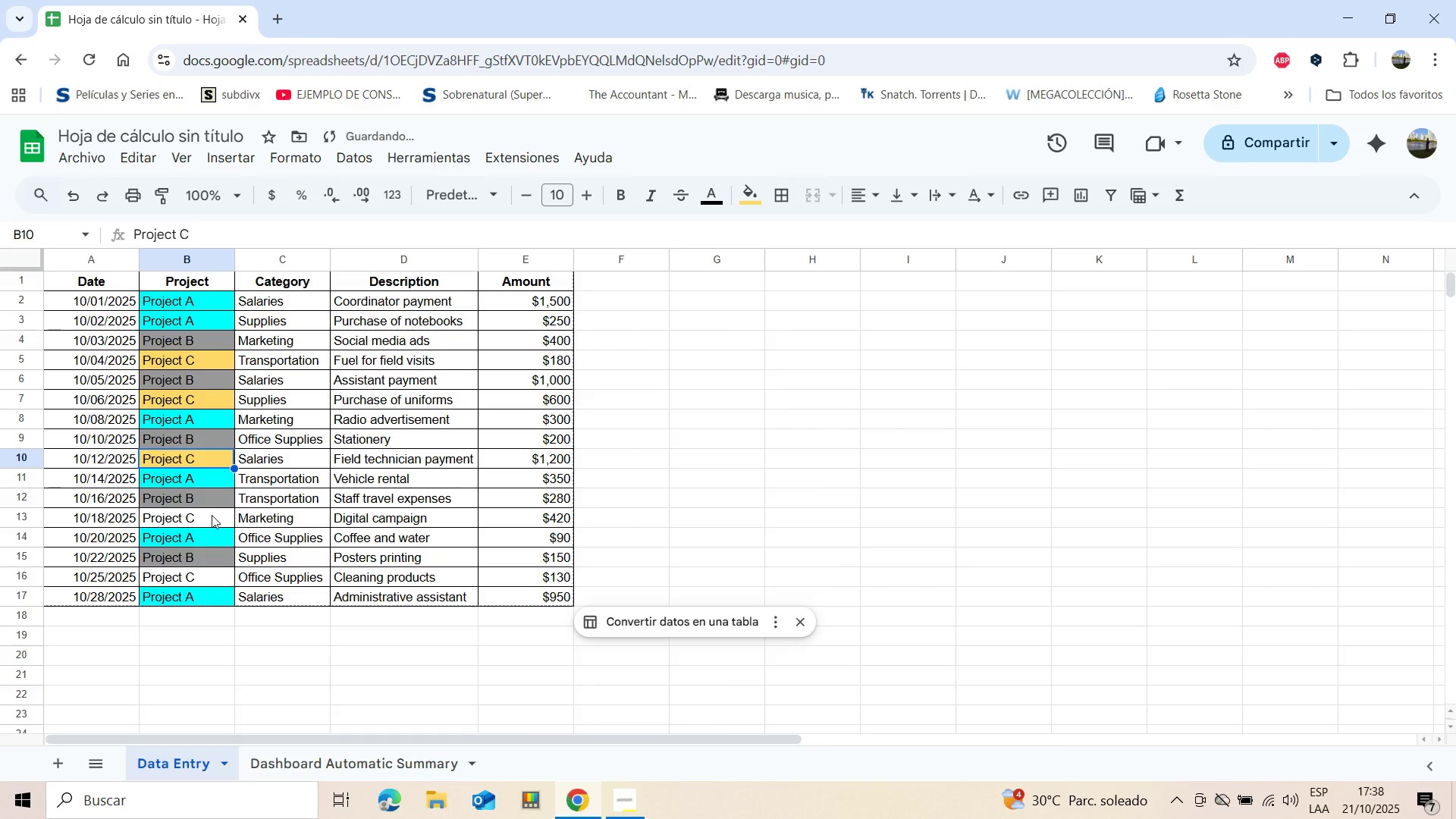 
left_click([212, 515])
 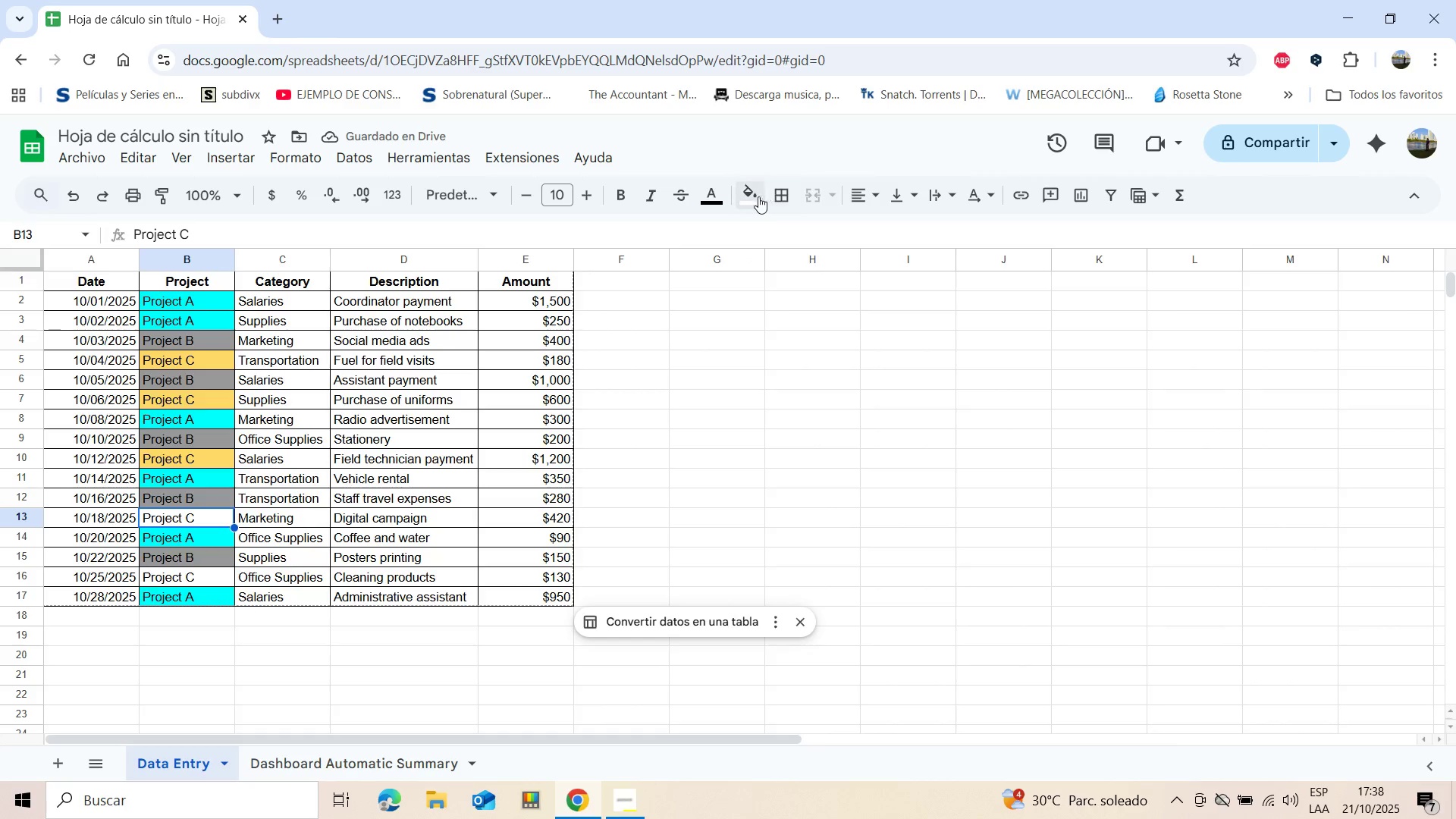 
left_click([755, 197])
 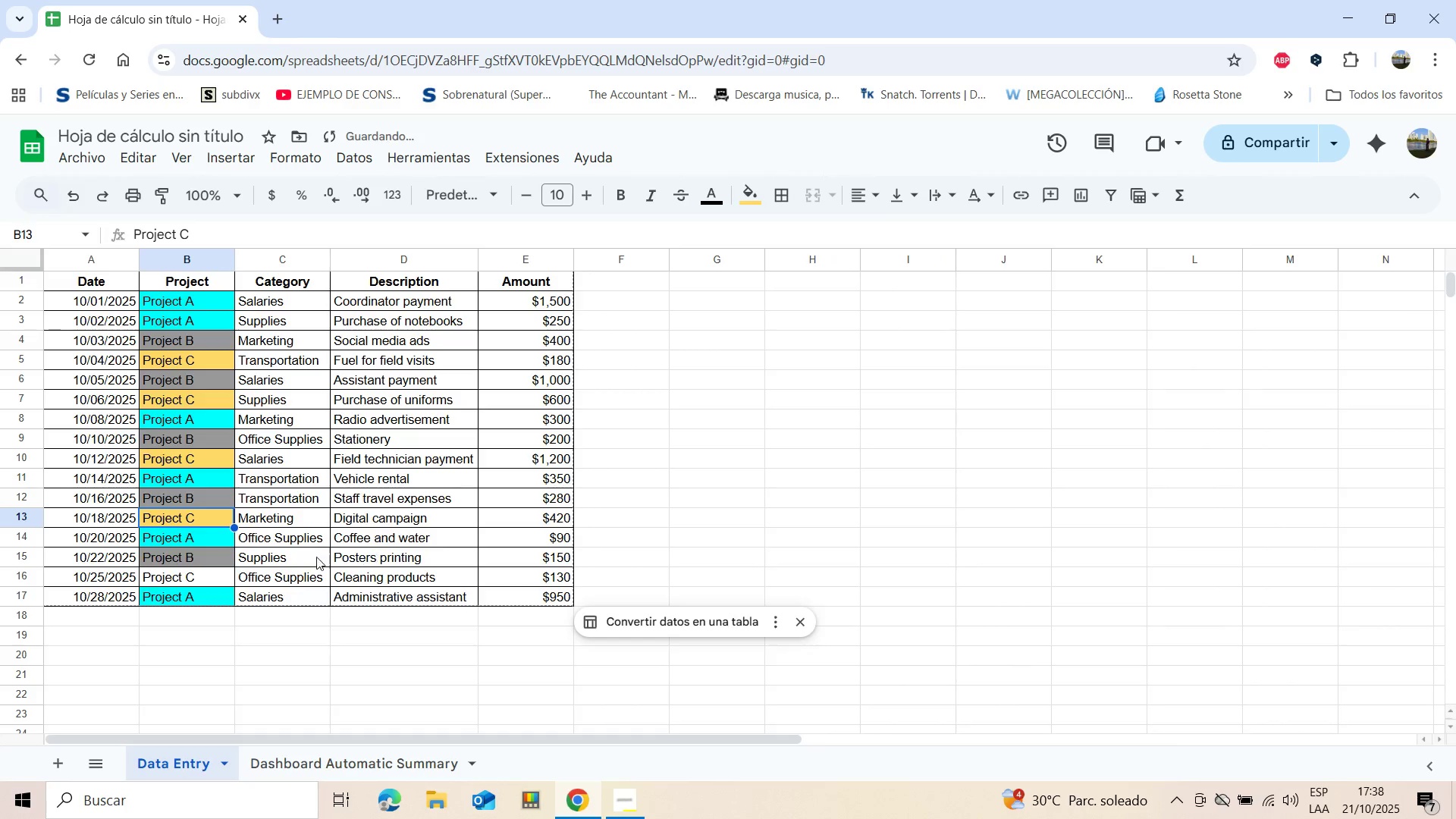 
left_click([220, 572])
 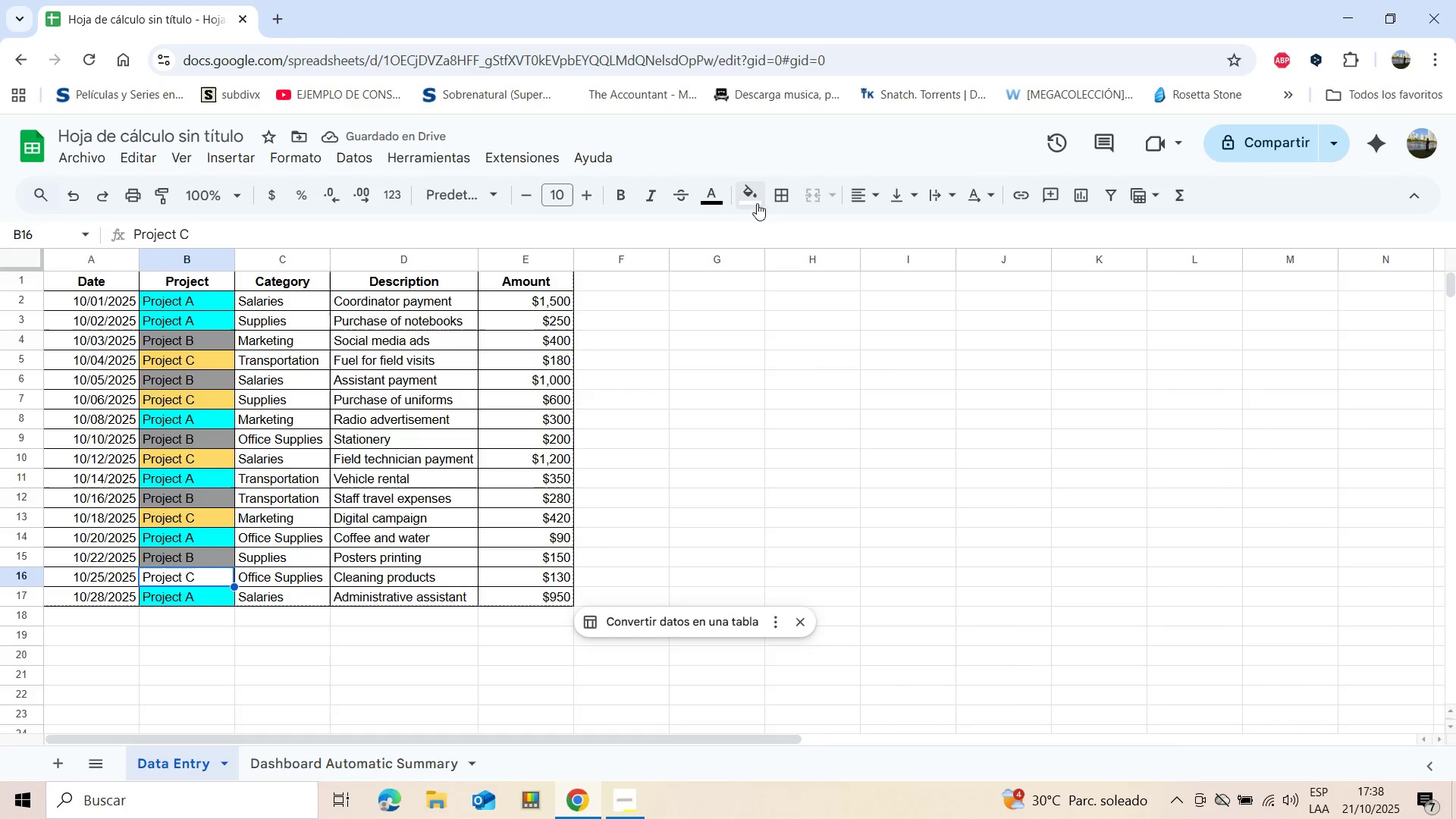 
left_click([752, 199])
 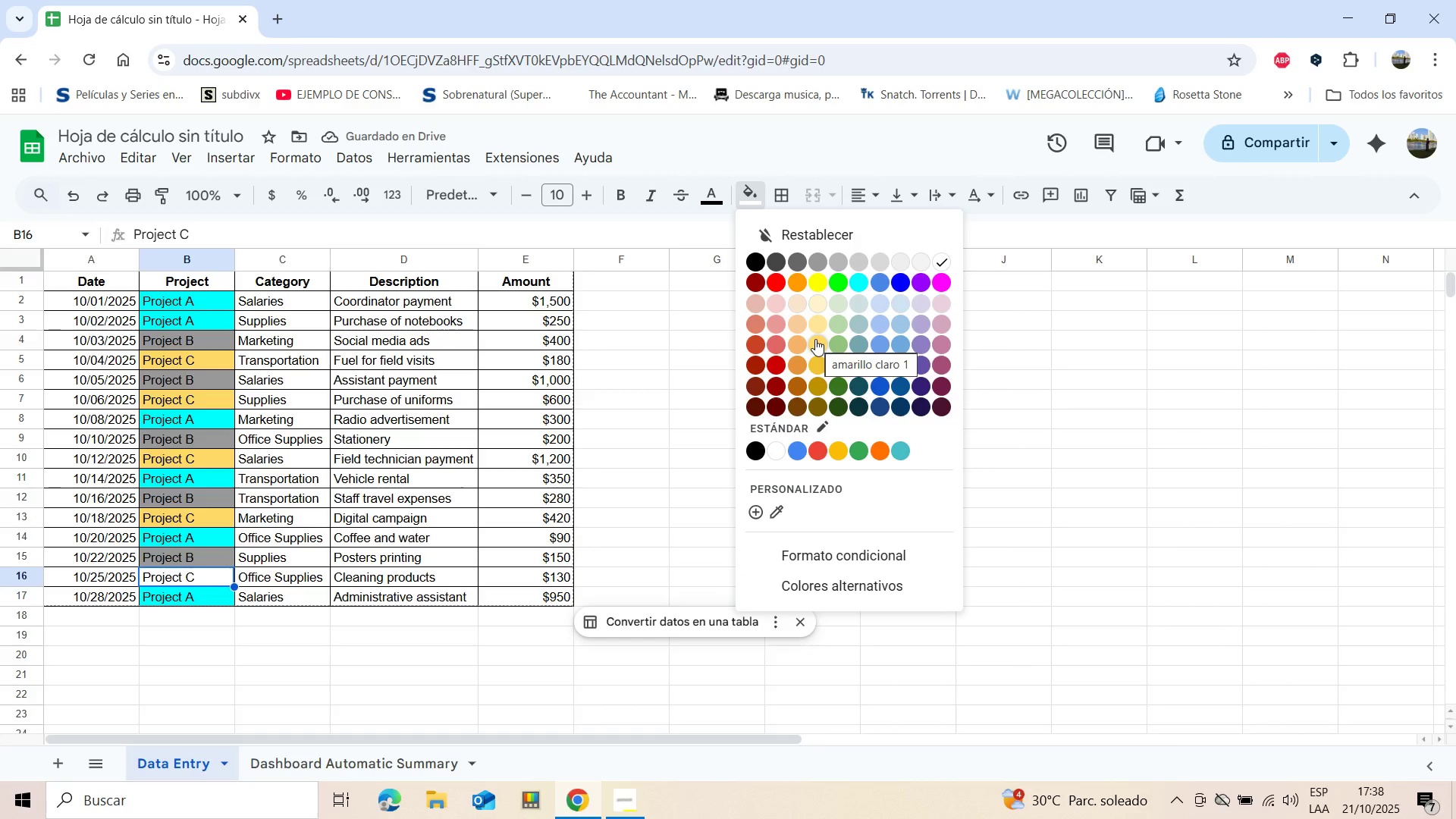 
left_click([815, 339])
 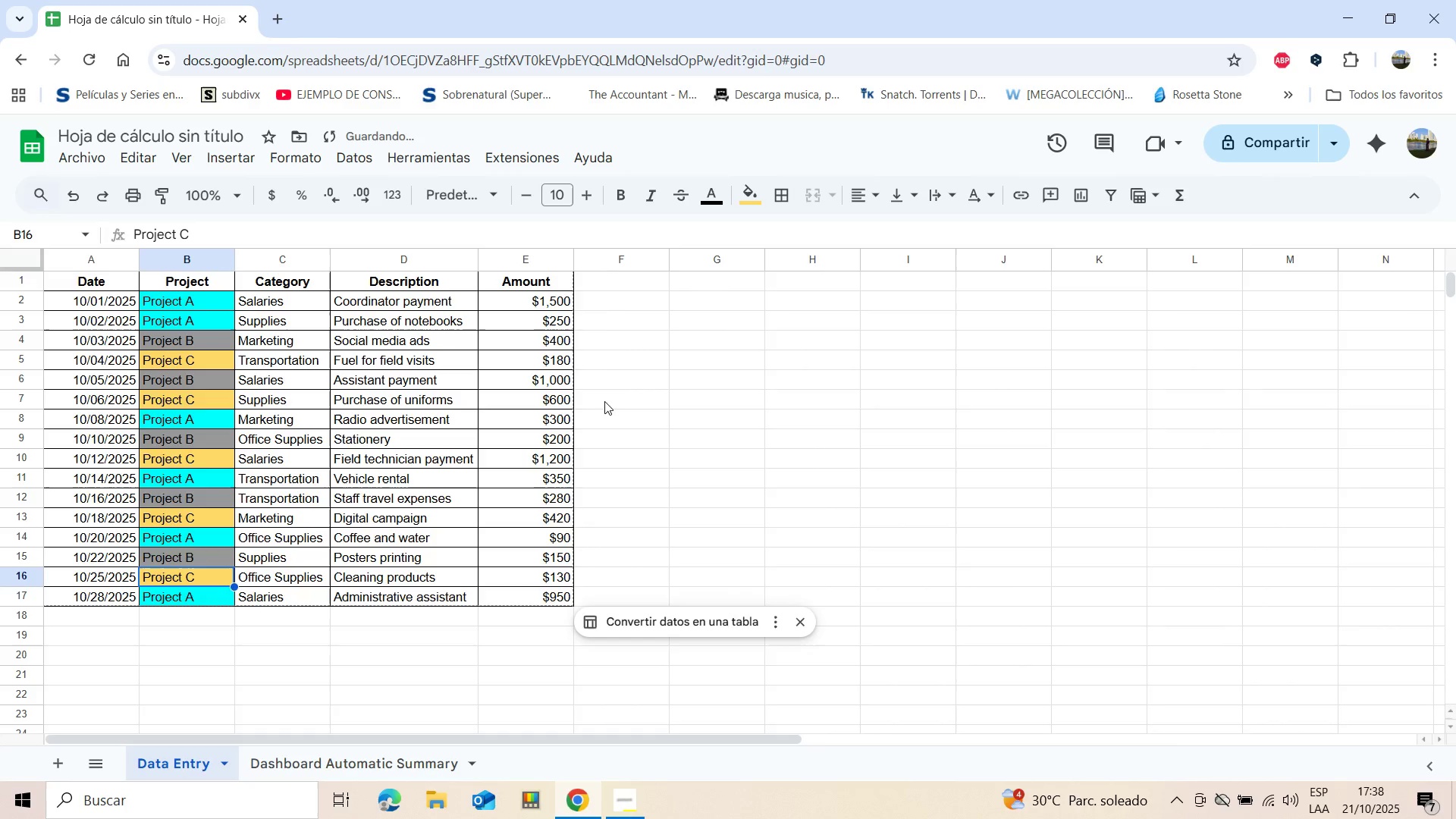 
left_click([546, 357])
 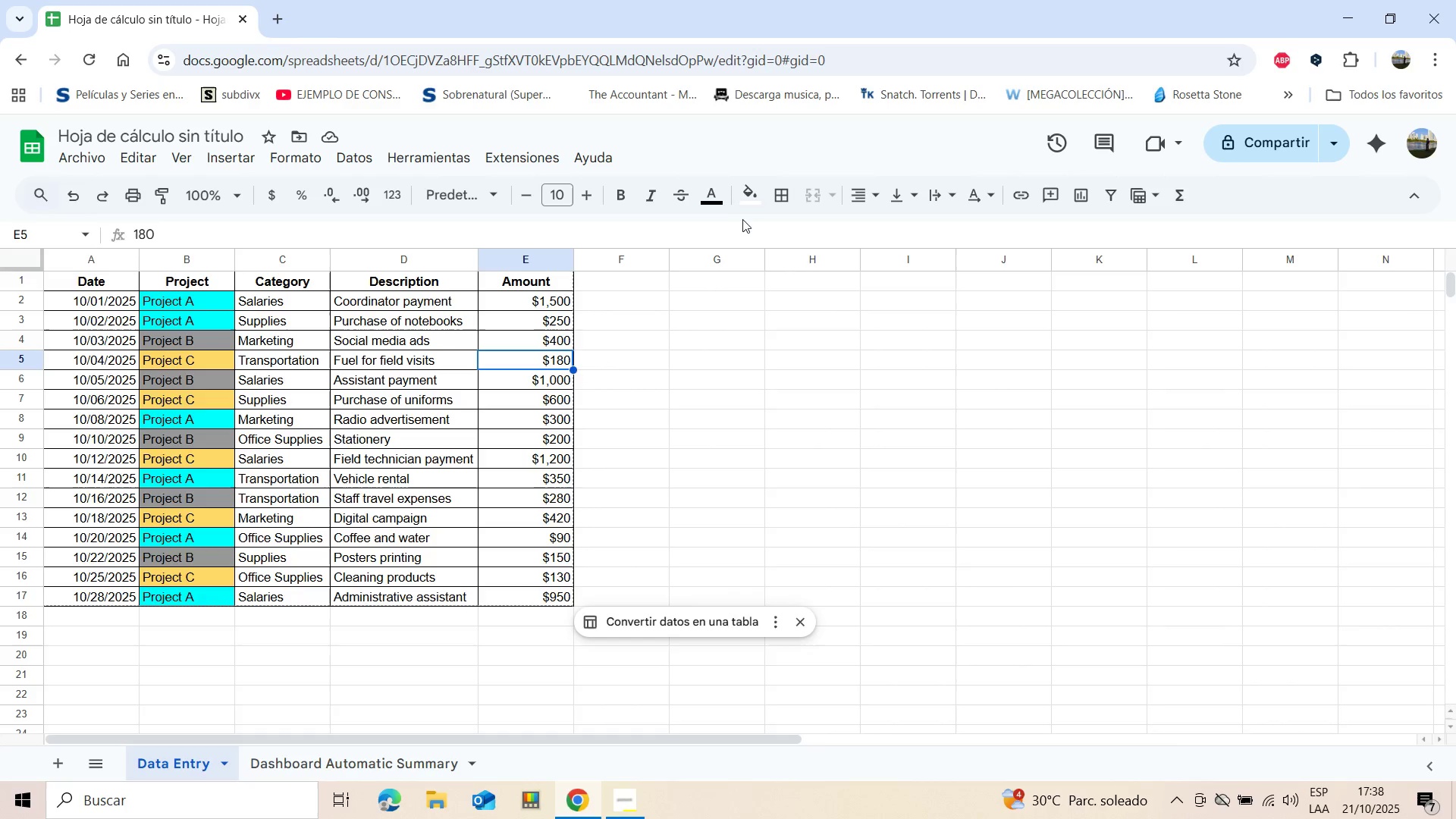 
wait(5.32)
 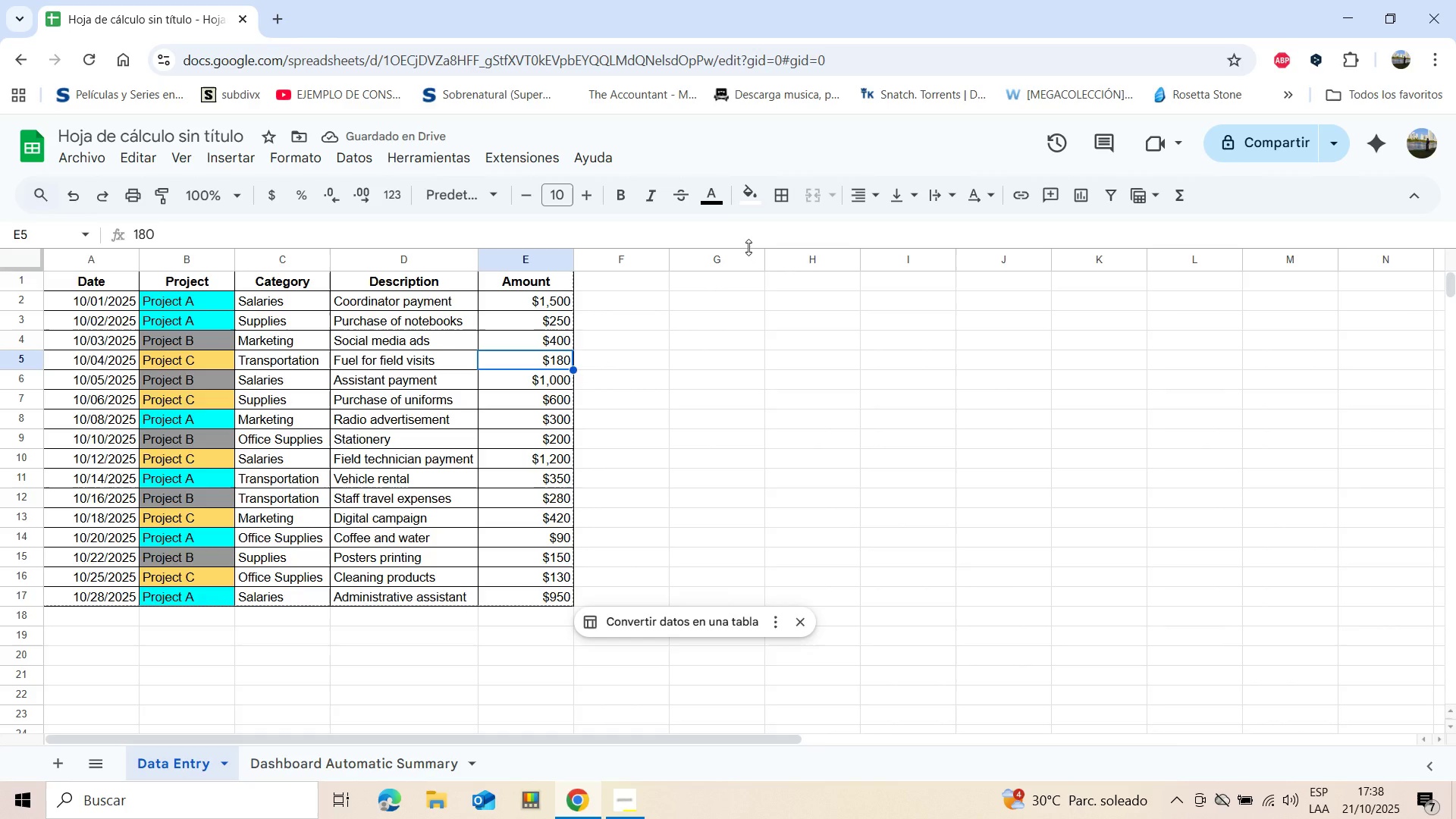 
left_click([747, 201])
 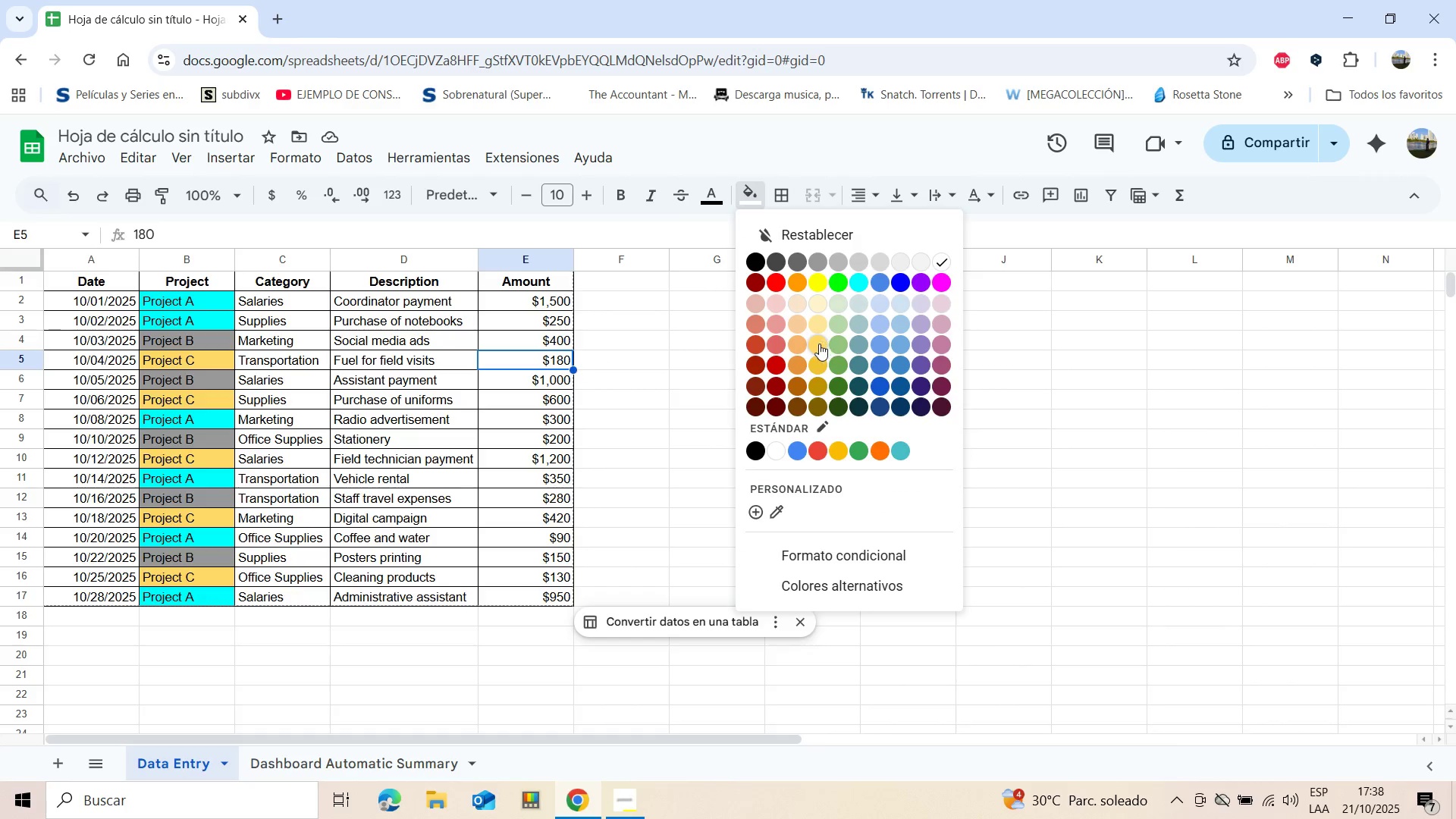 
left_click([819, 344])
 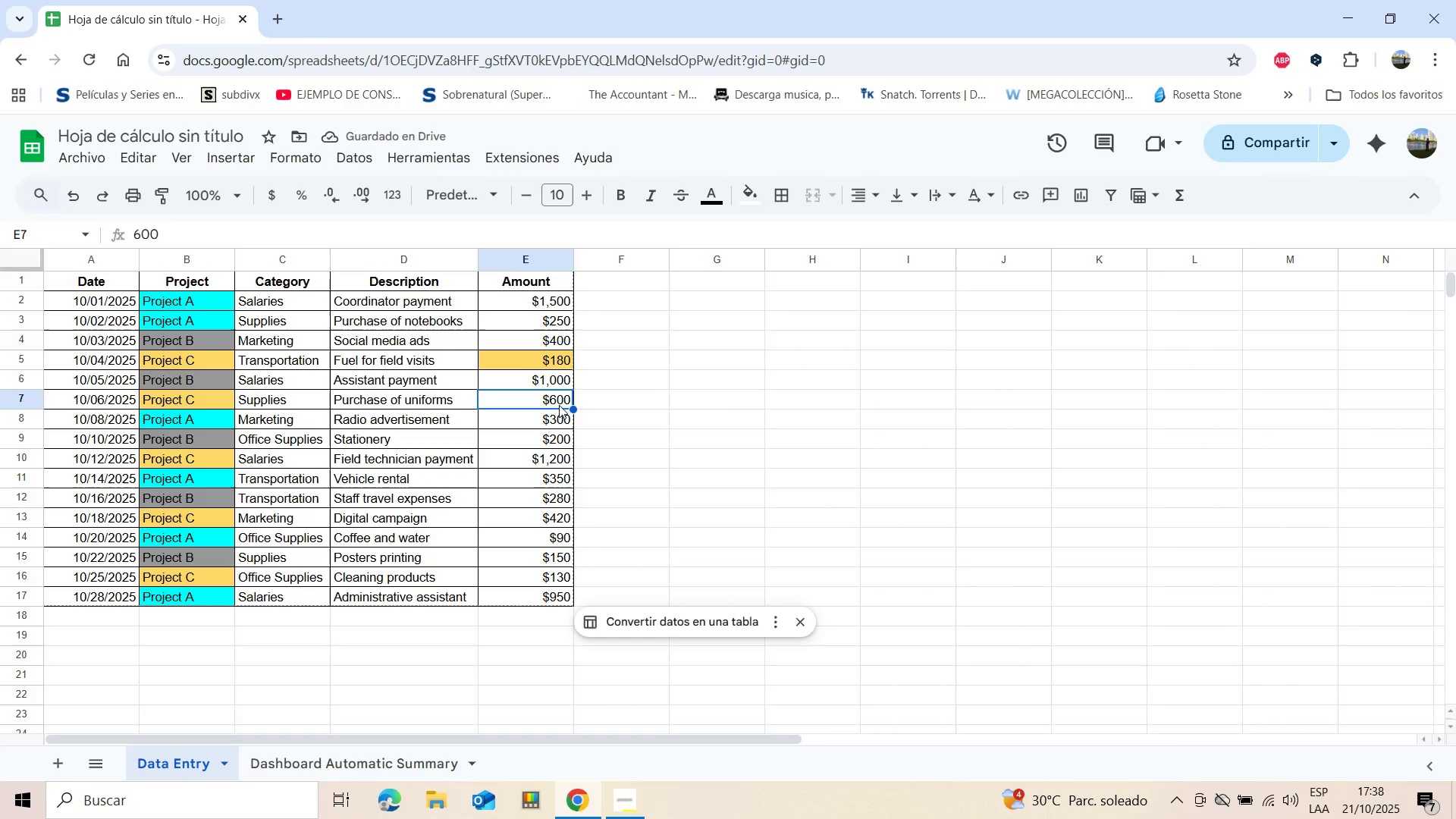 
mouse_move([730, 203])
 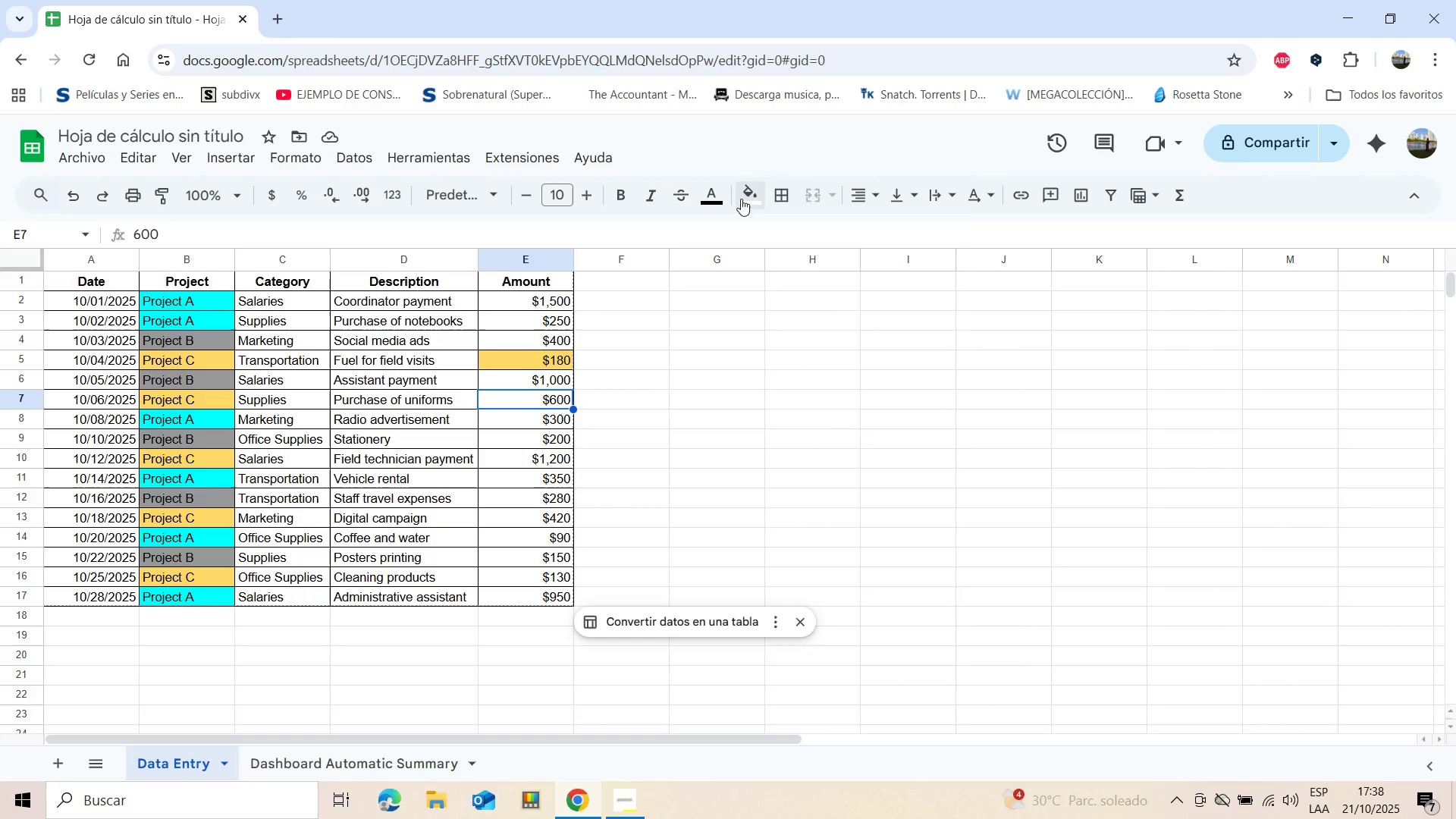 
left_click([741, 199])
 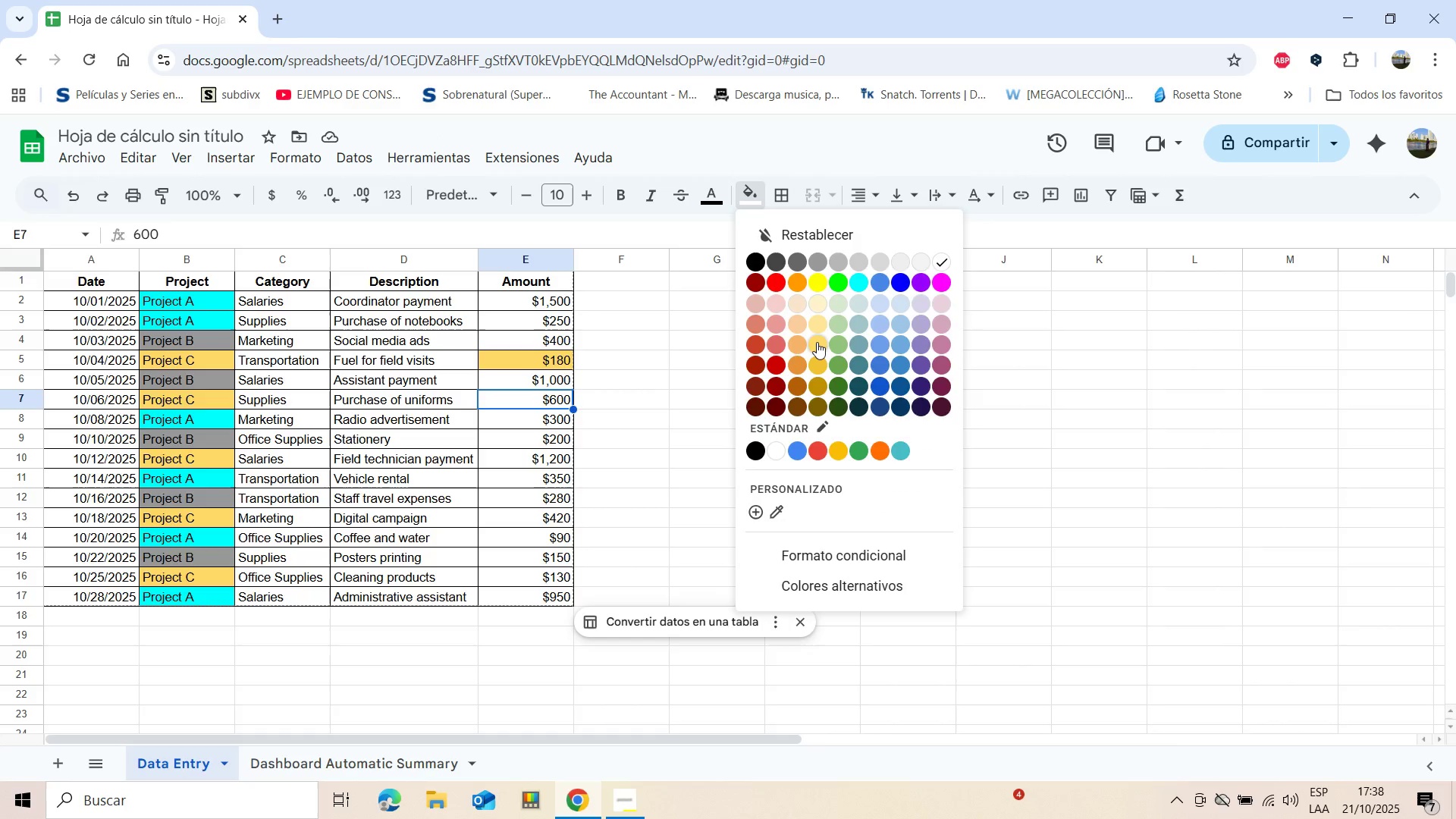 
left_click([817, 342])
 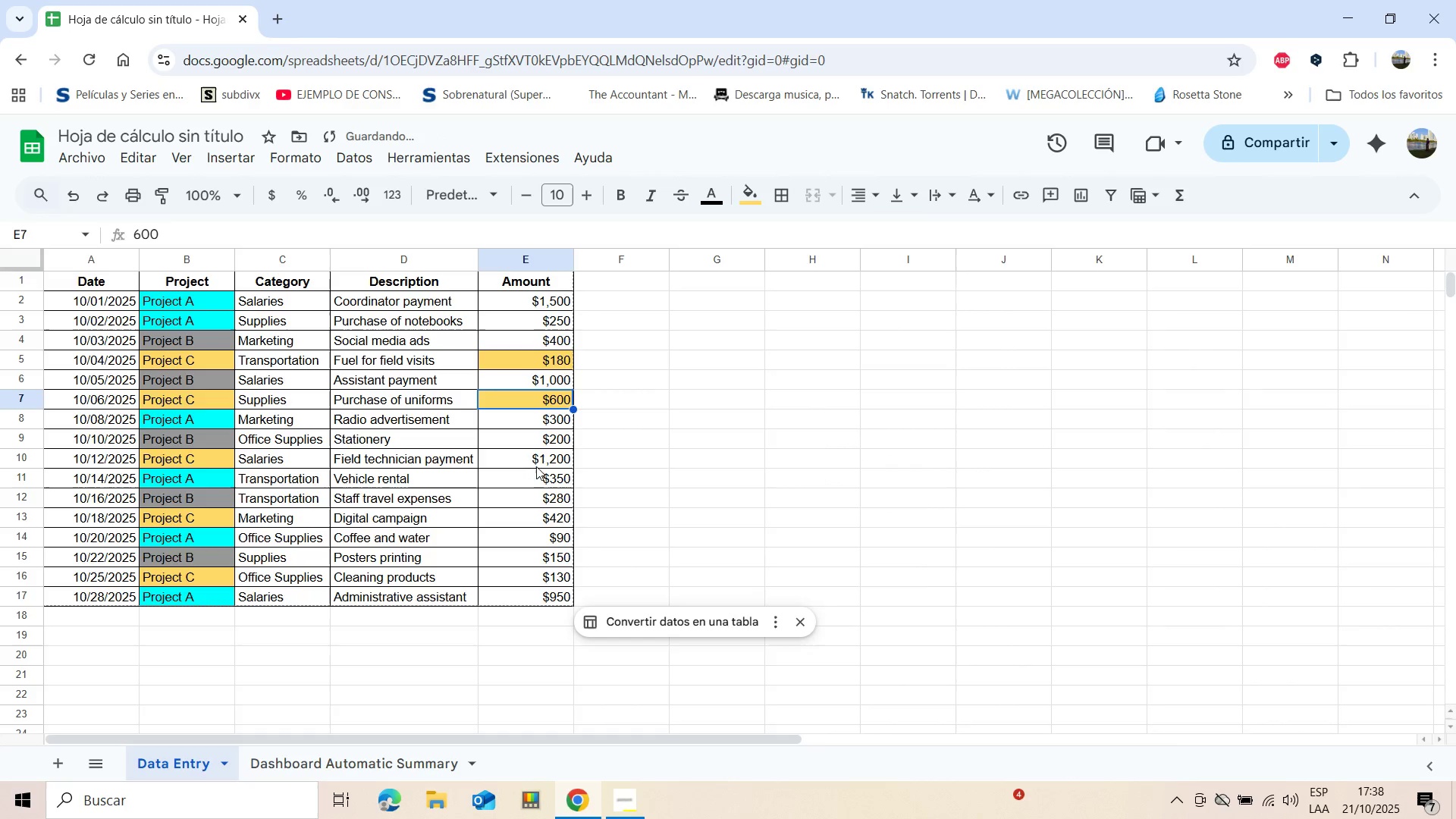 
left_click([545, 460])
 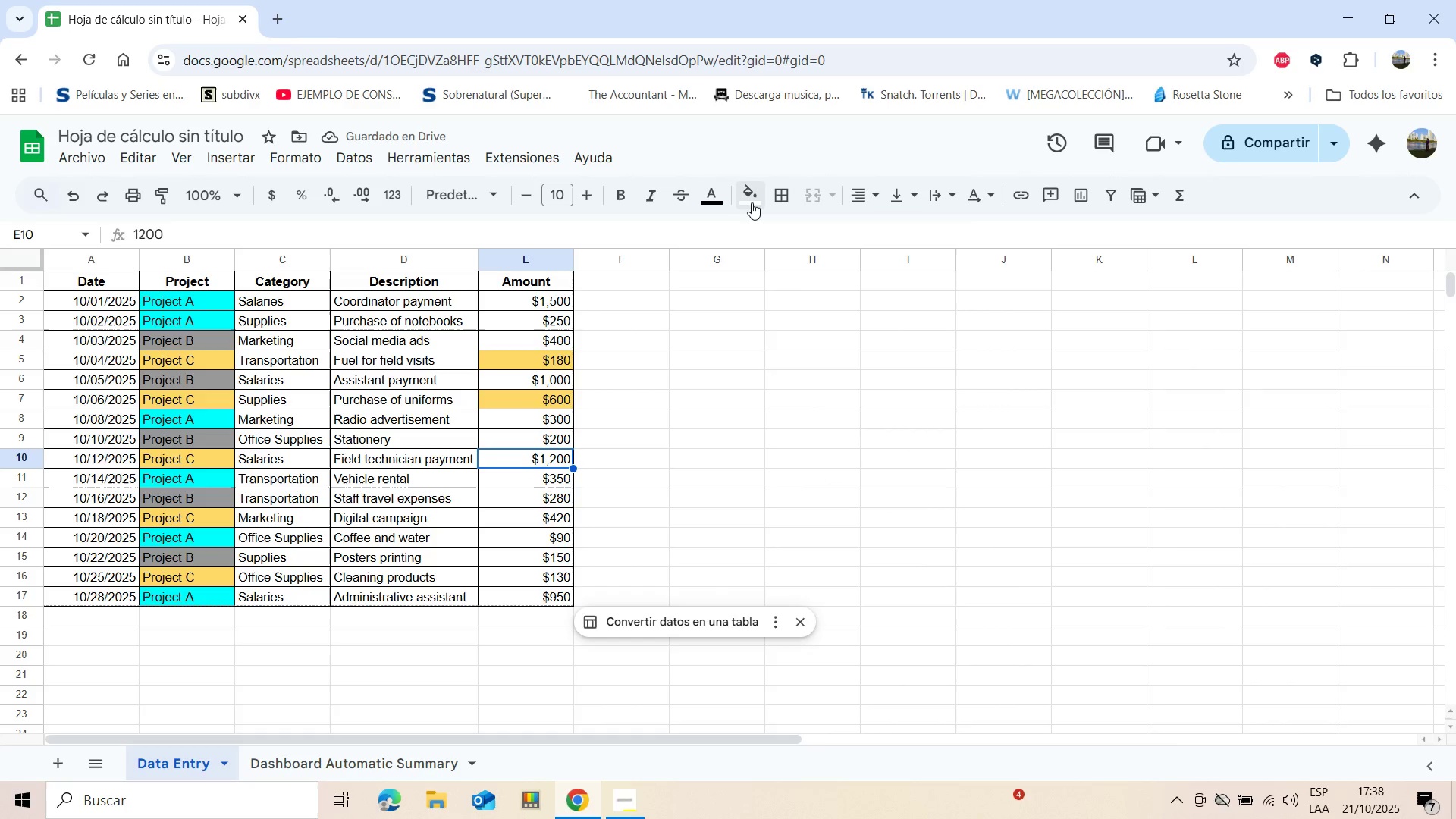 
left_click([752, 197])
 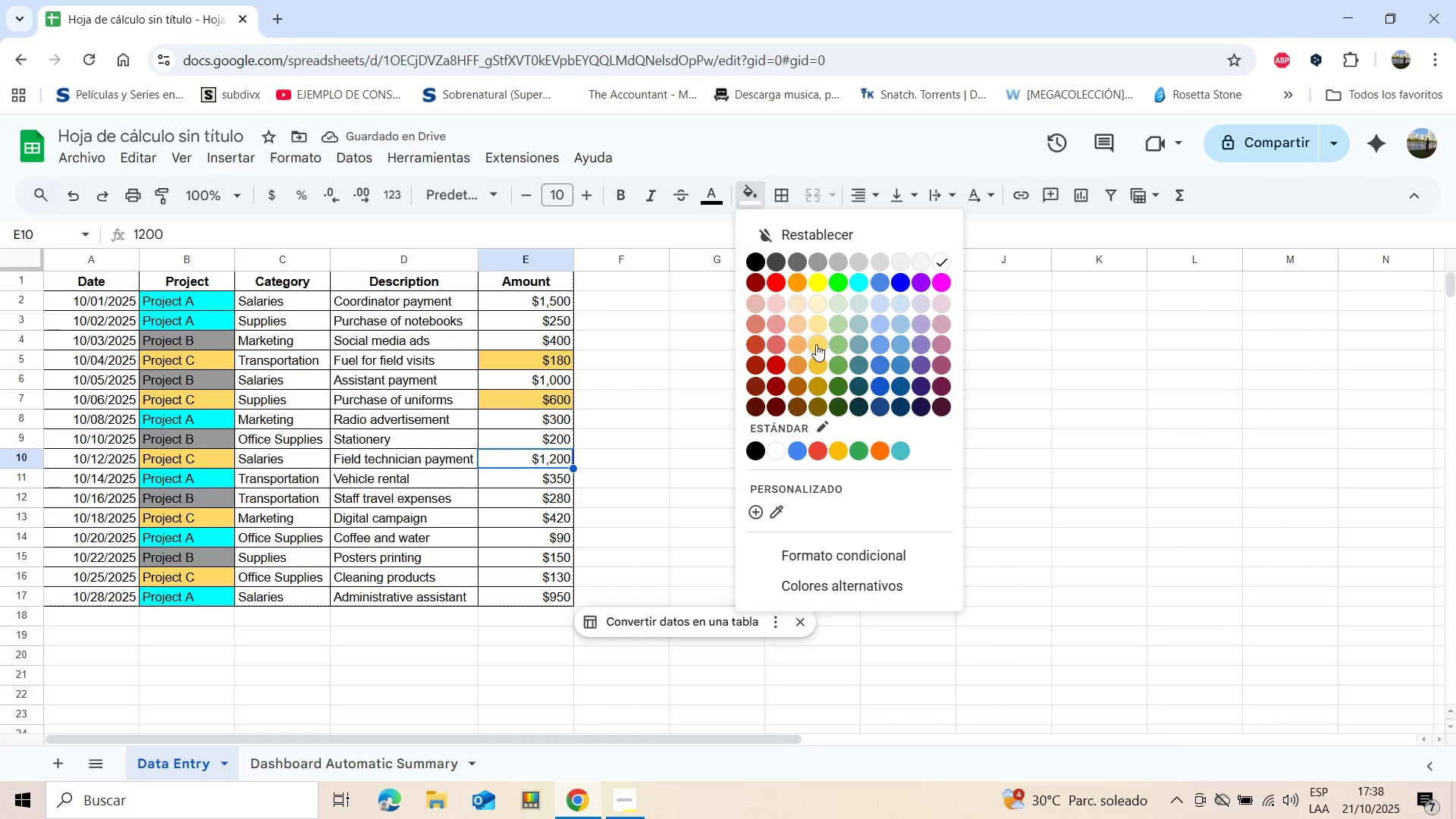 
left_click([816, 344])
 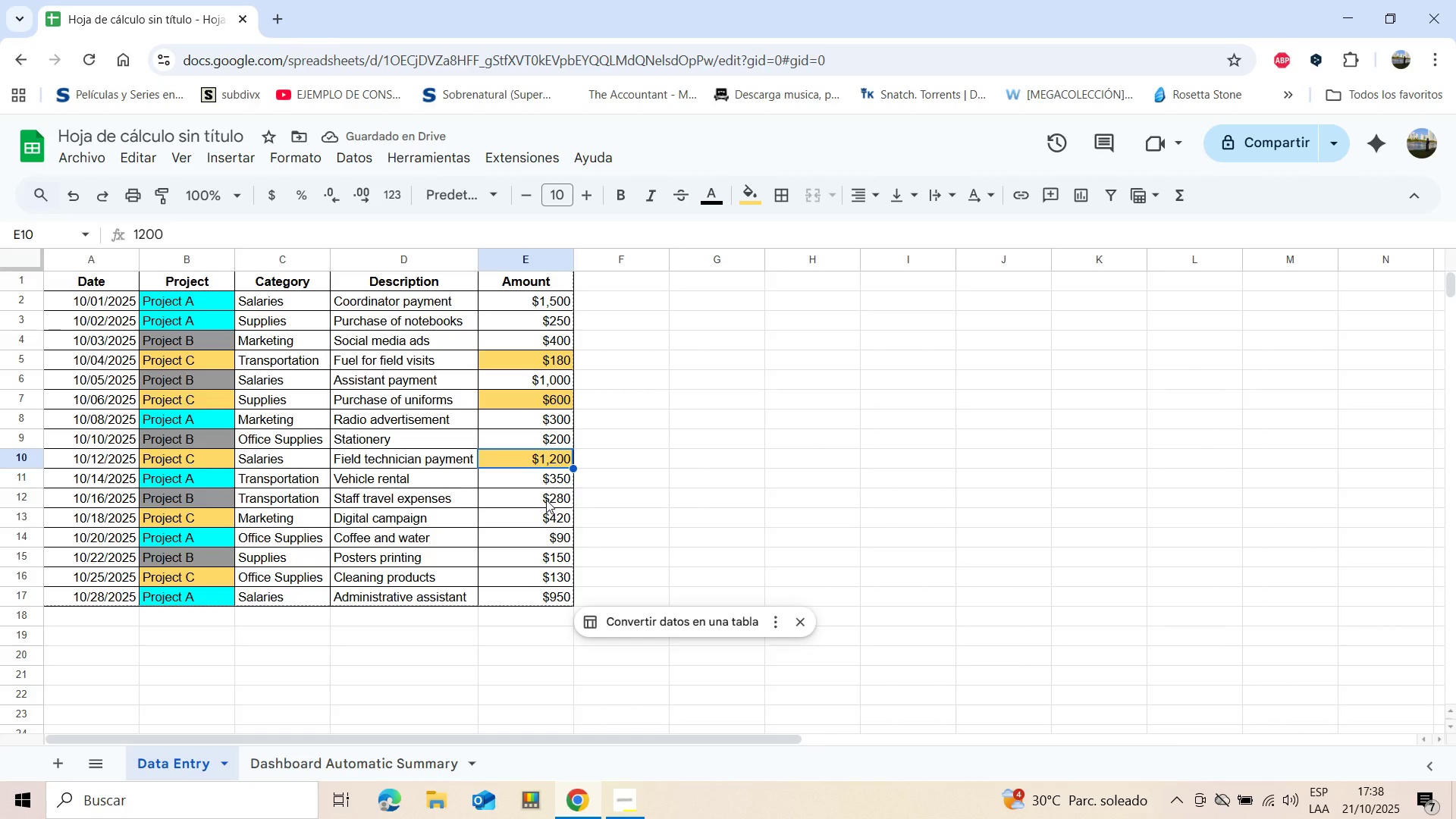 
left_click([539, 513])
 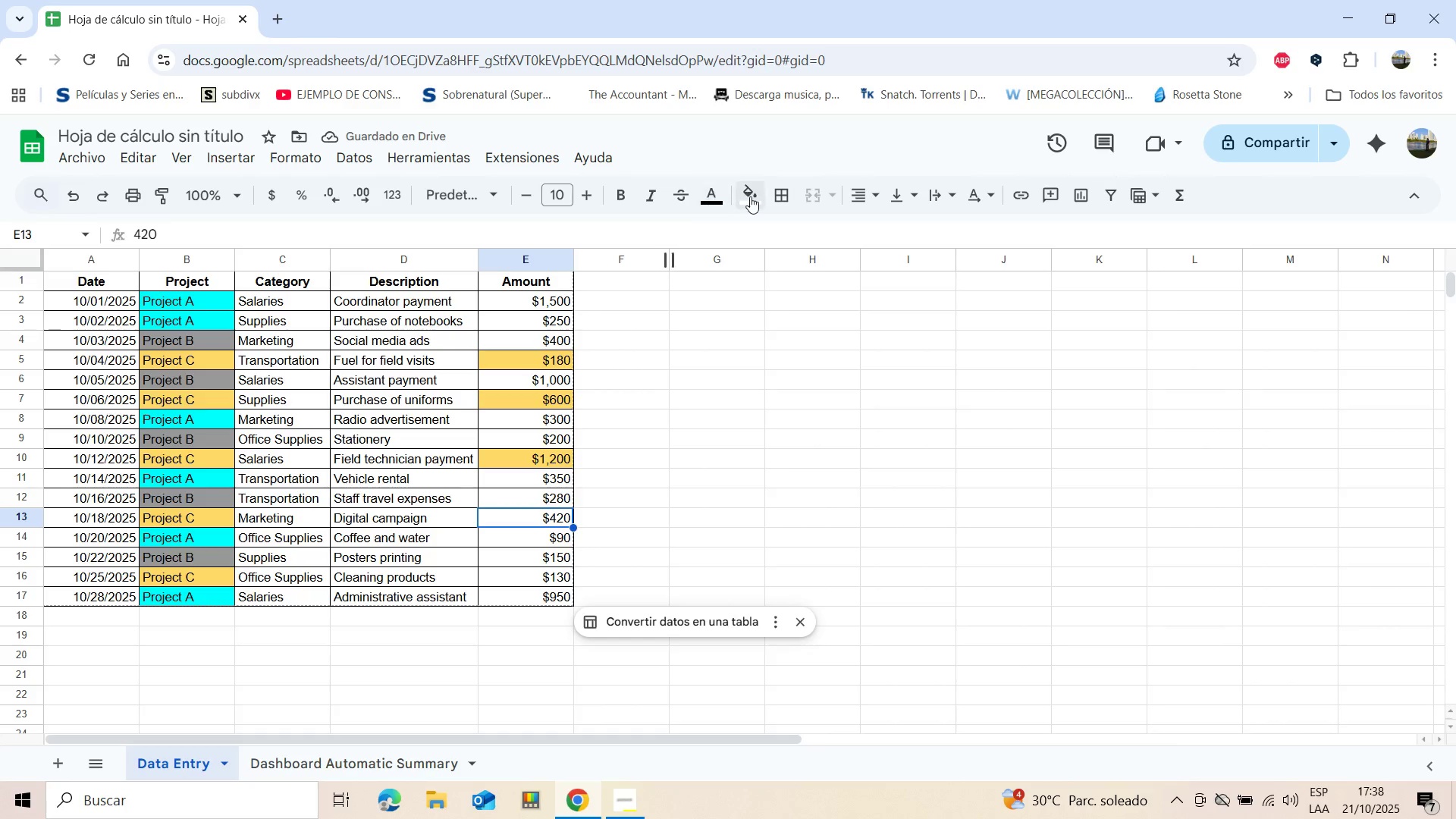 
left_click([751, 196])
 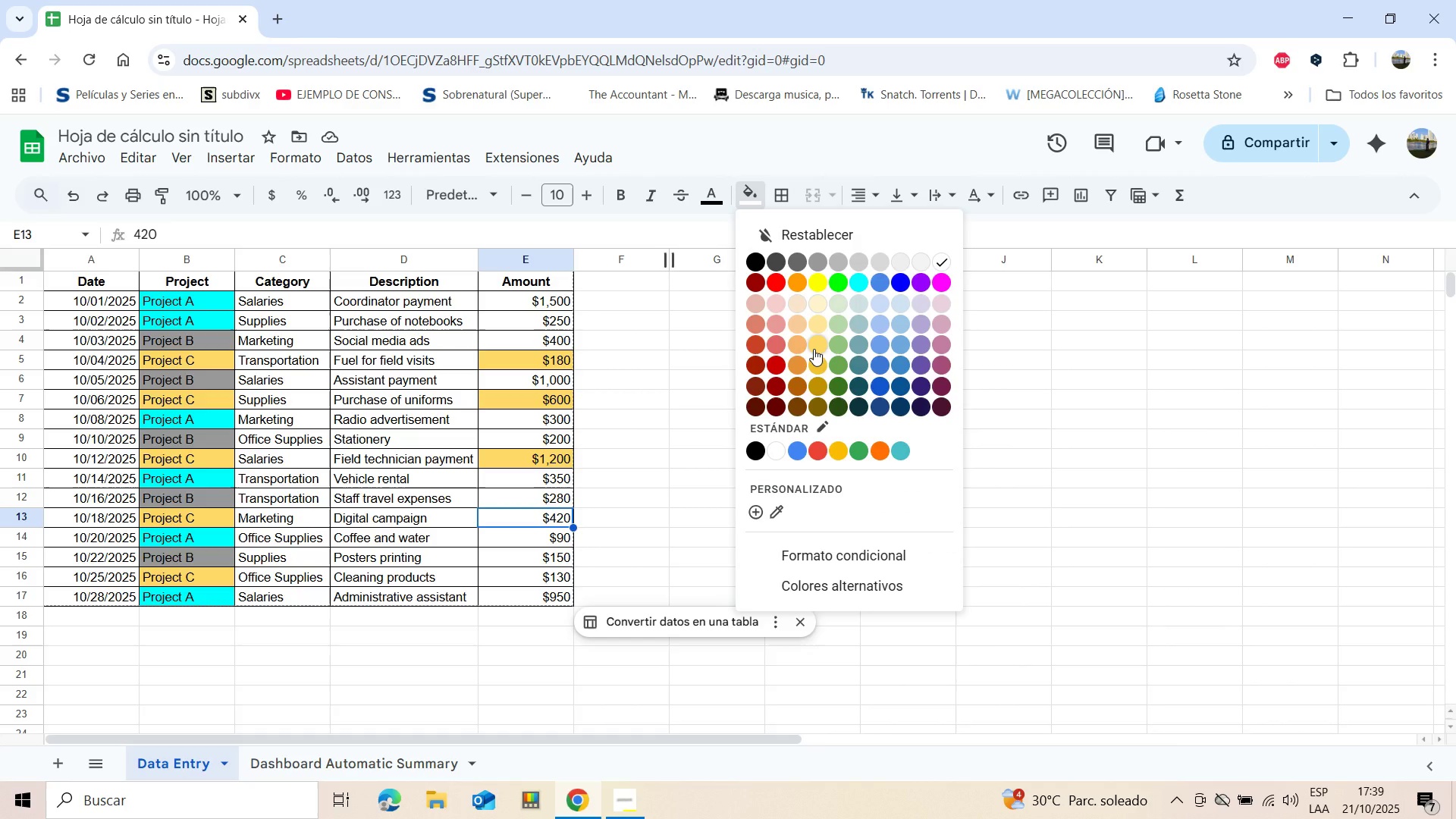 
left_click([814, 349])
 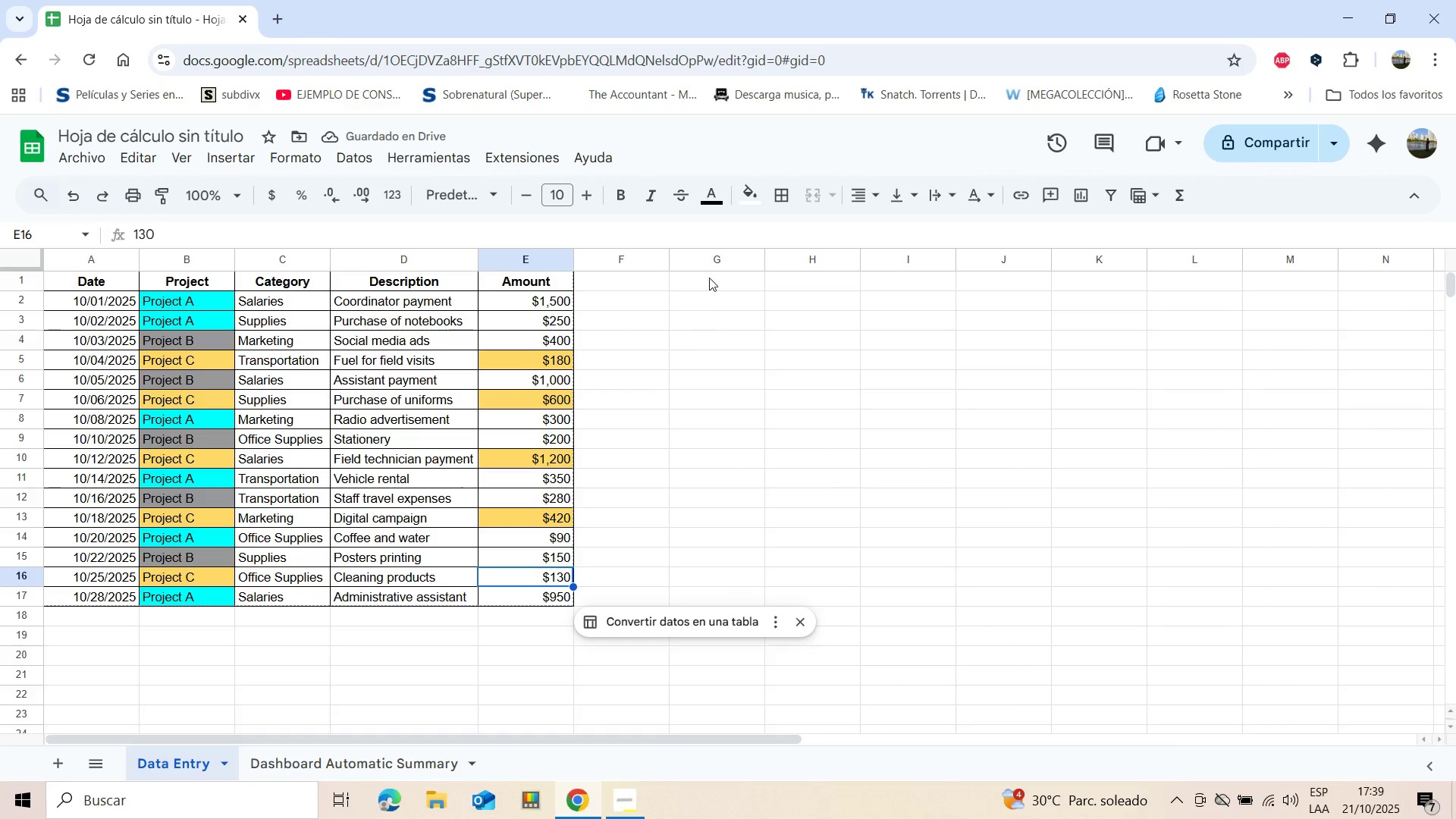 
left_click([748, 196])
 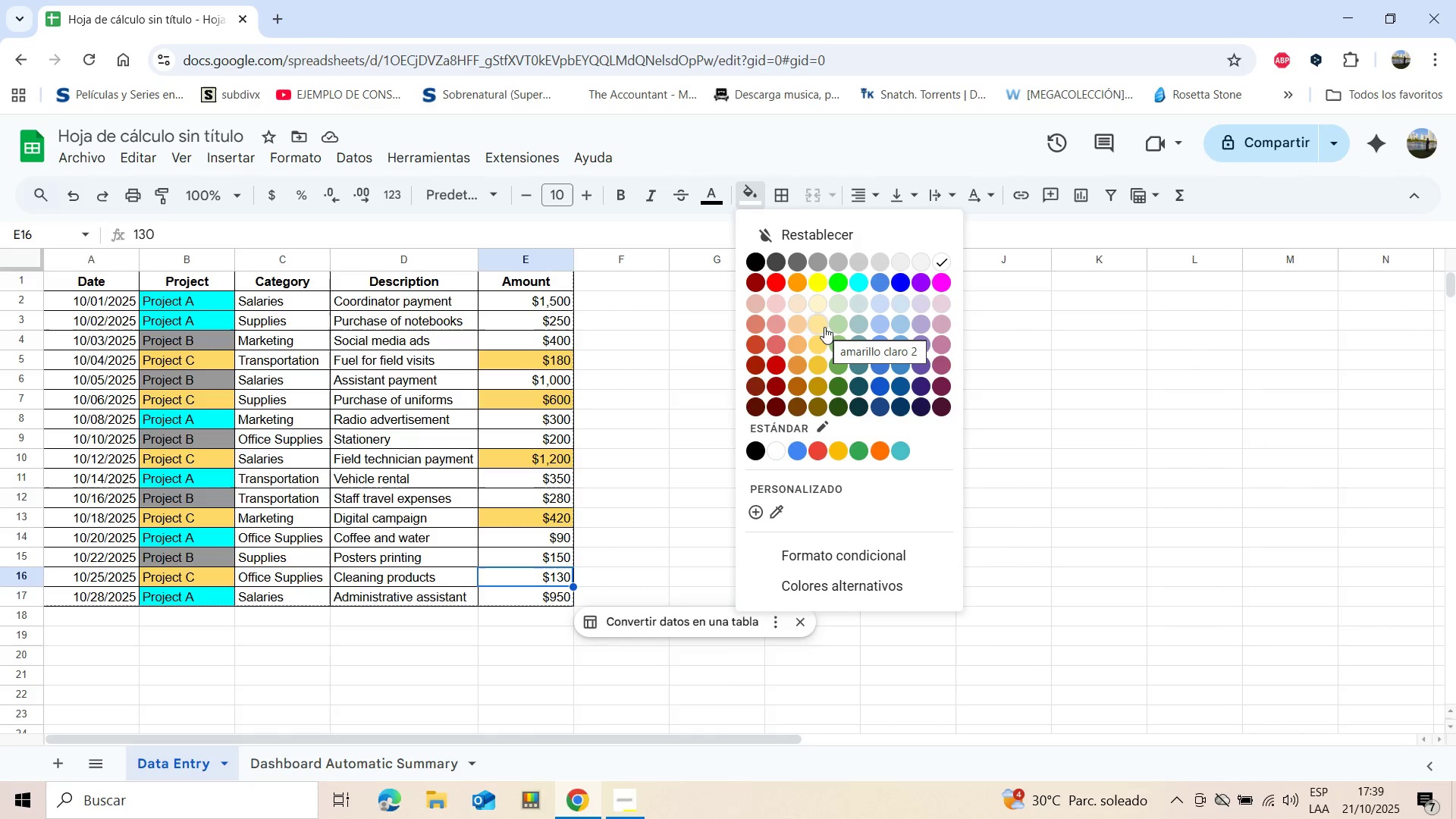 
left_click([824, 342])
 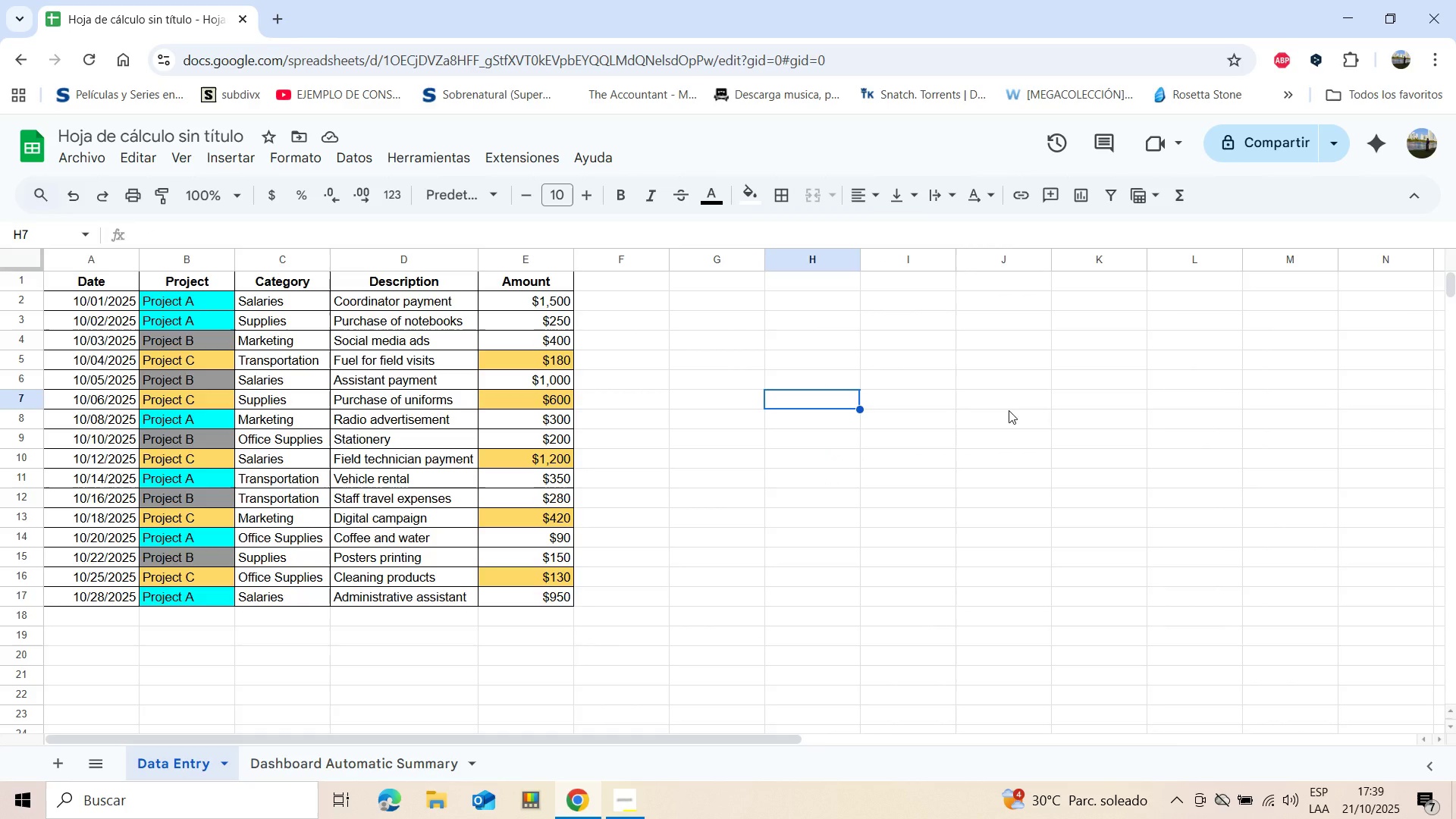 
wait(18.3)
 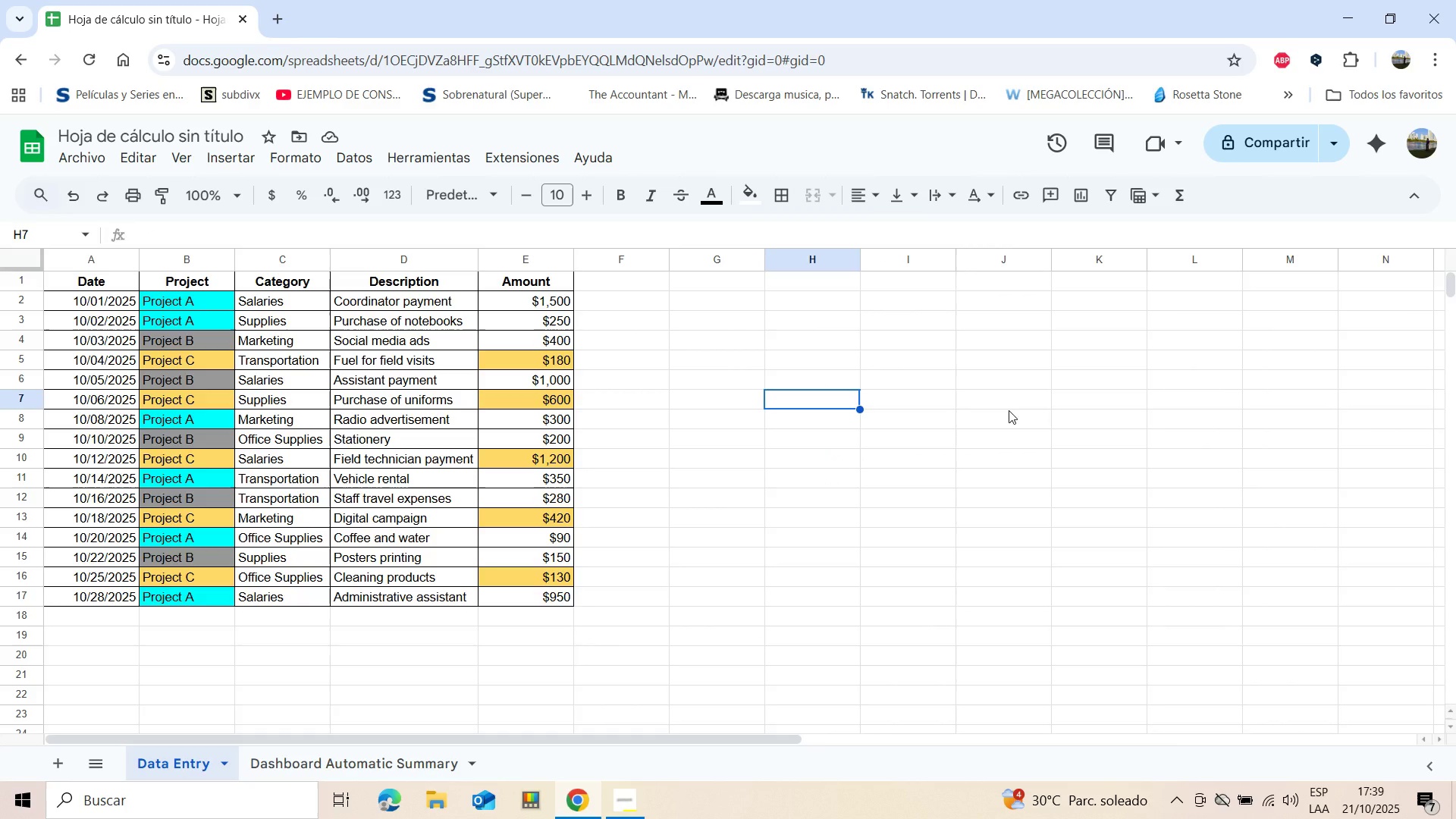 
left_click([540, 303])
 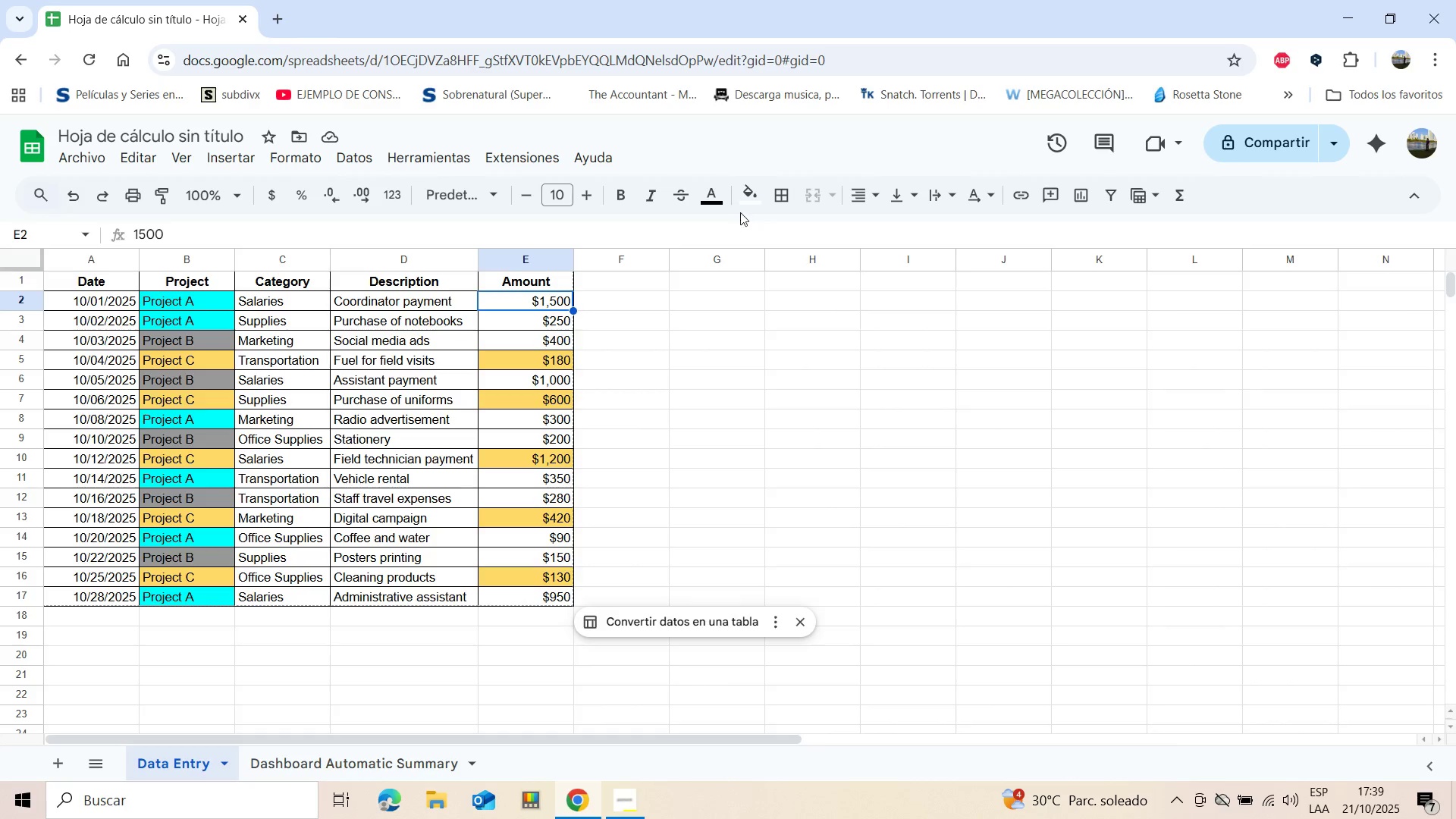 
left_click([761, 204])
 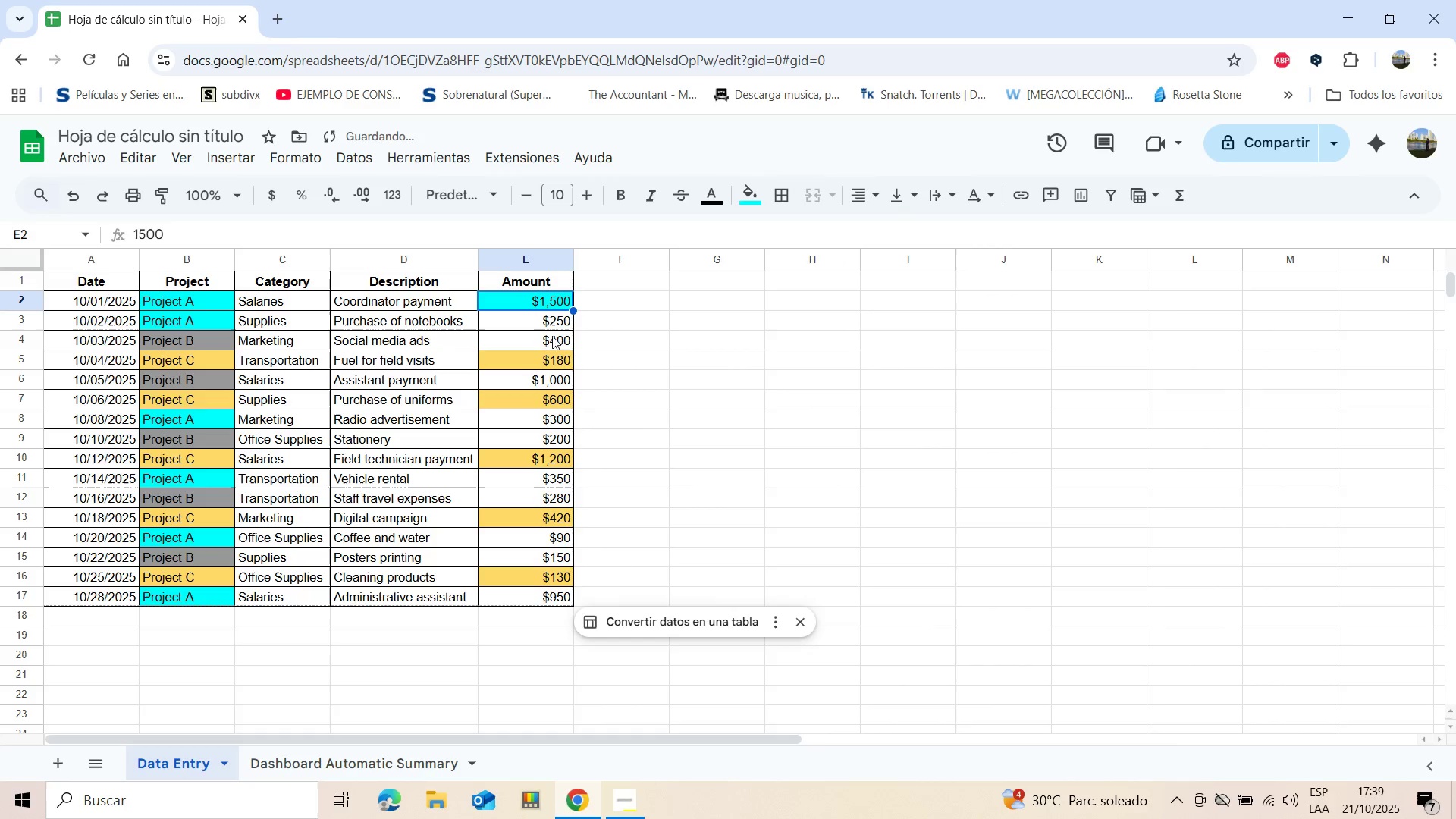 
left_click([542, 325])
 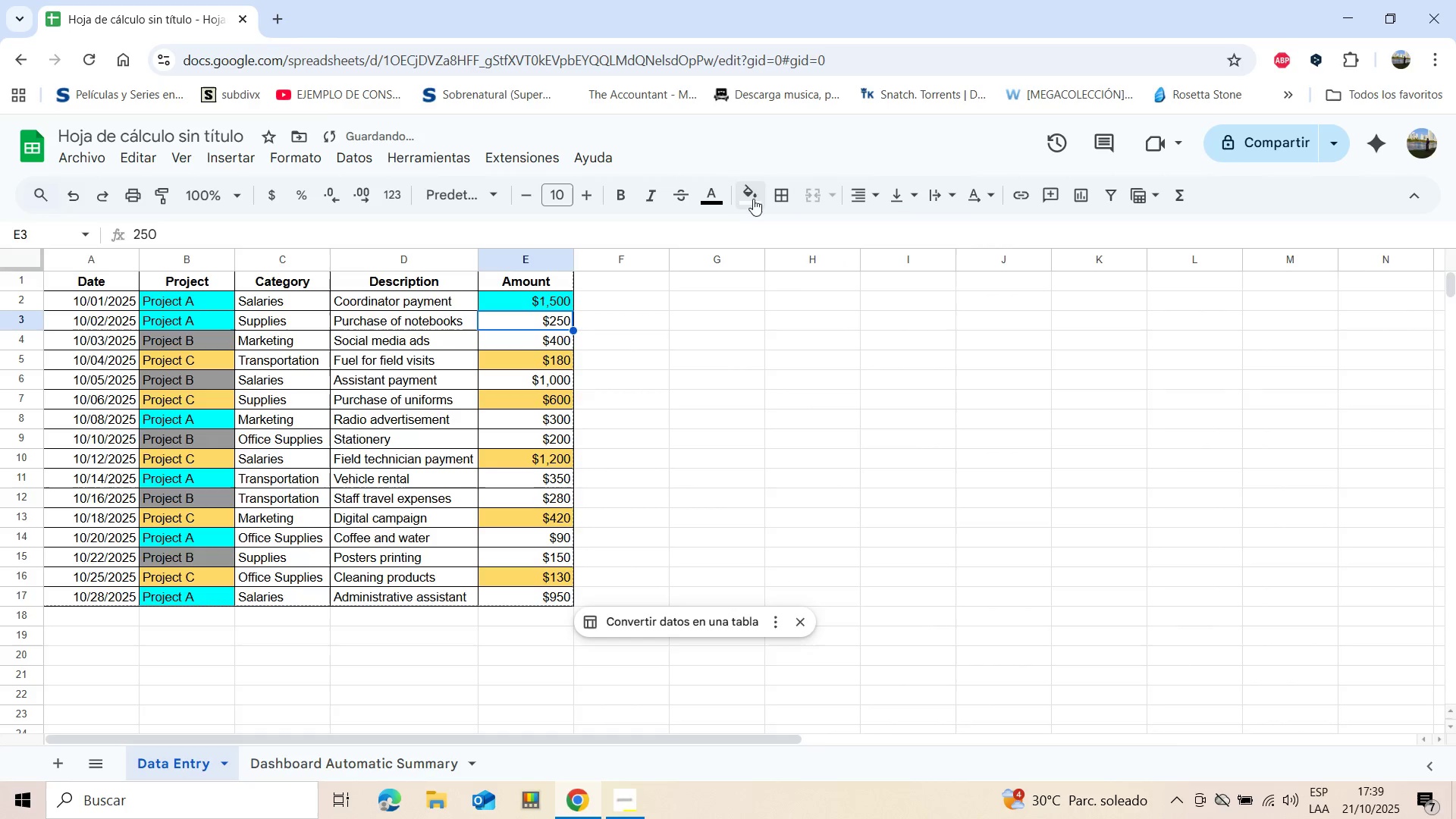 
left_click([744, 199])
 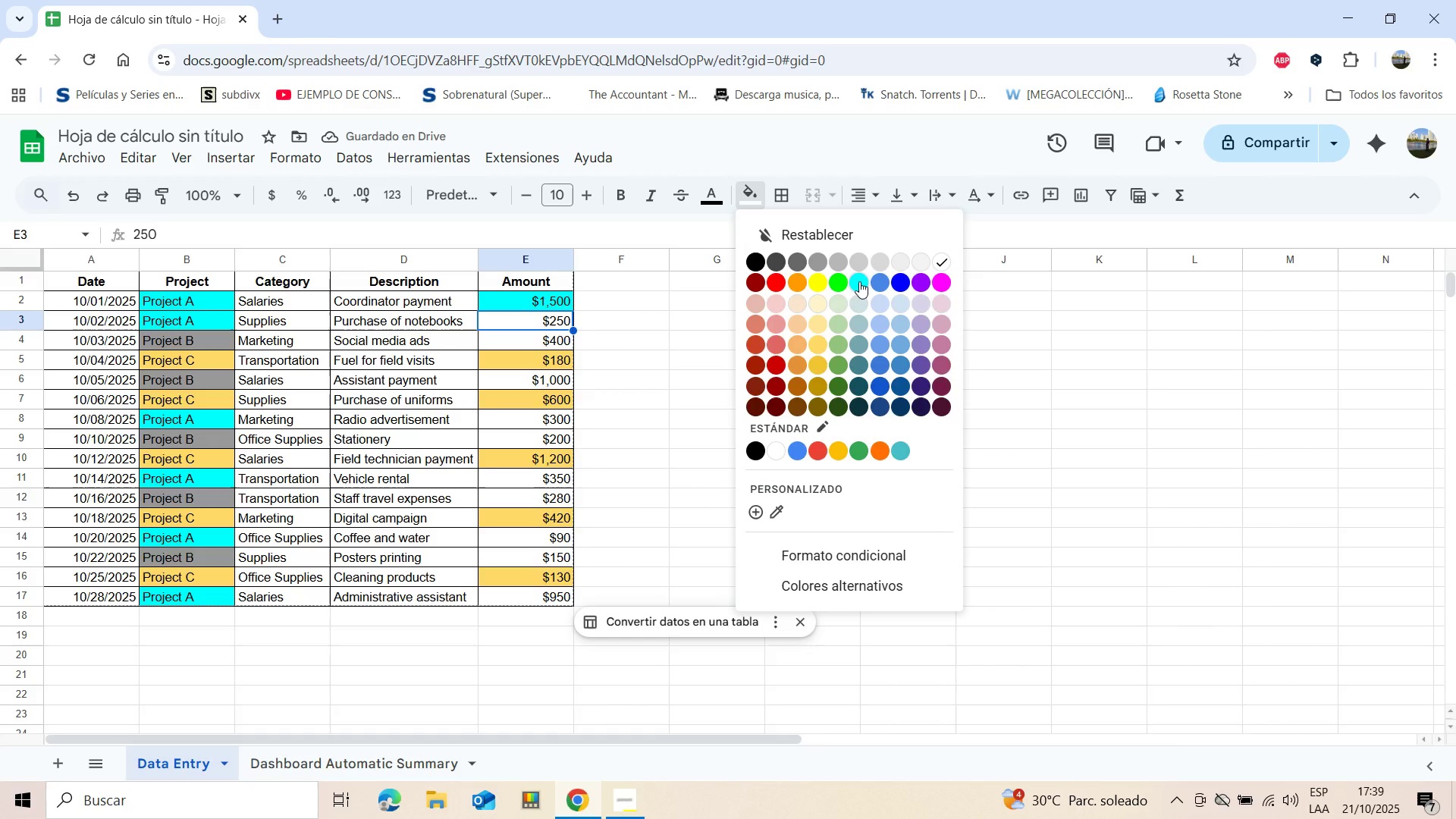 
left_click([859, 281])
 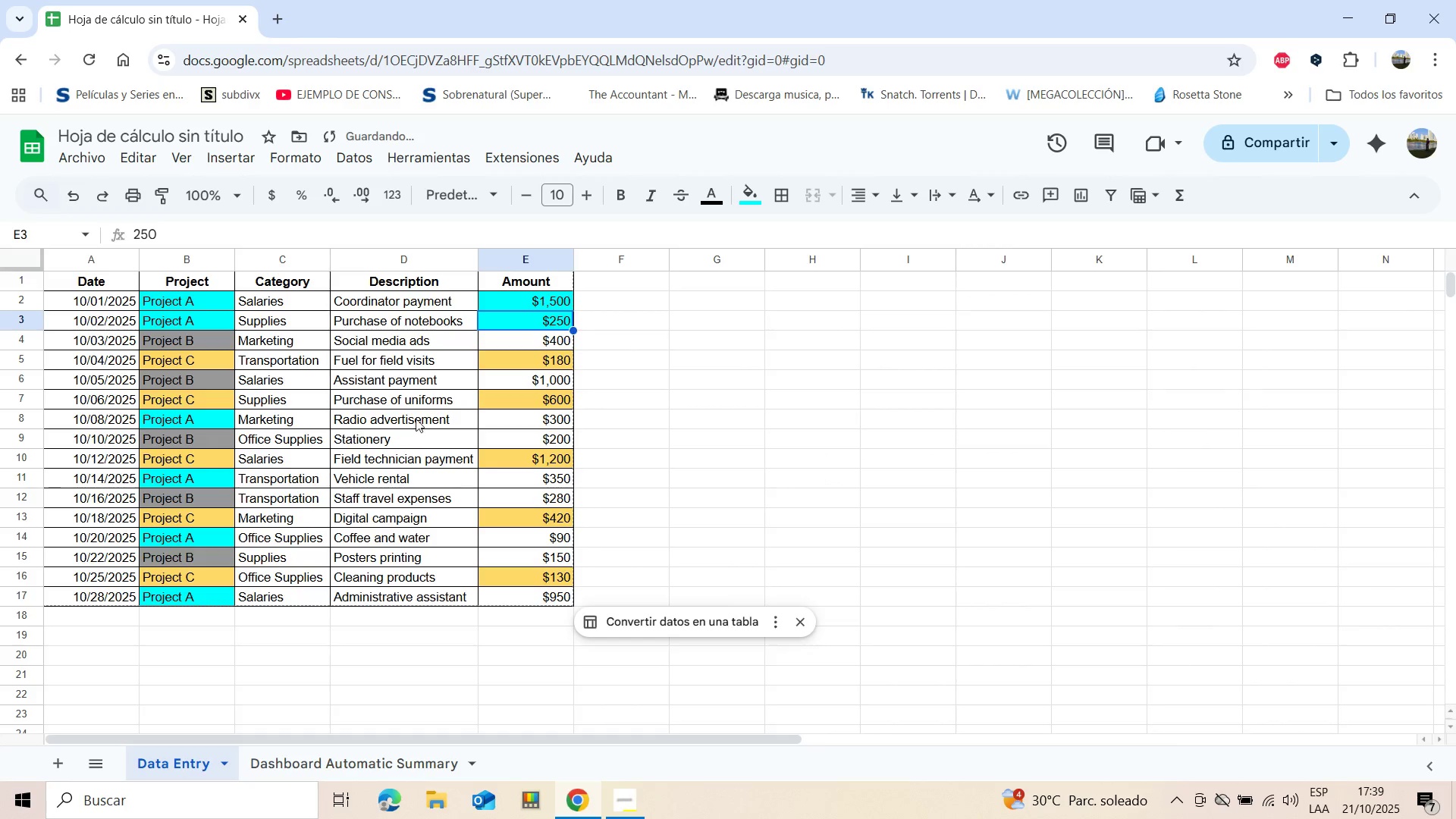 
left_click([522, 424])
 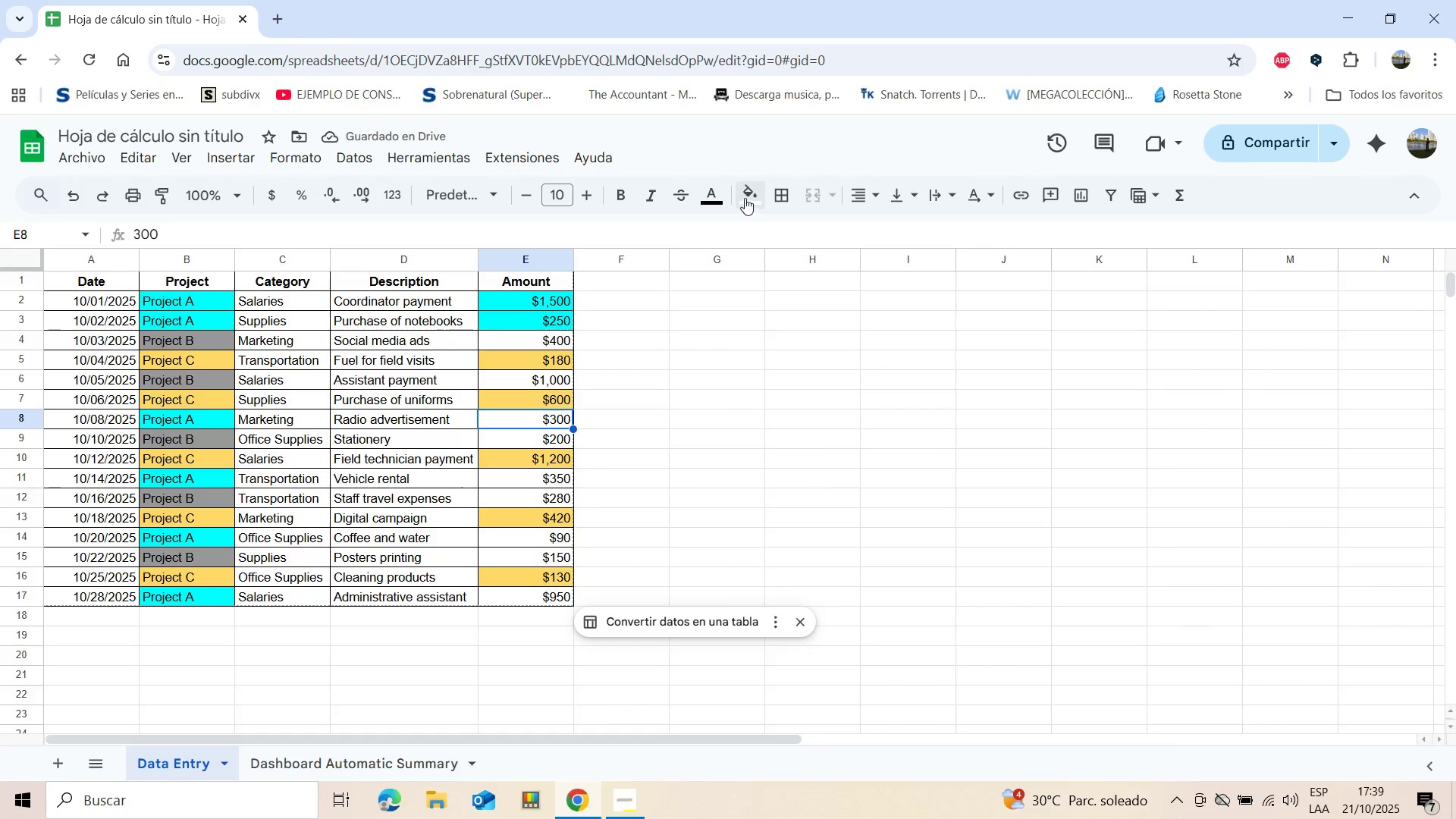 
left_click([748, 196])
 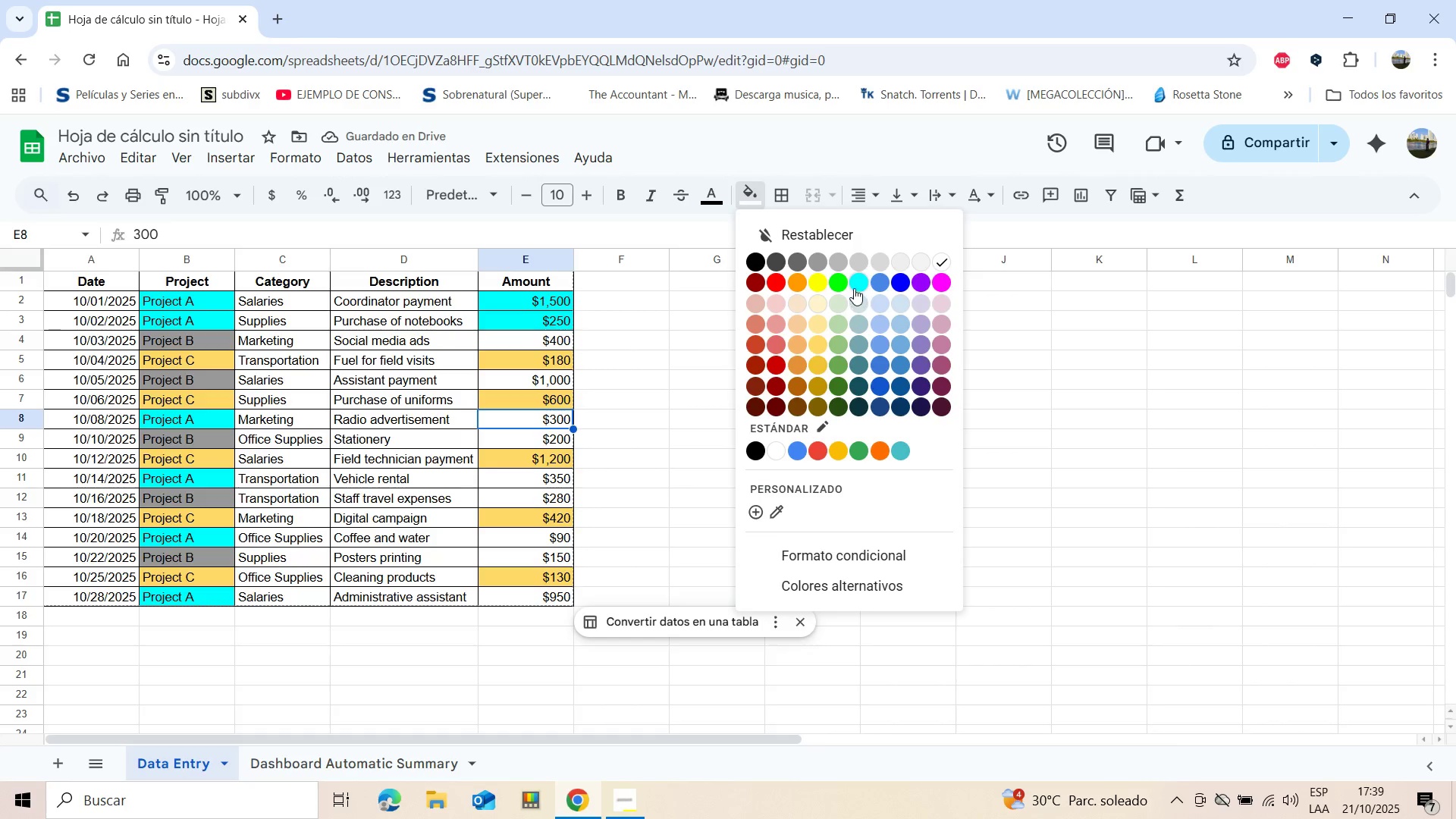 
left_click([854, 288])
 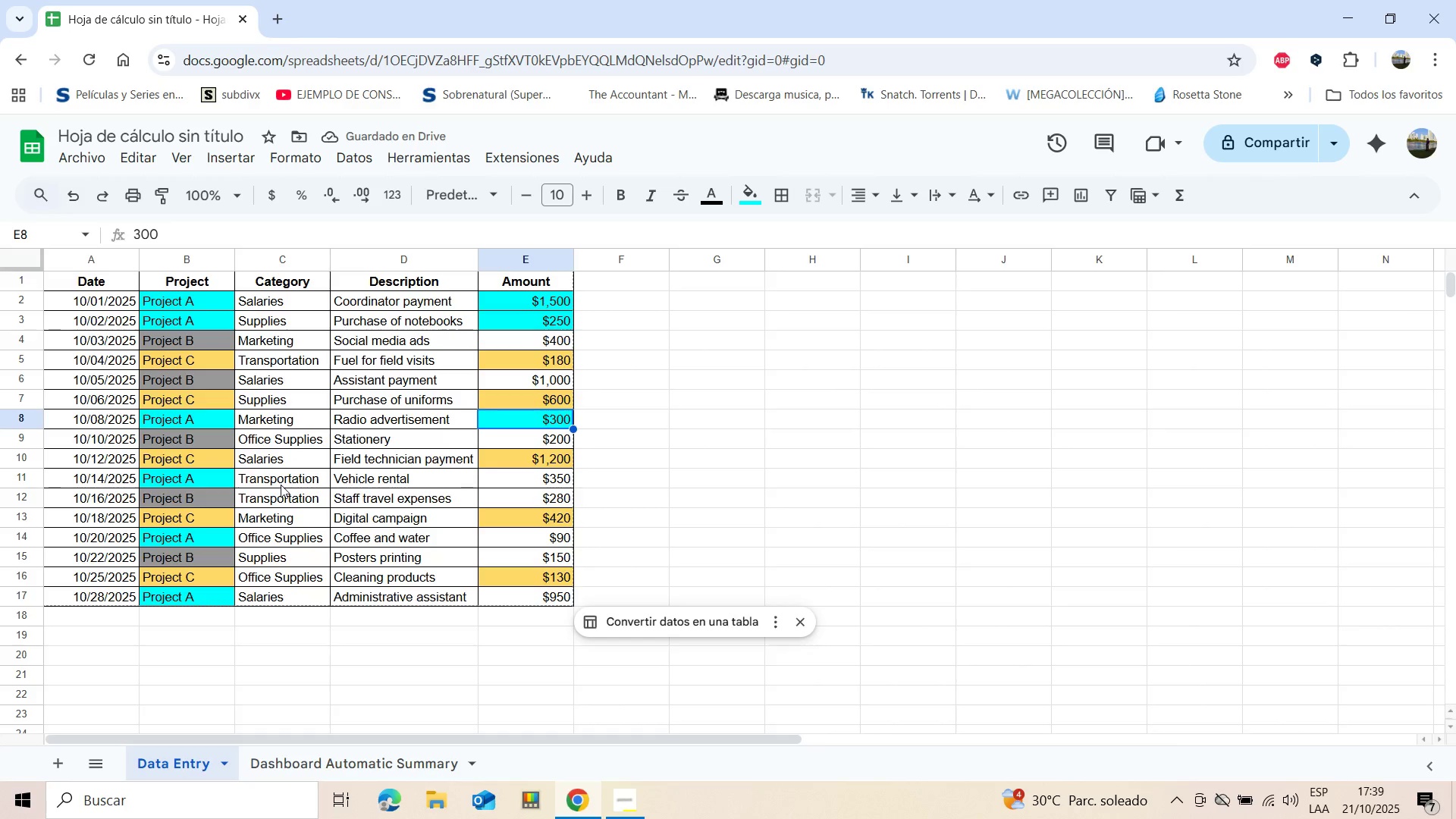 
left_click([538, 476])
 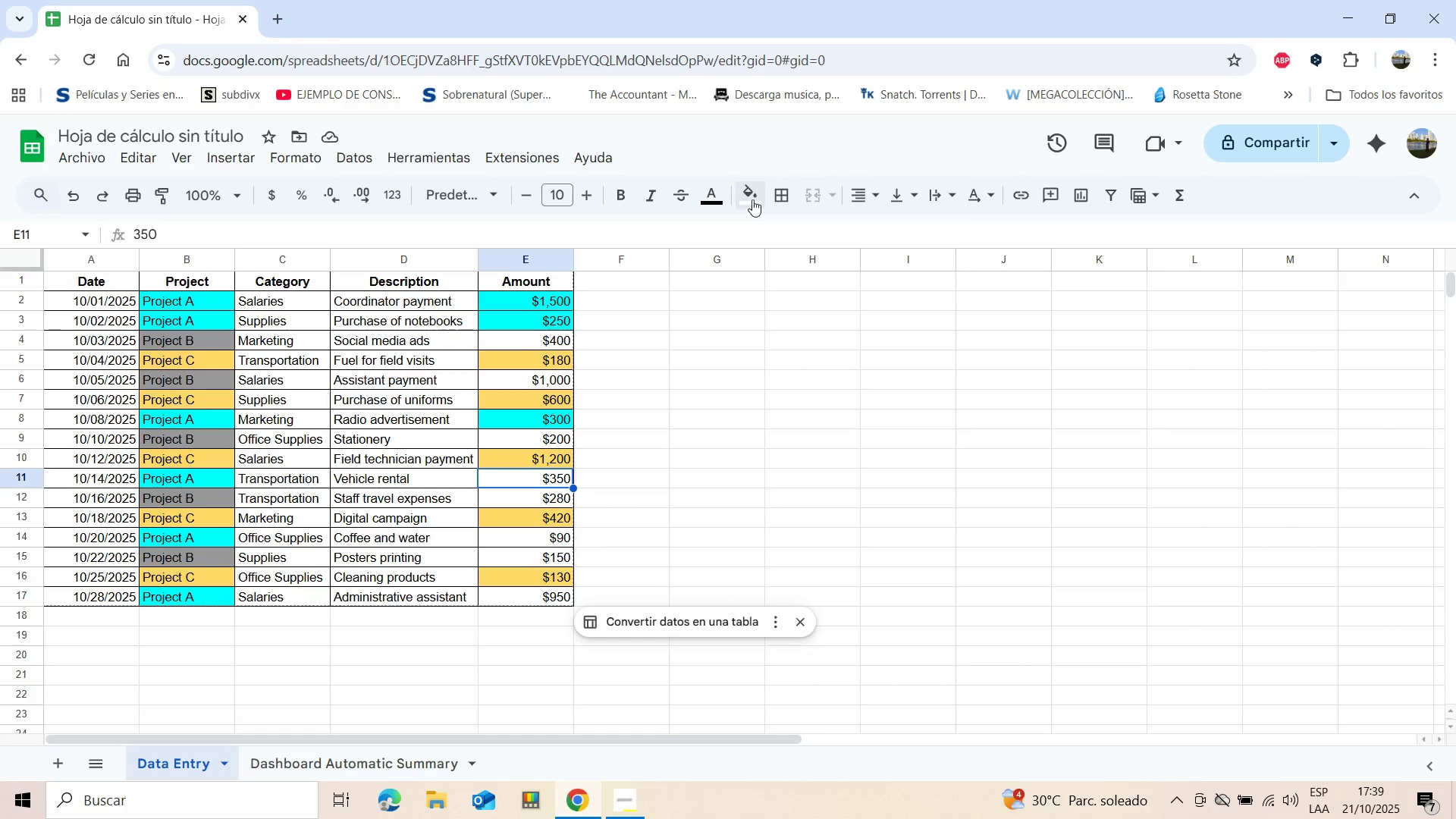 
left_click([752, 193])
 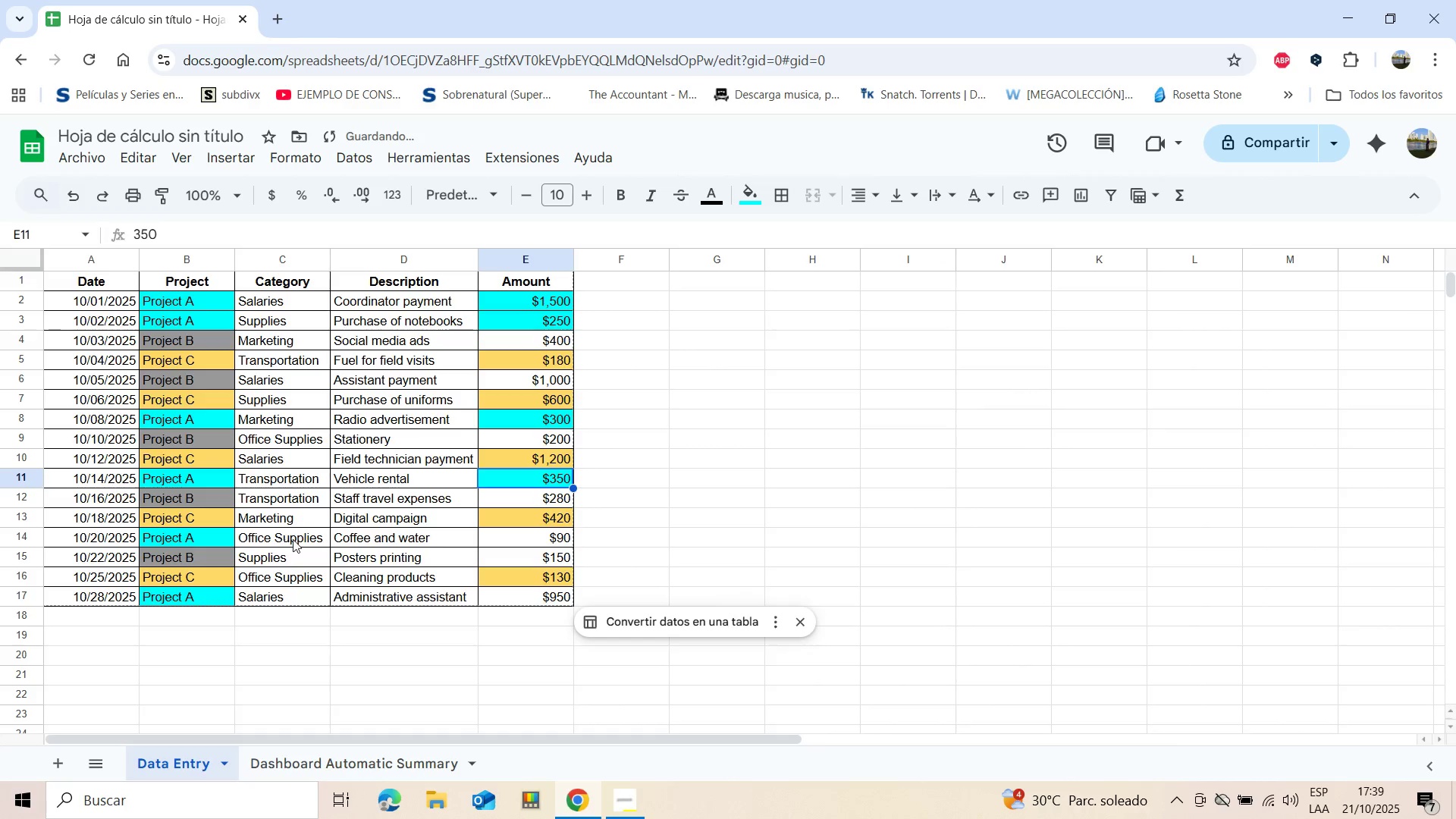 
left_click([531, 537])
 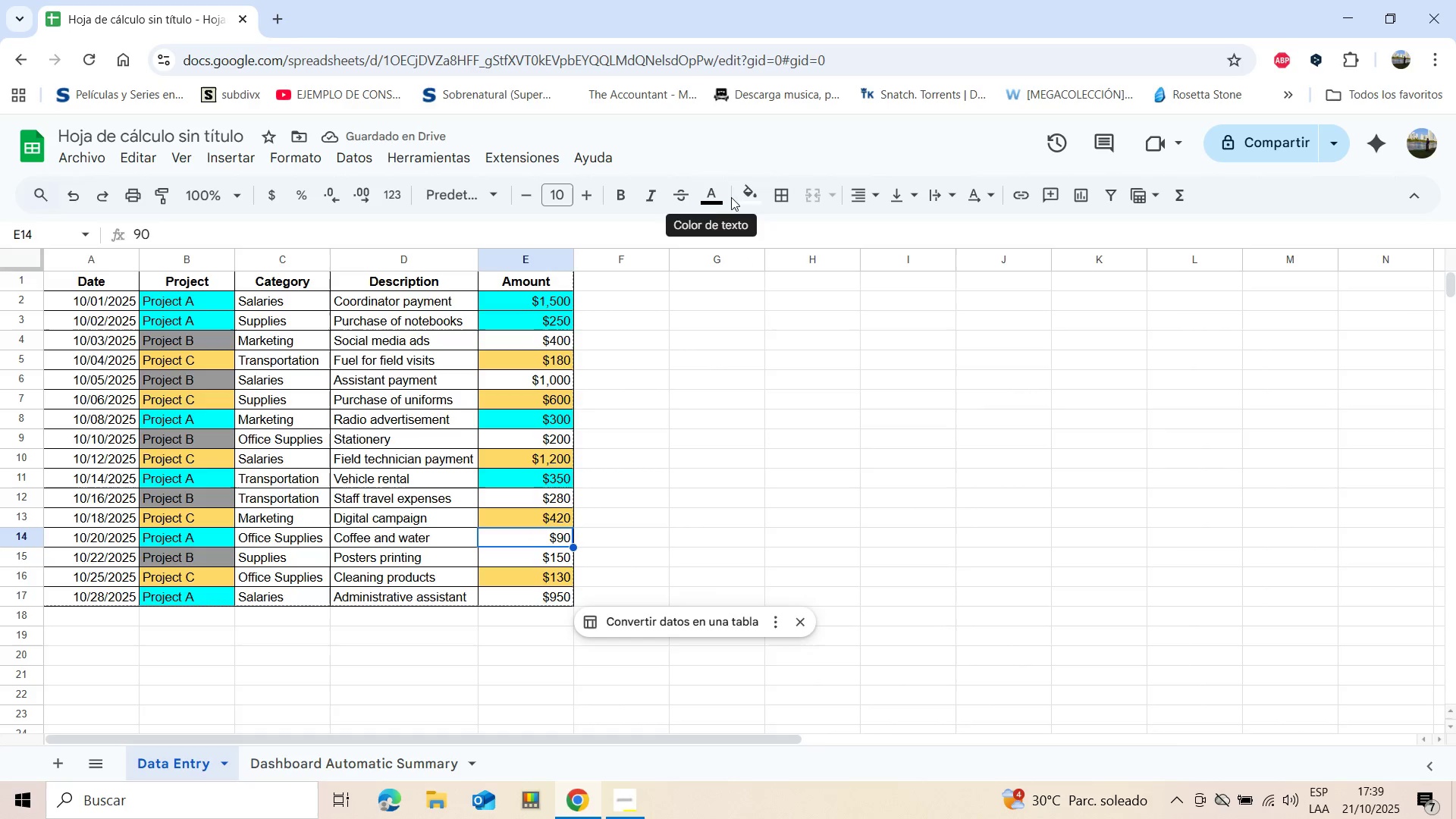 
left_click([747, 196])
 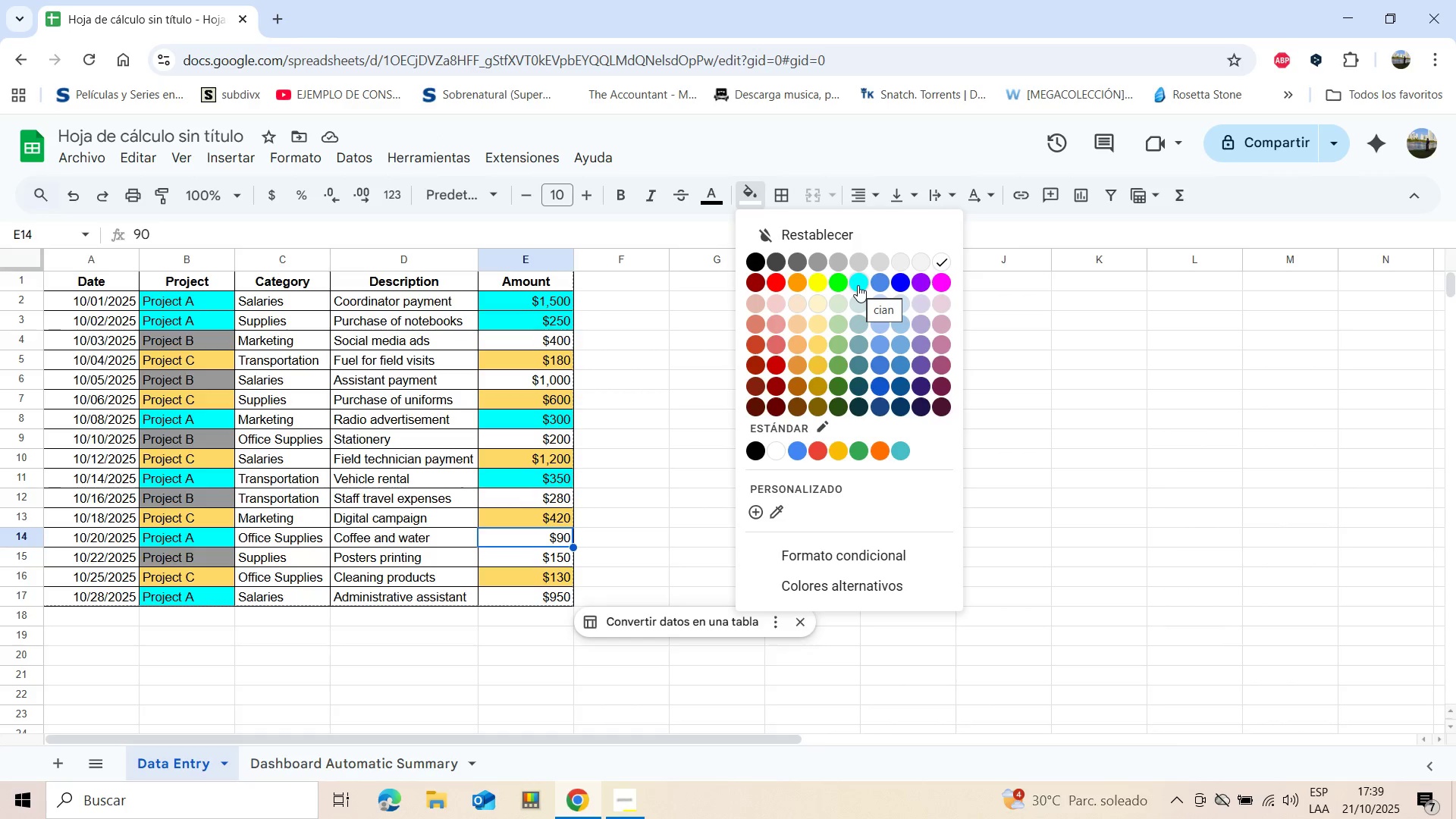 
left_click([858, 285])
 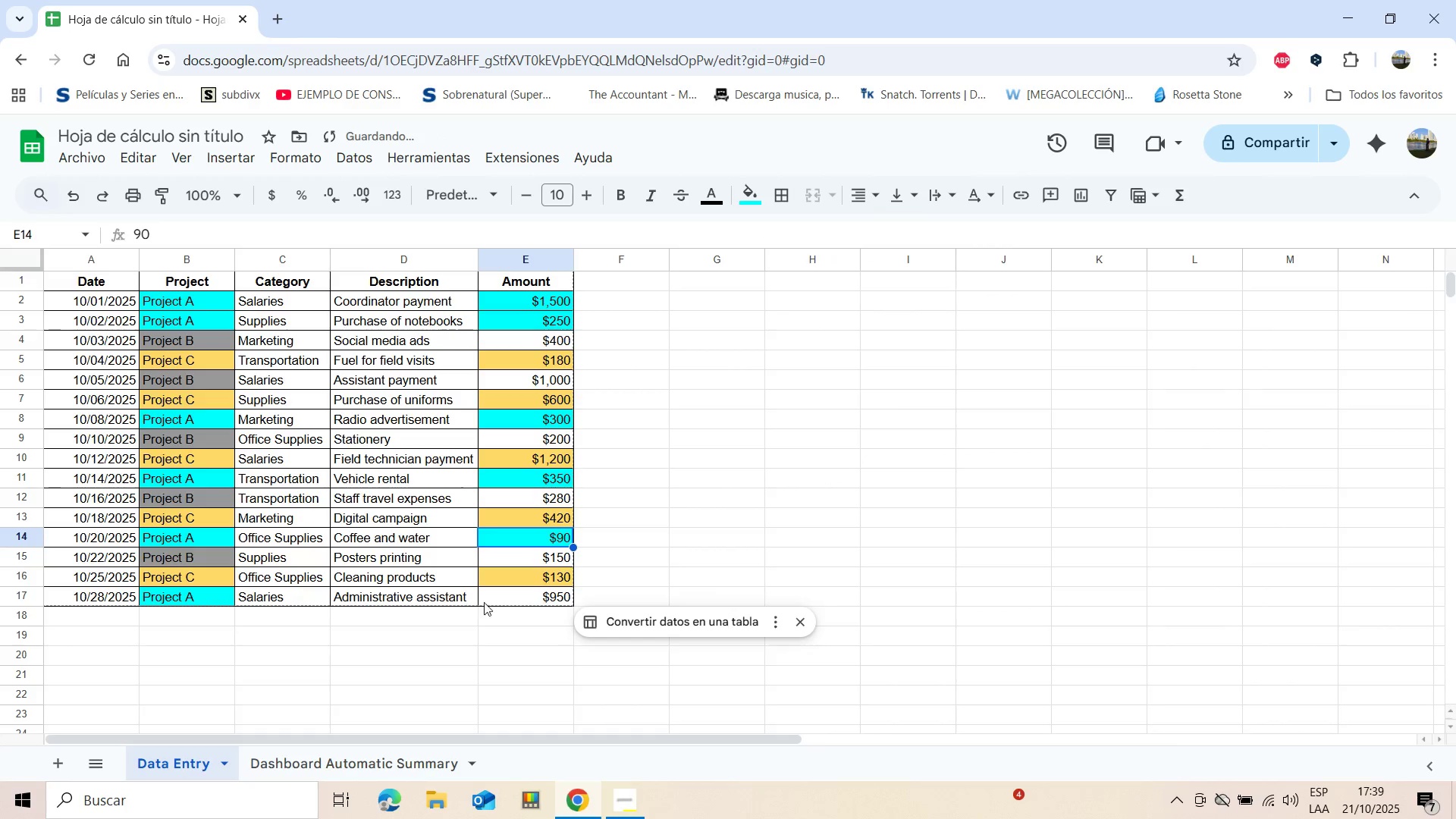 
left_click([525, 590])
 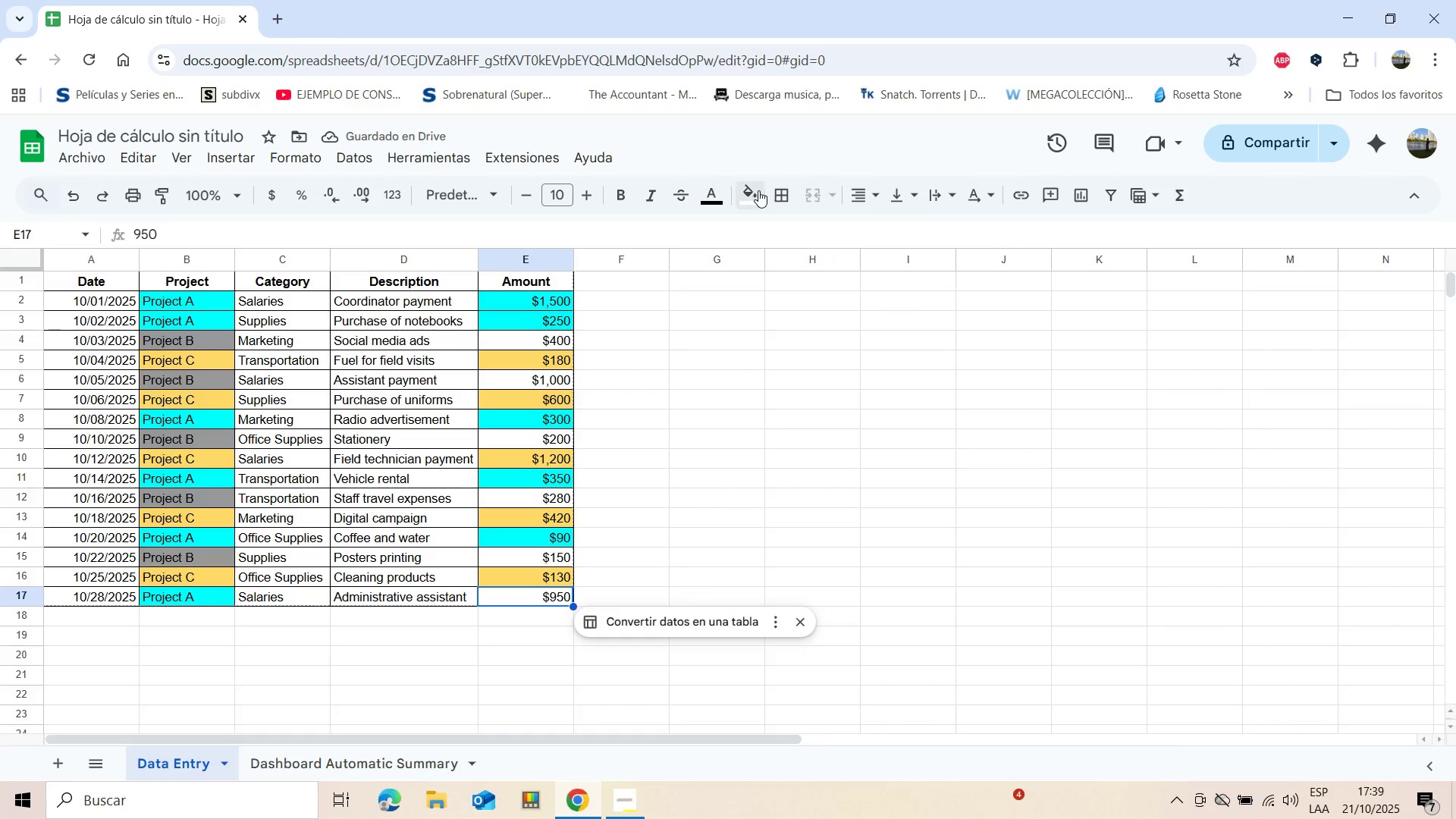 
left_click([750, 193])
 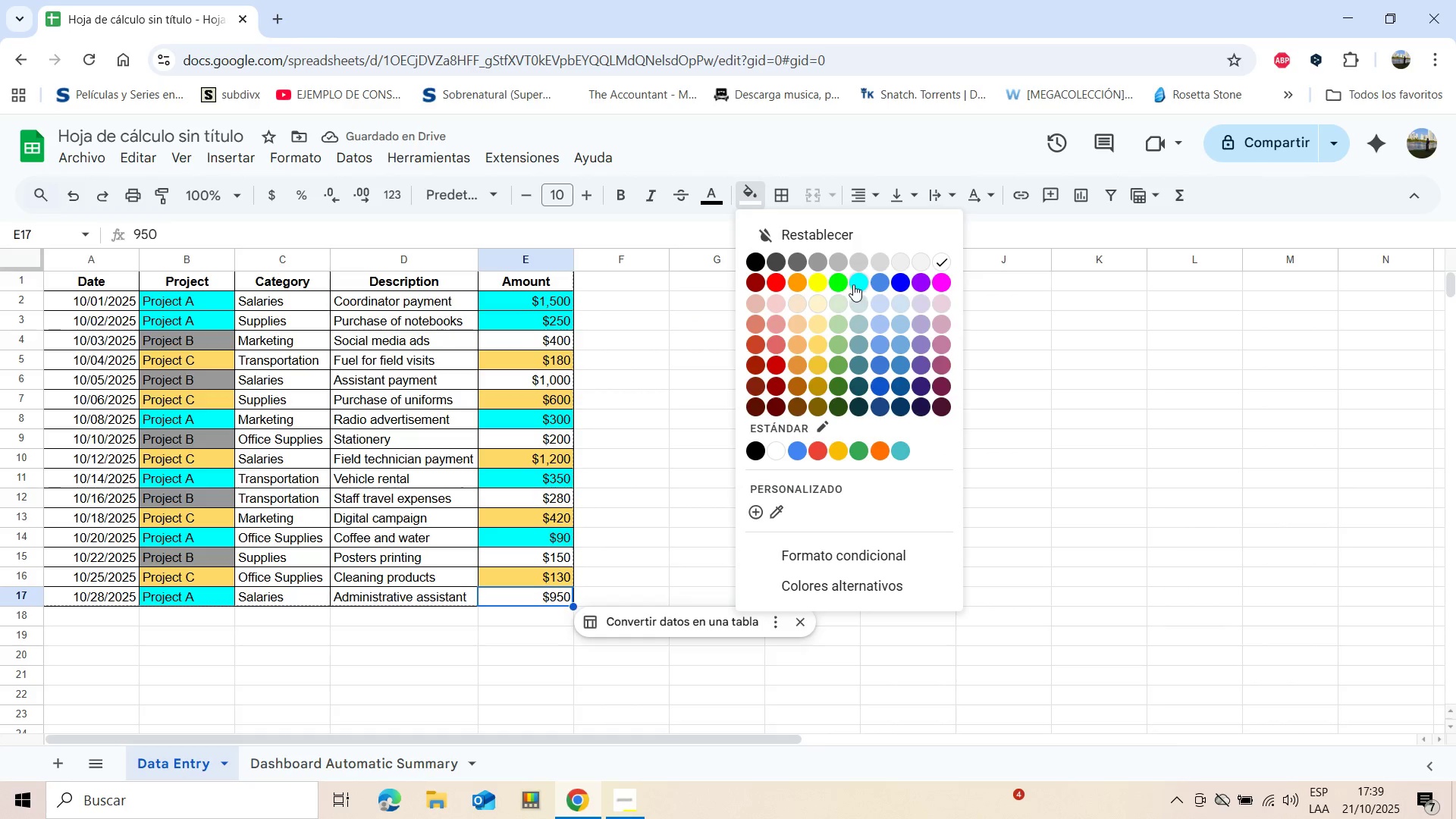 
left_click([854, 284])
 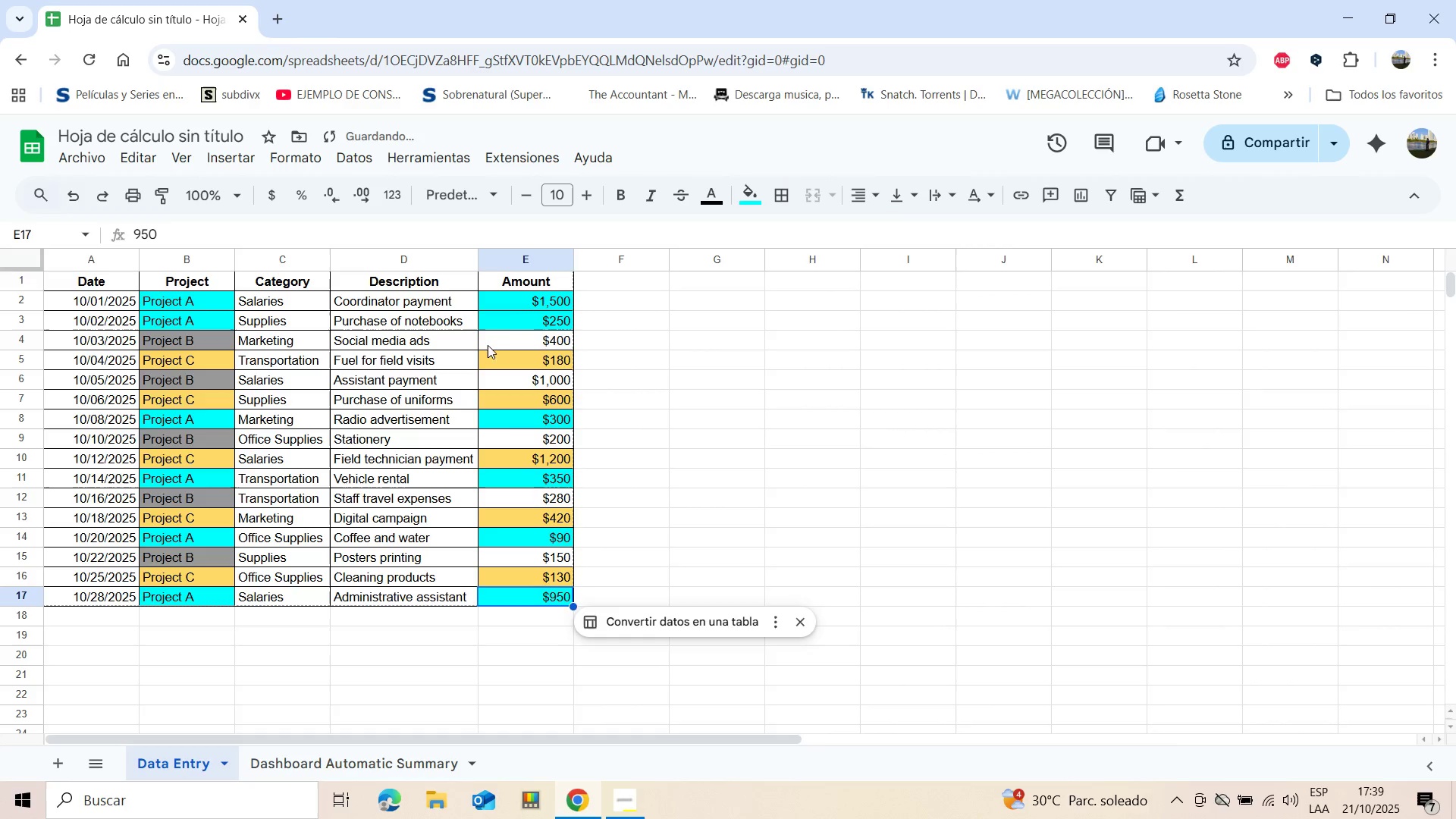 
left_click([505, 337])
 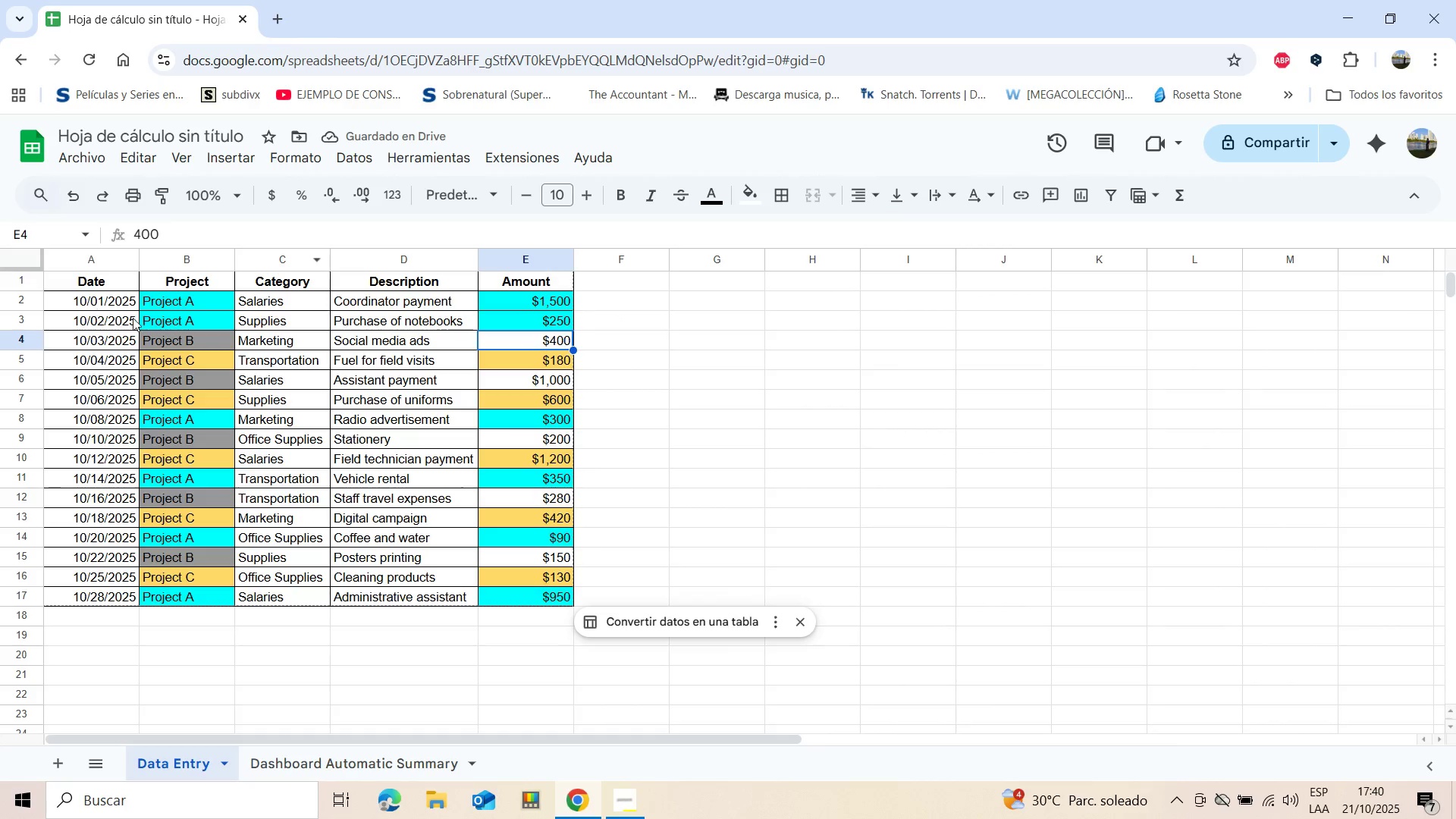 
left_click([208, 341])
 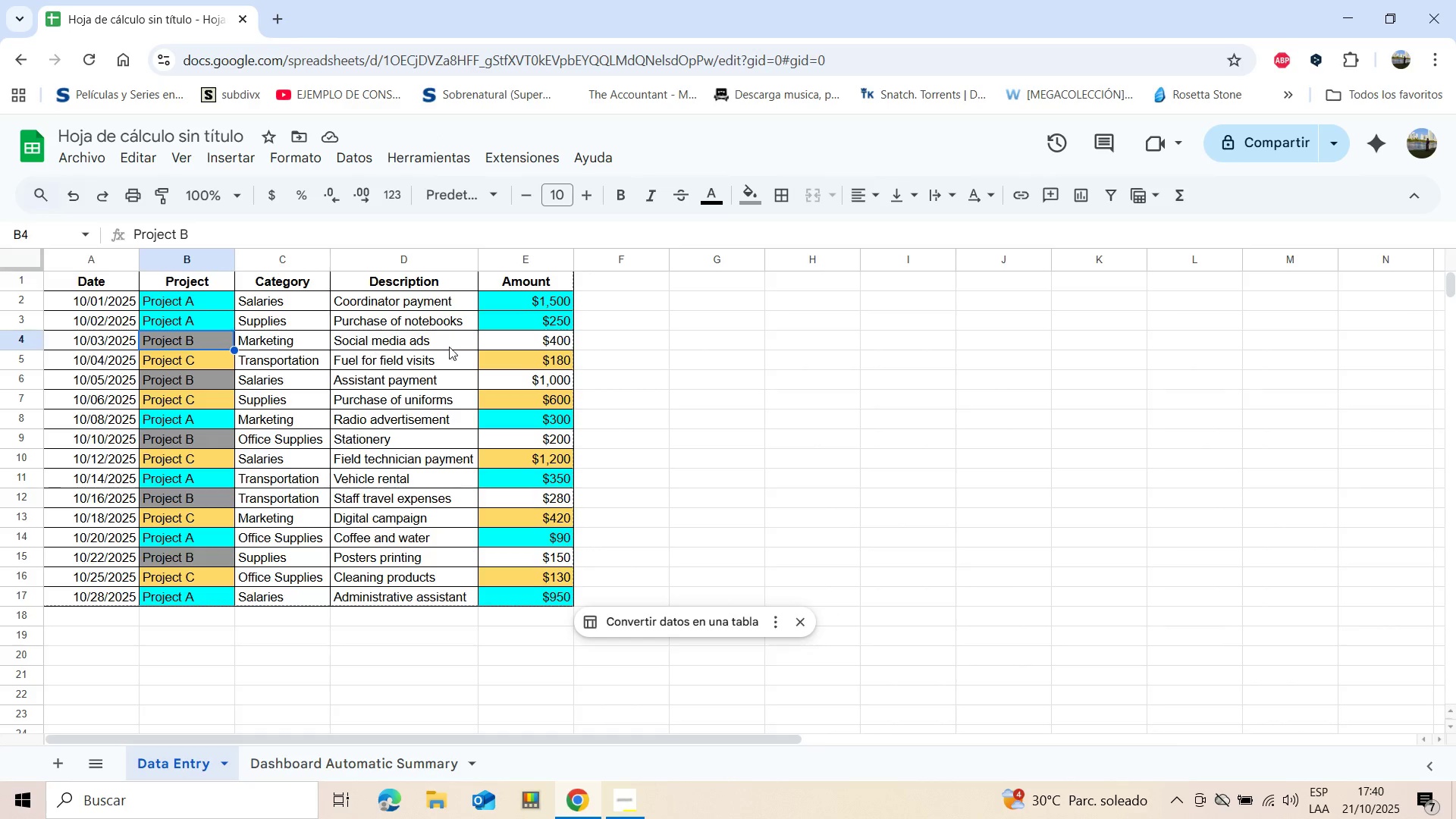 
left_click([537, 340])
 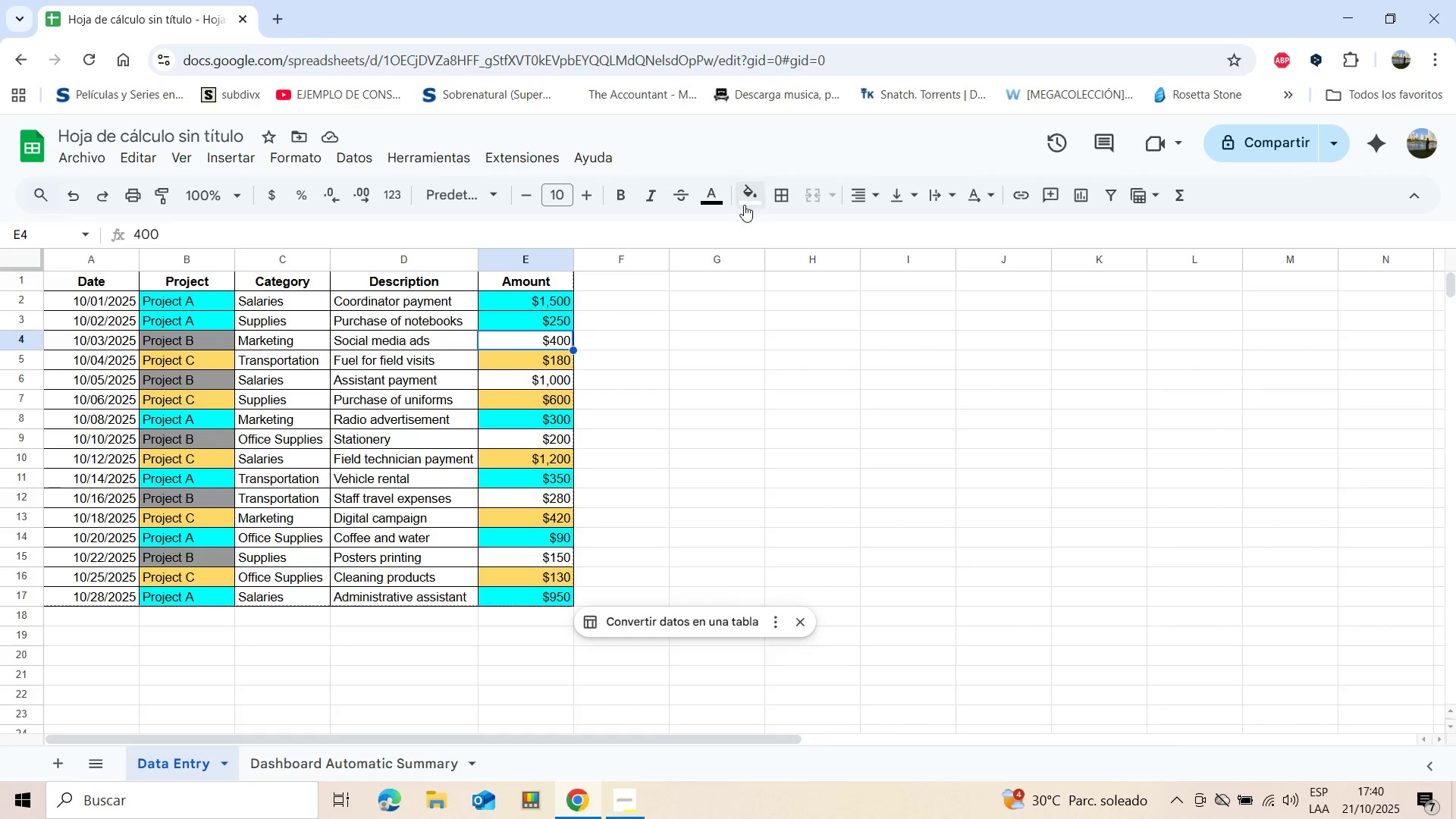 
left_click([750, 199])
 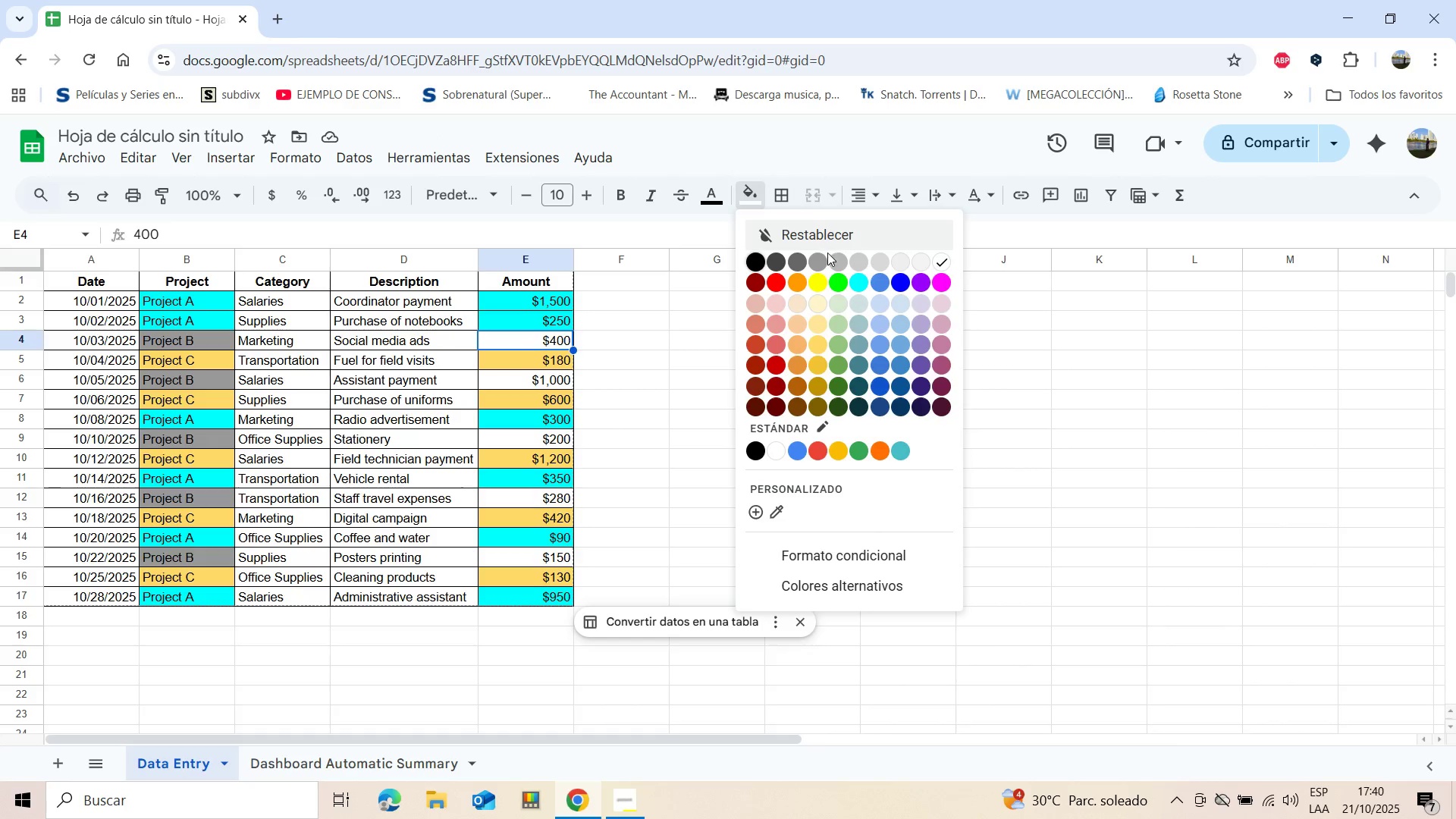 
wait(9.22)
 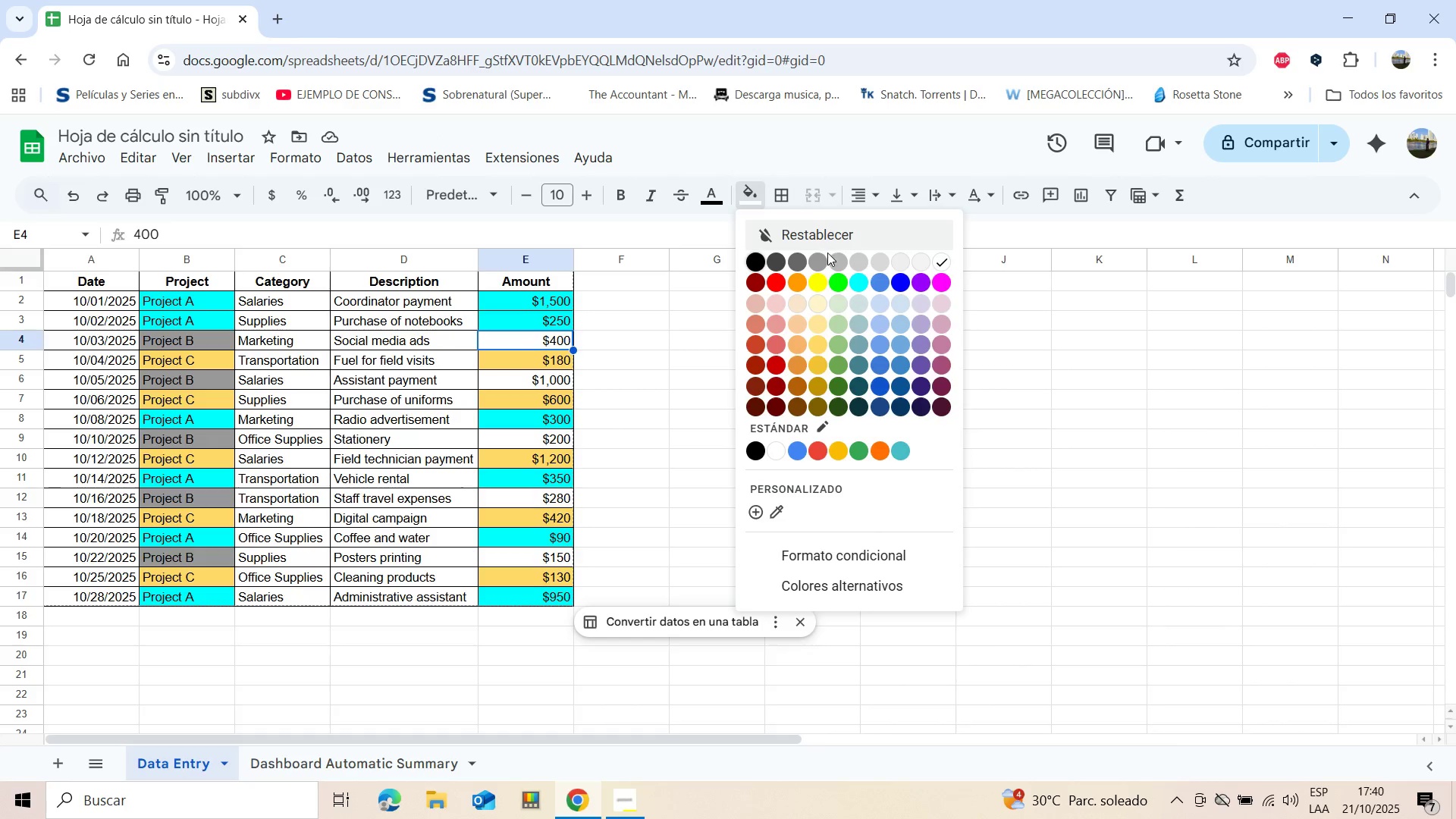 
left_click([815, 262])
 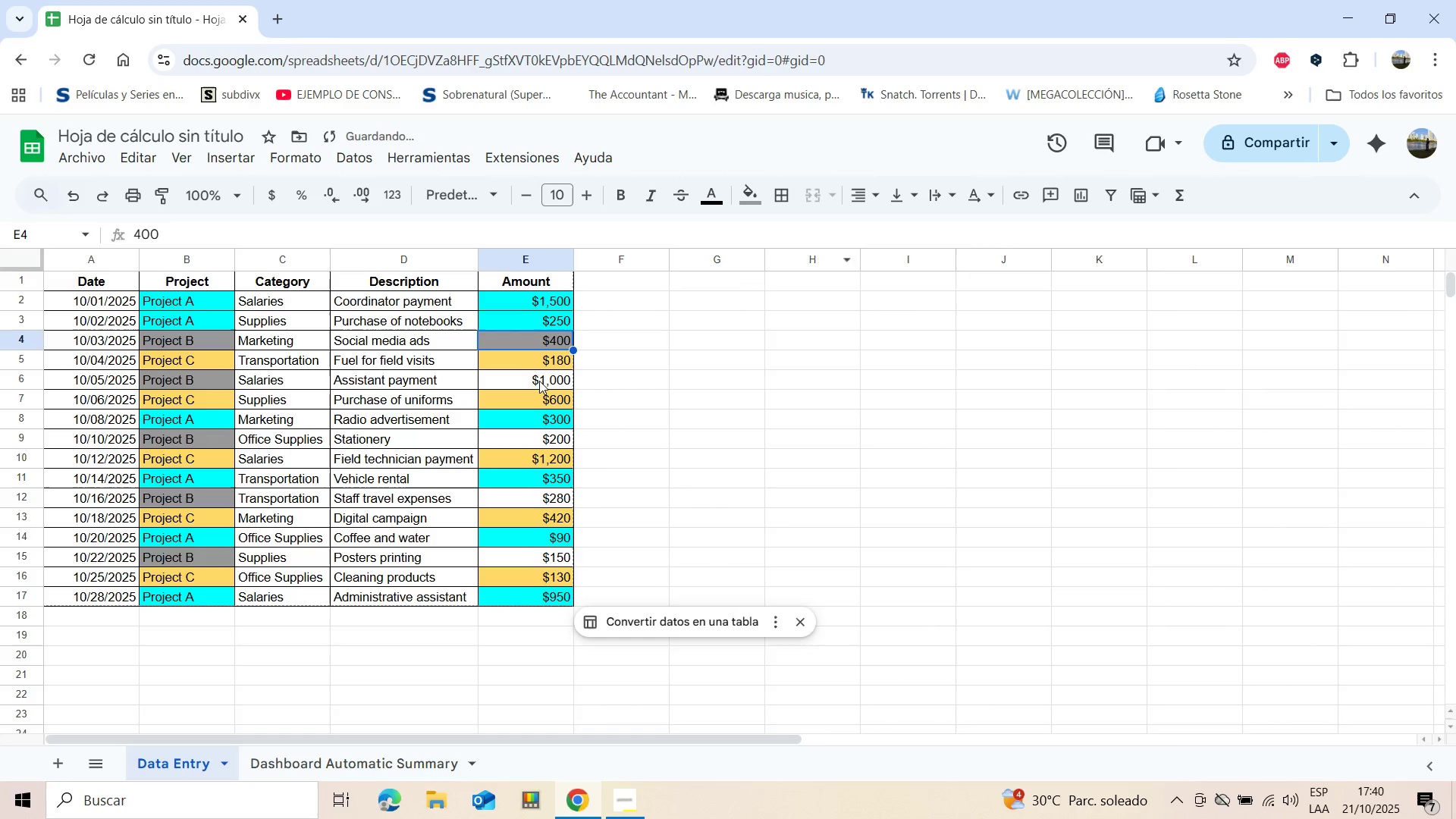 
left_click([539, 381])
 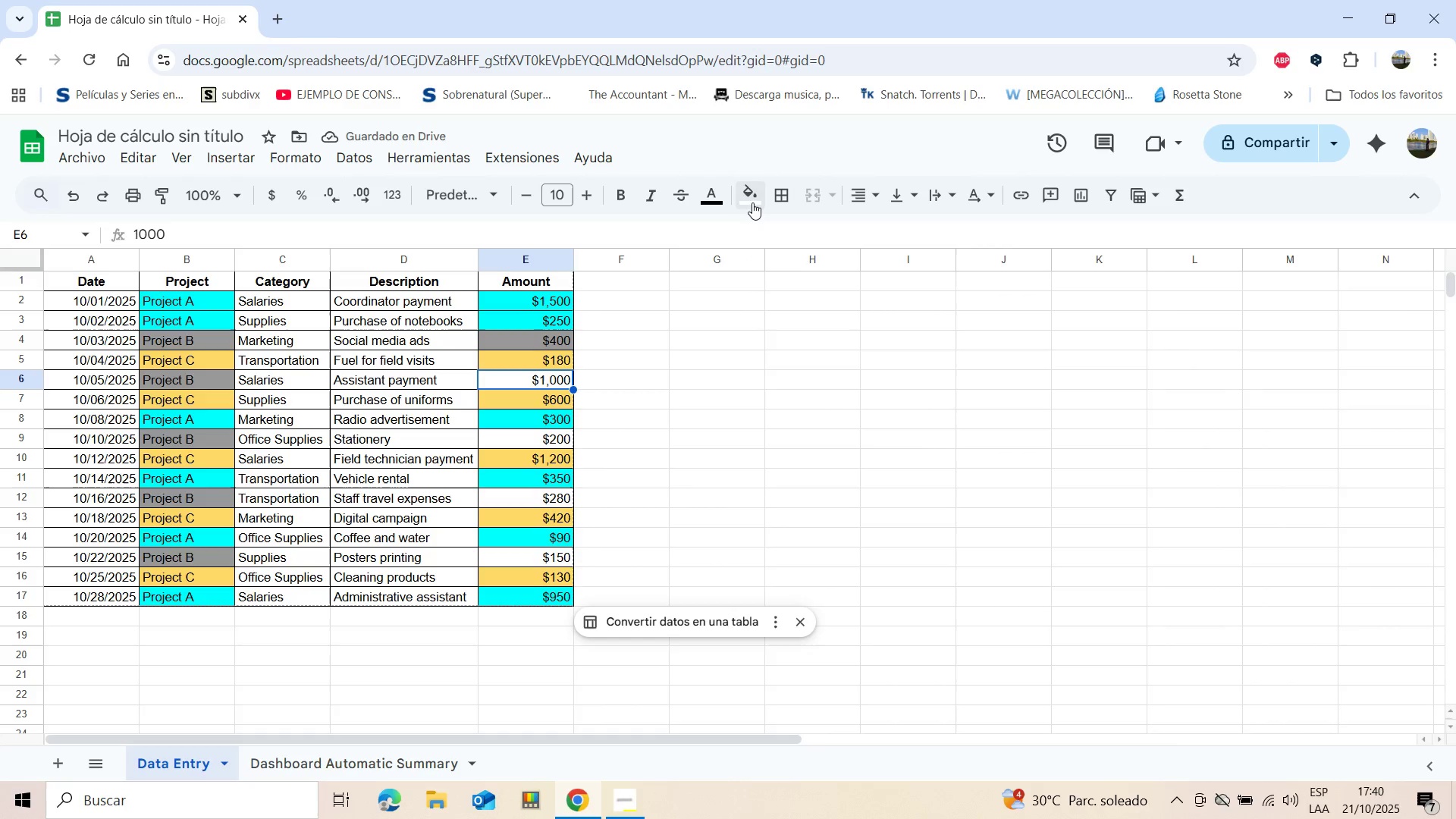 
left_click([754, 202])
 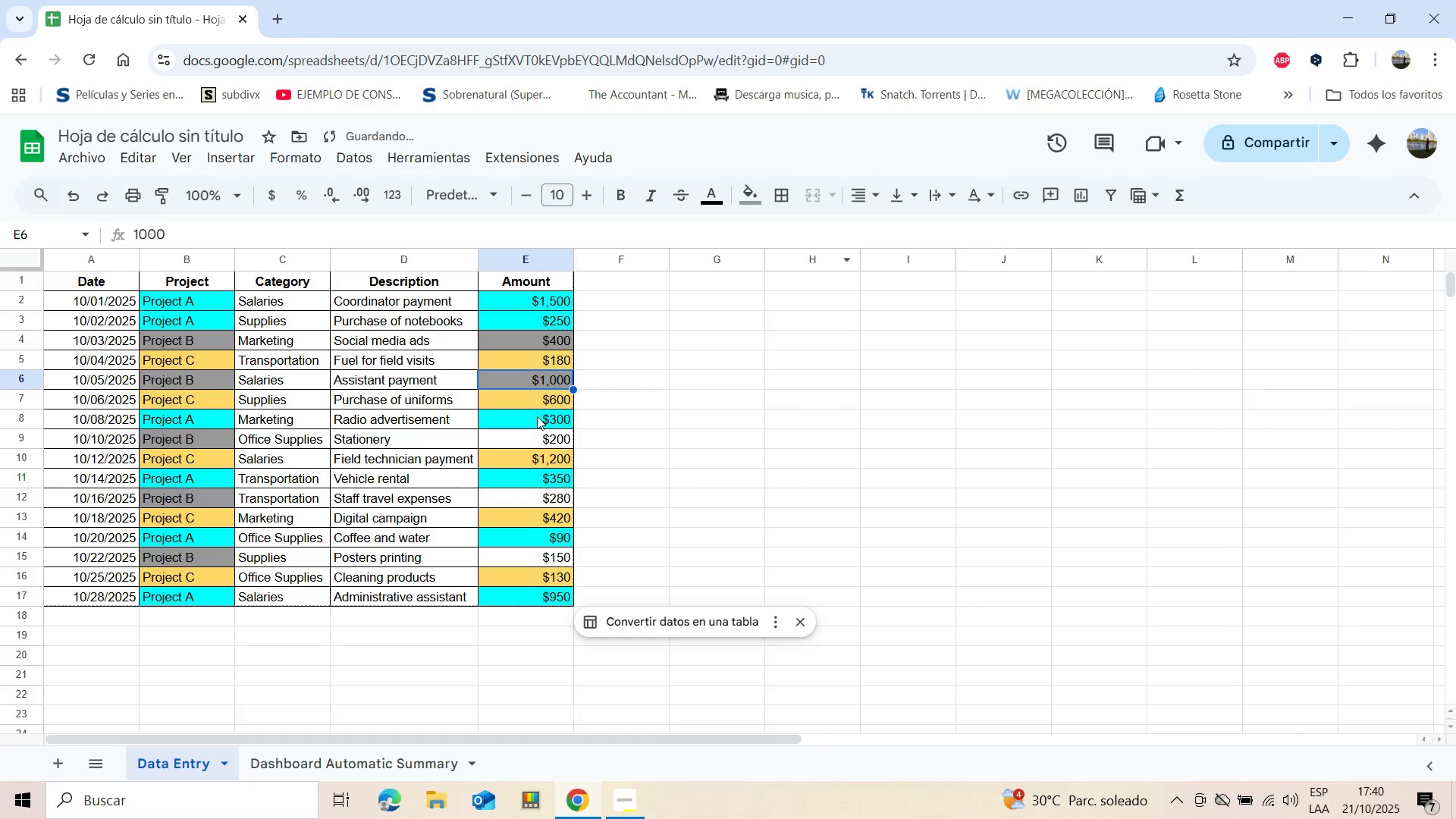 
left_click([529, 437])
 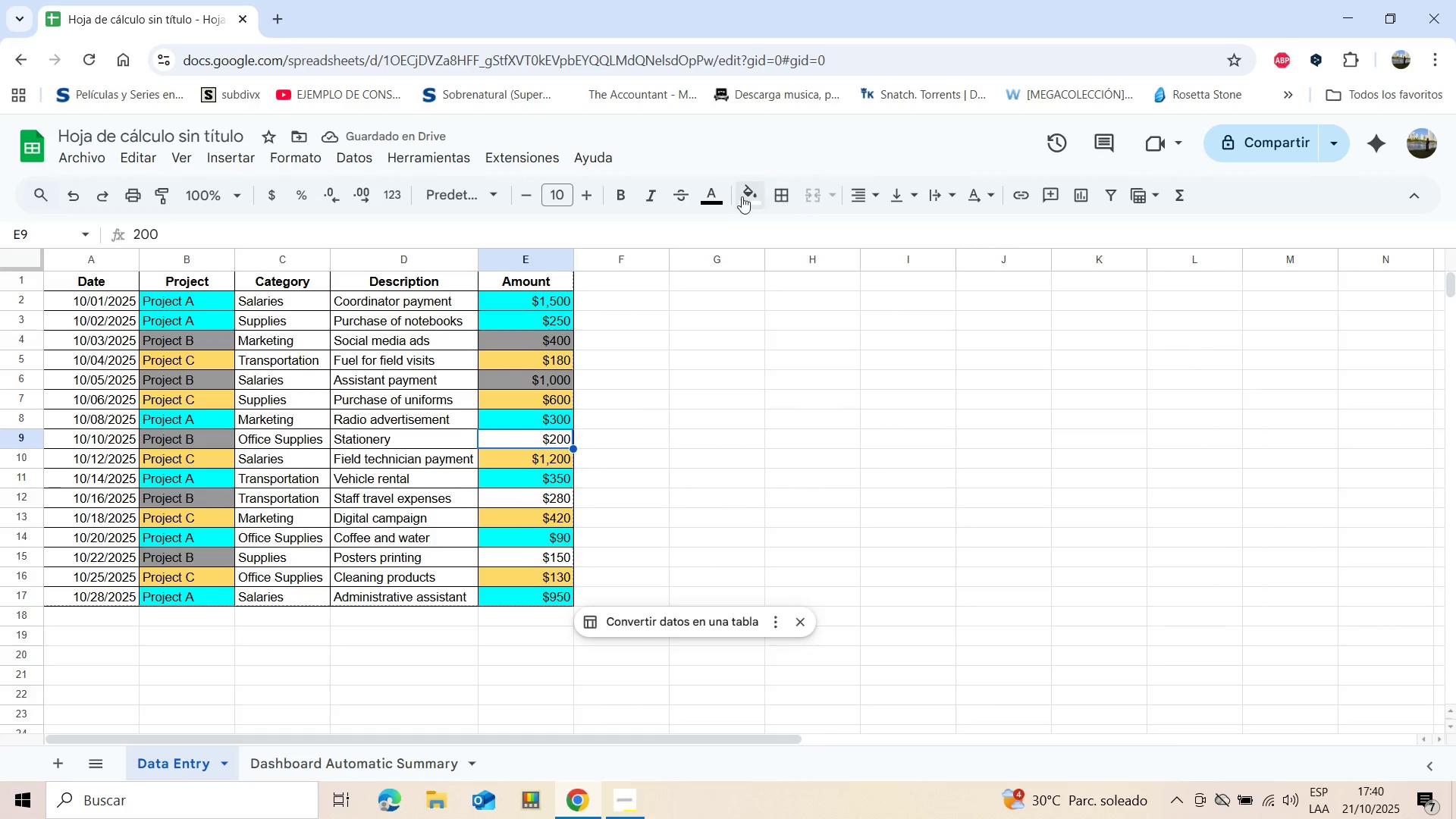 
left_click([737, 196])
 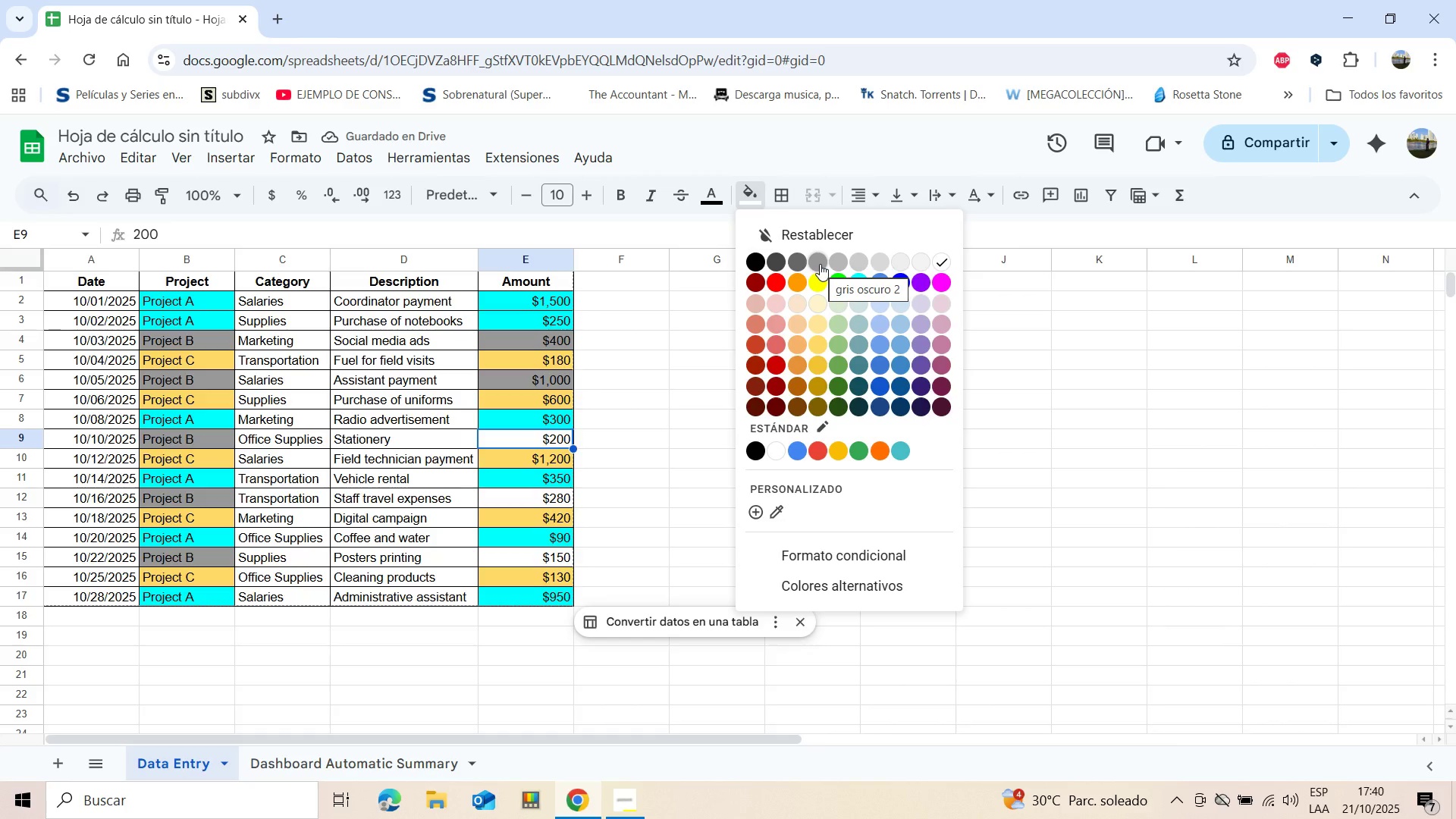 
left_click([820, 264])
 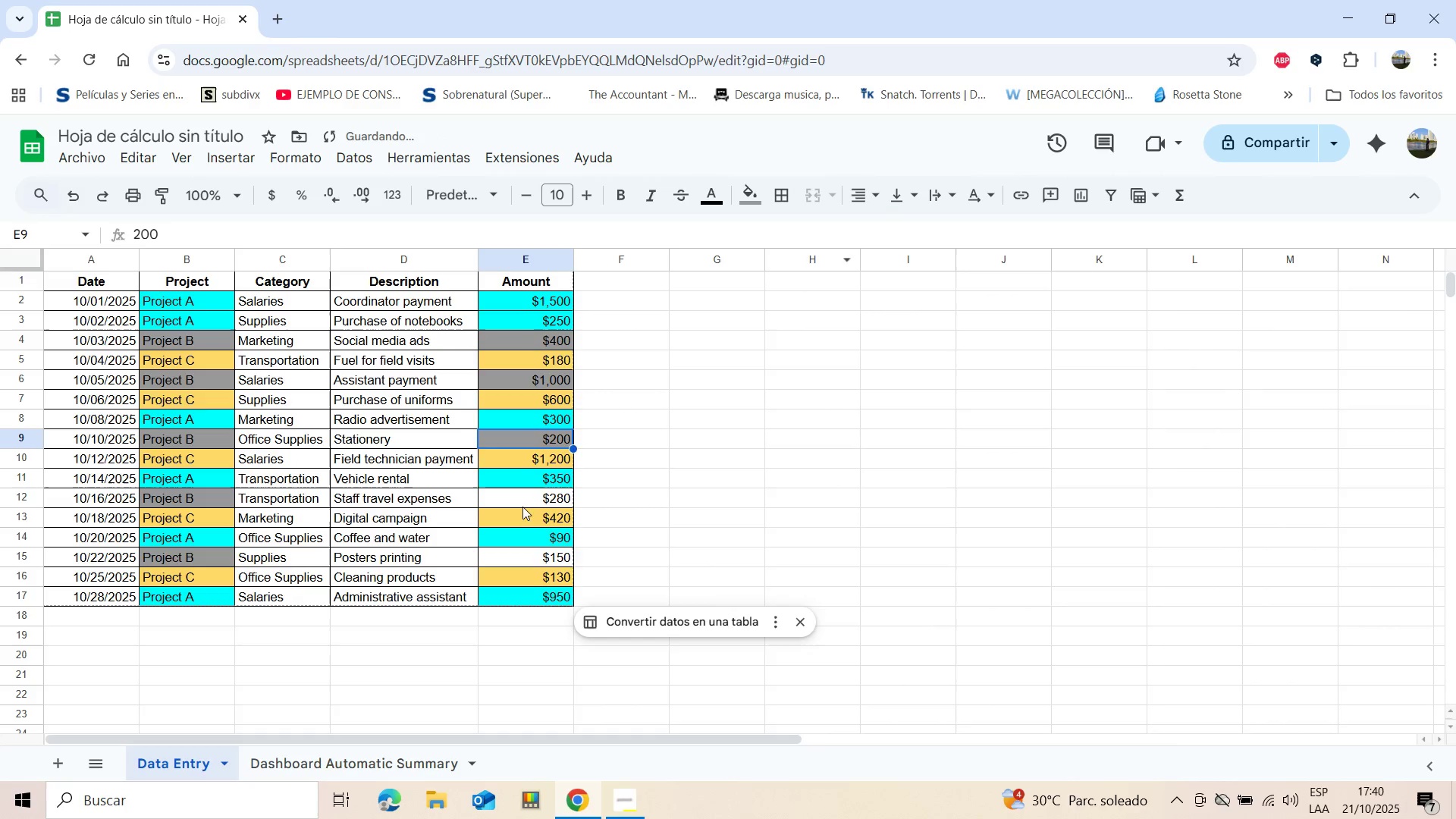 
left_click([523, 507])
 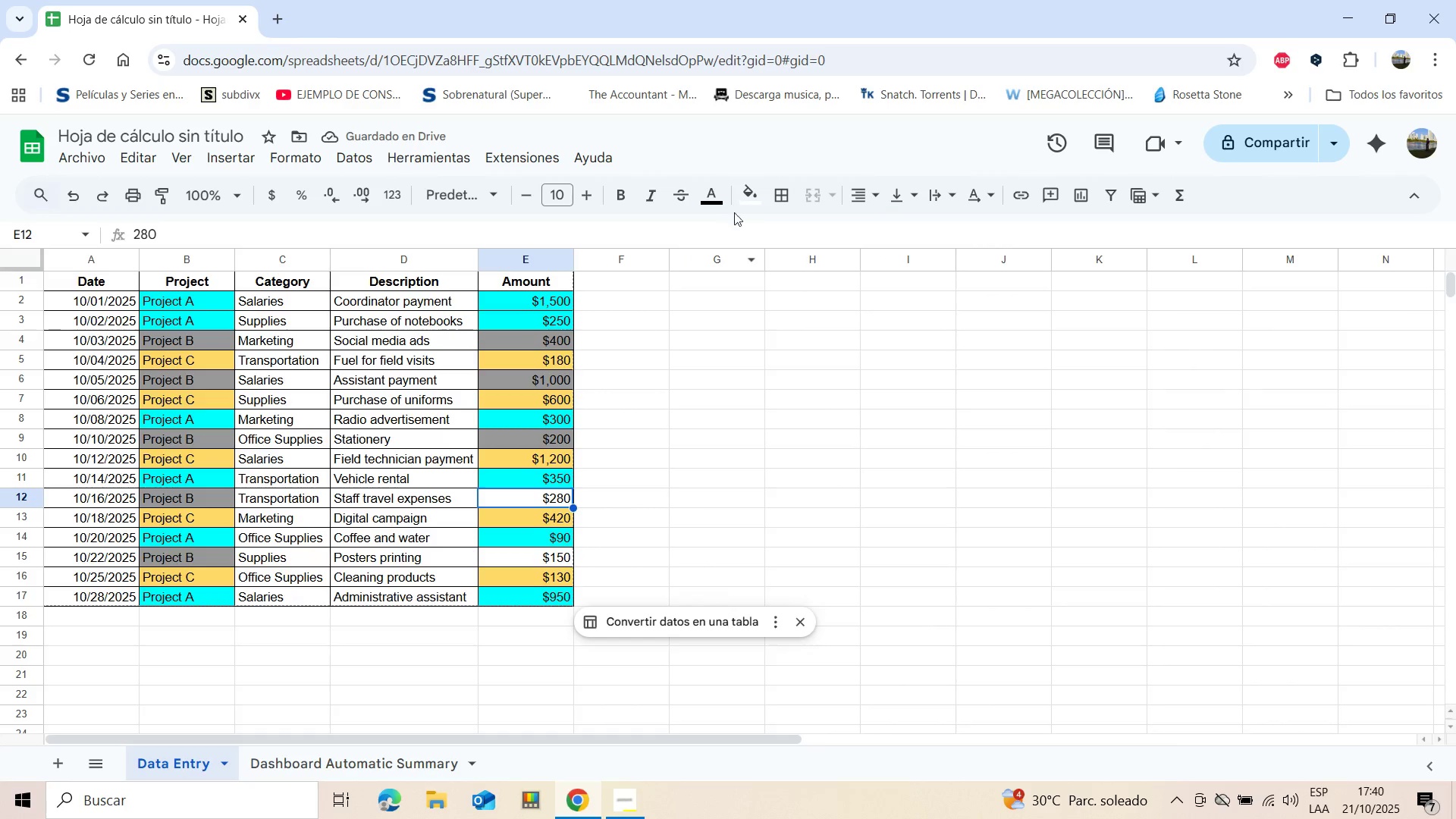 
left_click([757, 202])
 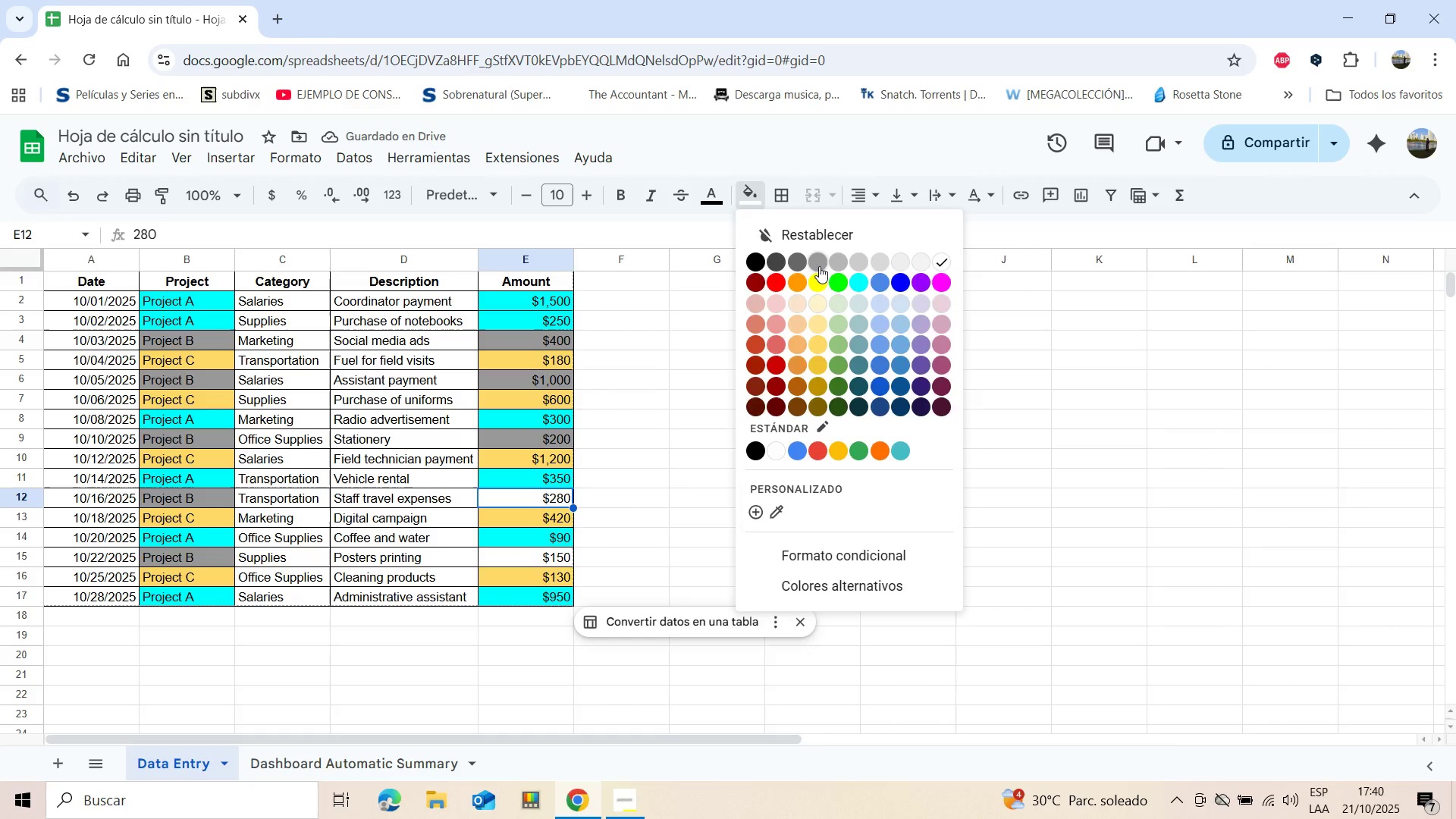 
left_click([819, 266])
 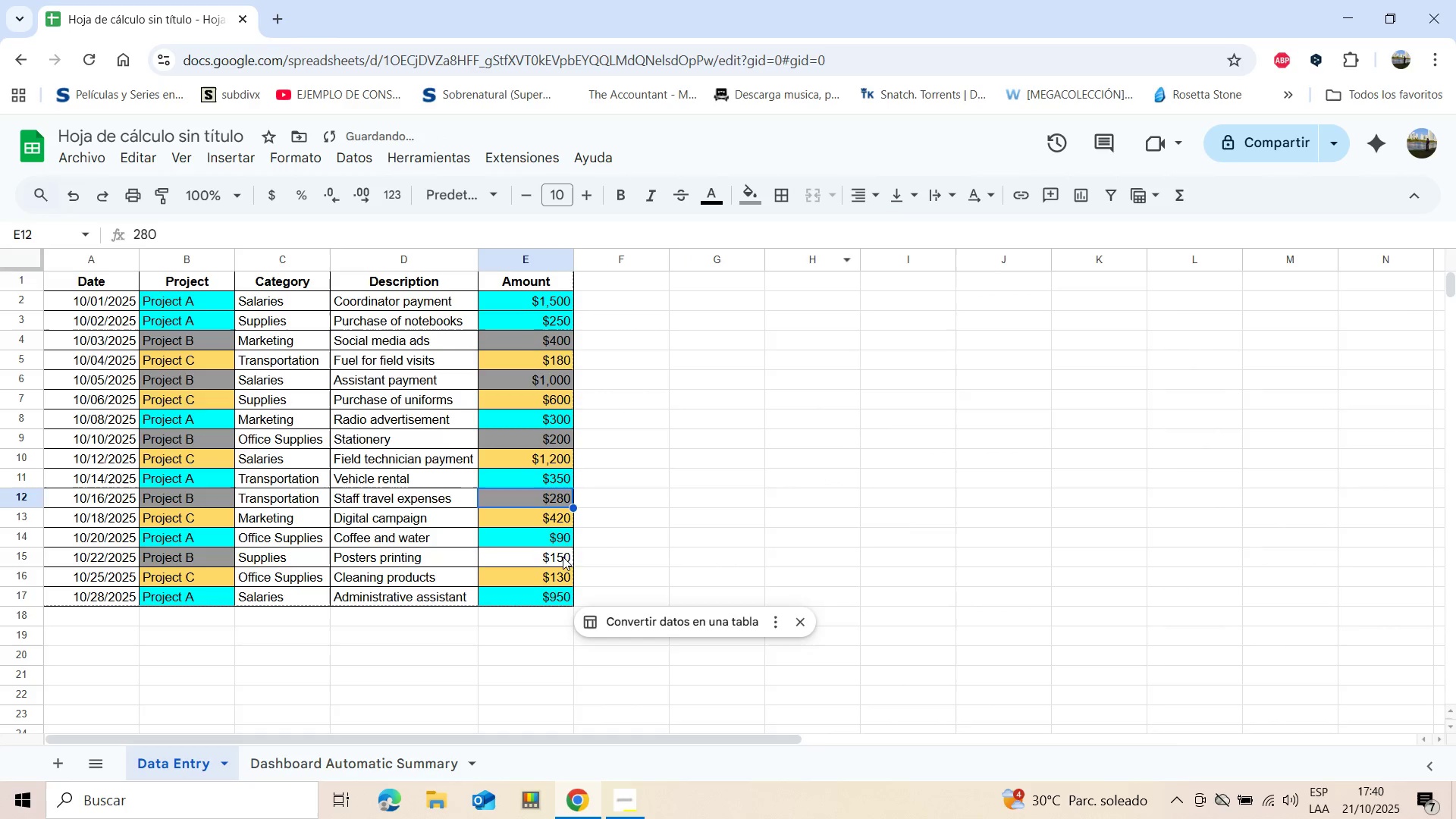 
left_click([563, 557])
 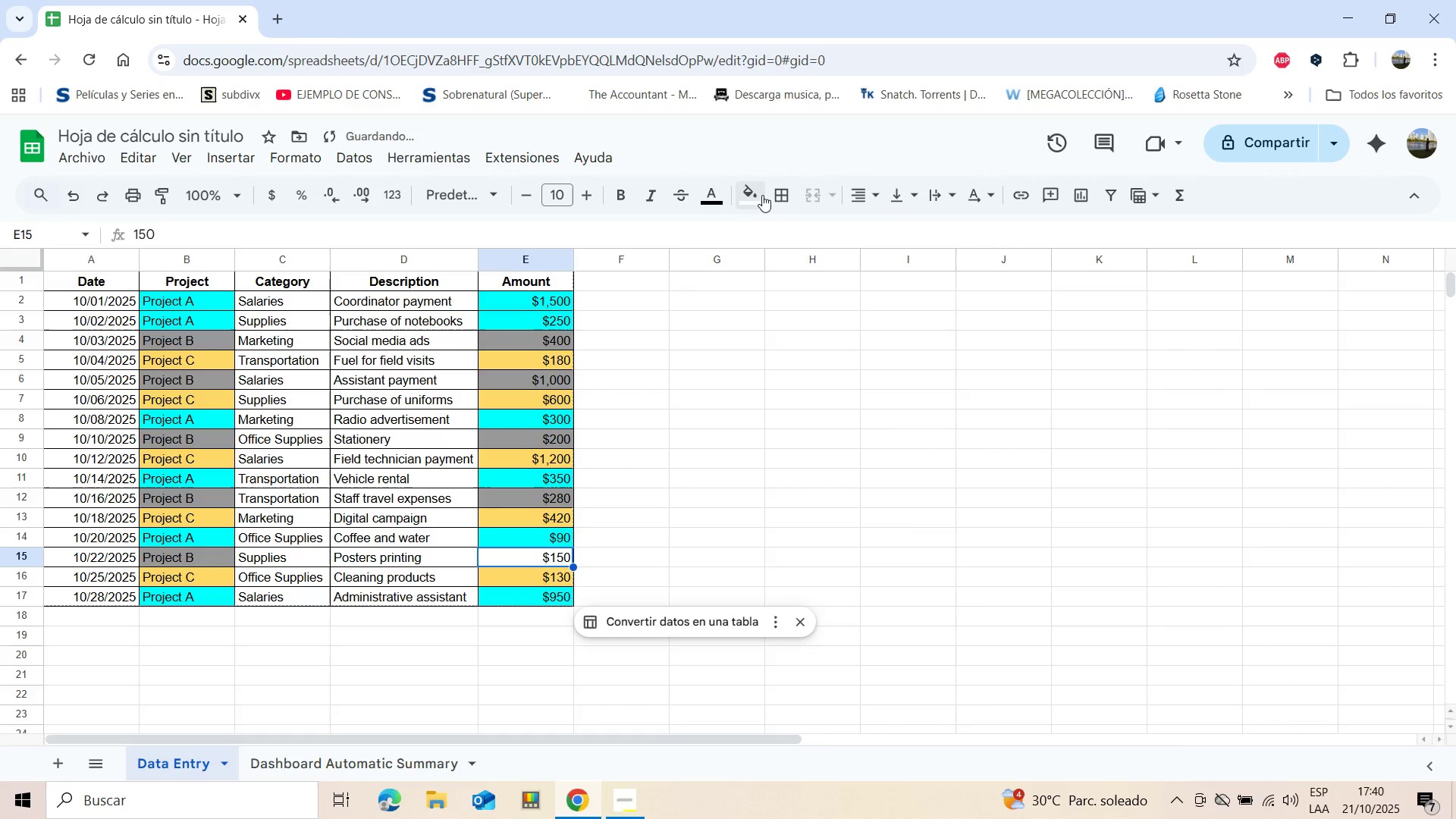 
left_click([755, 196])
 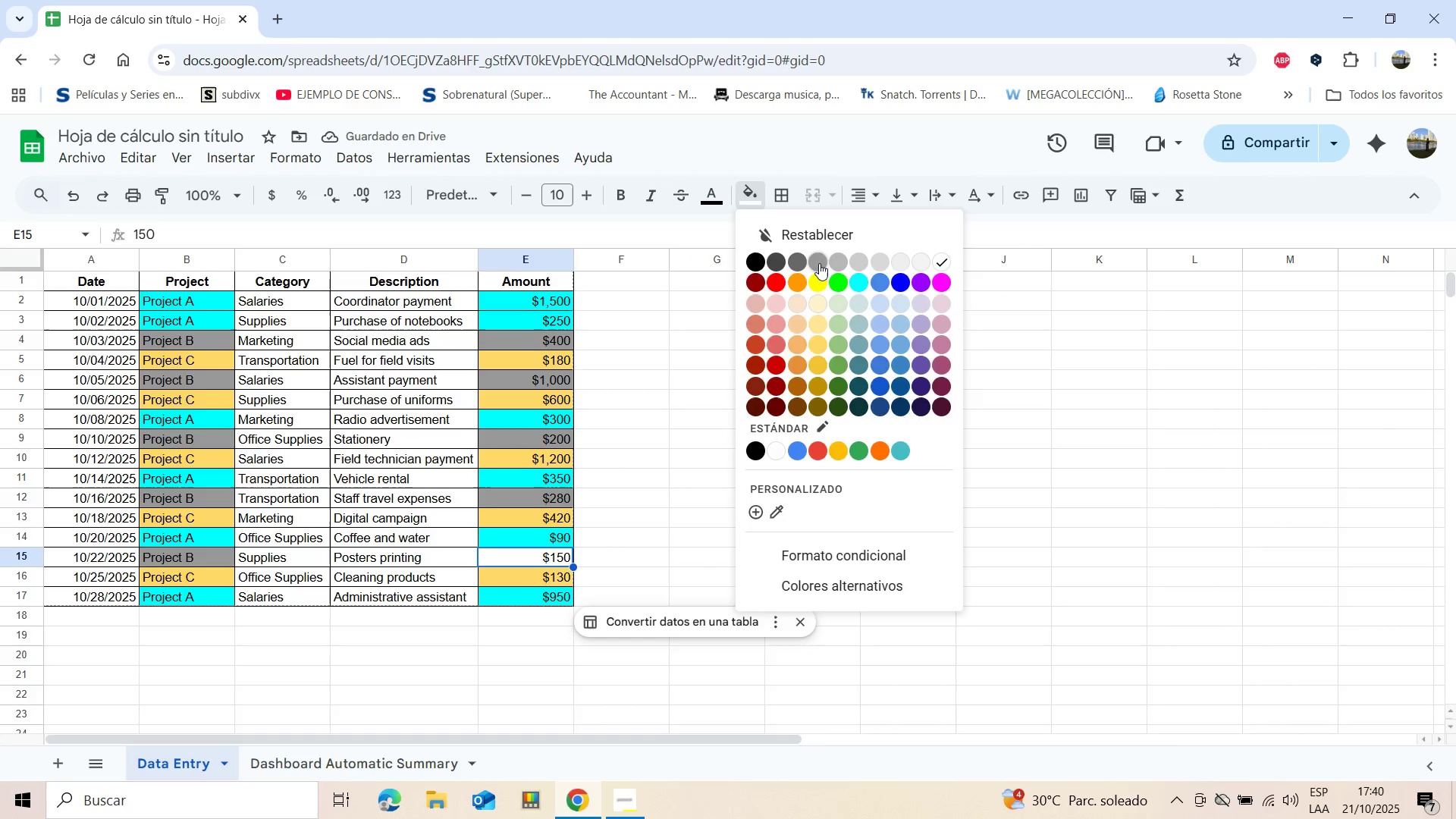 
left_click([820, 263])
 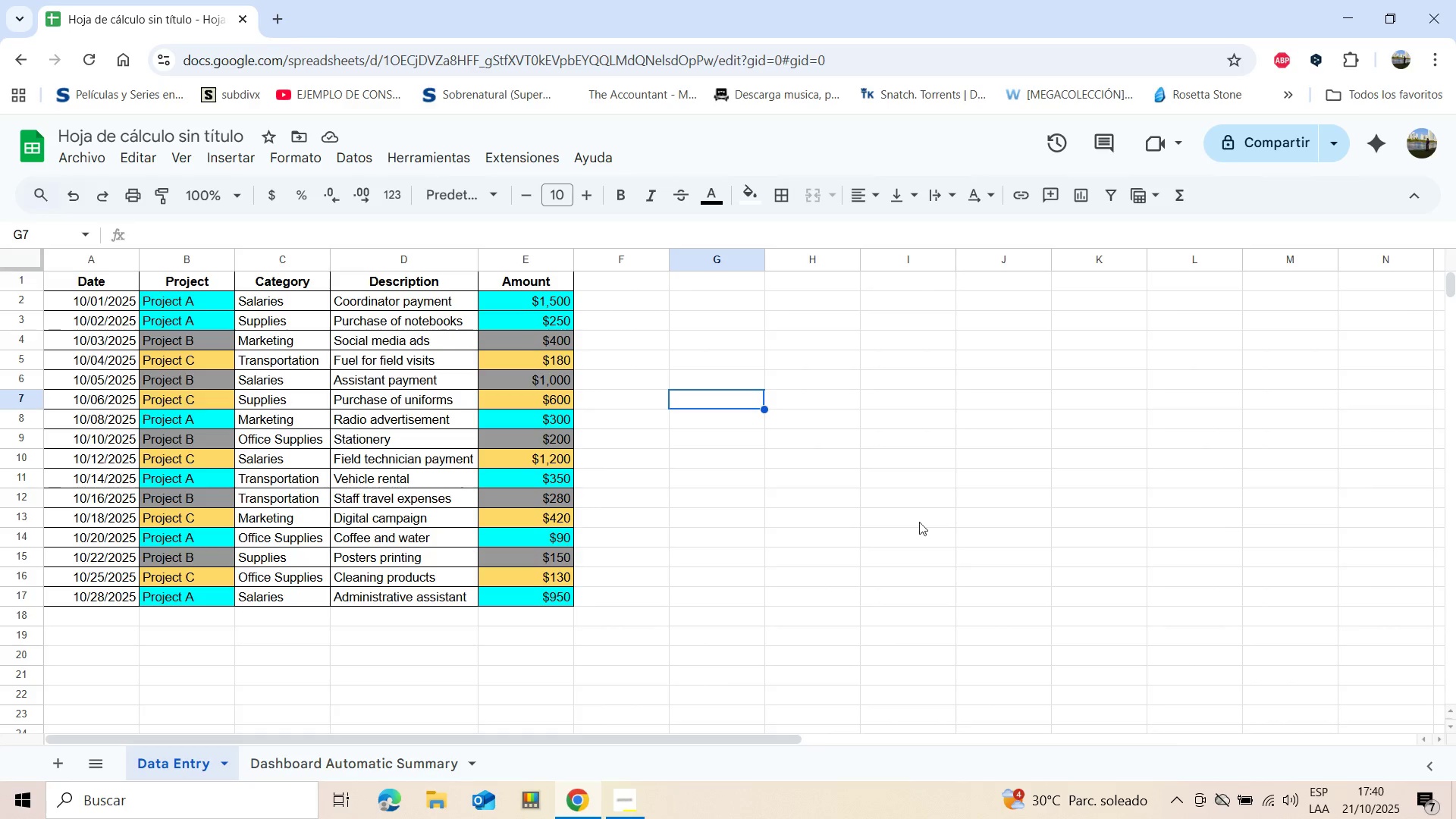 
wait(7.78)
 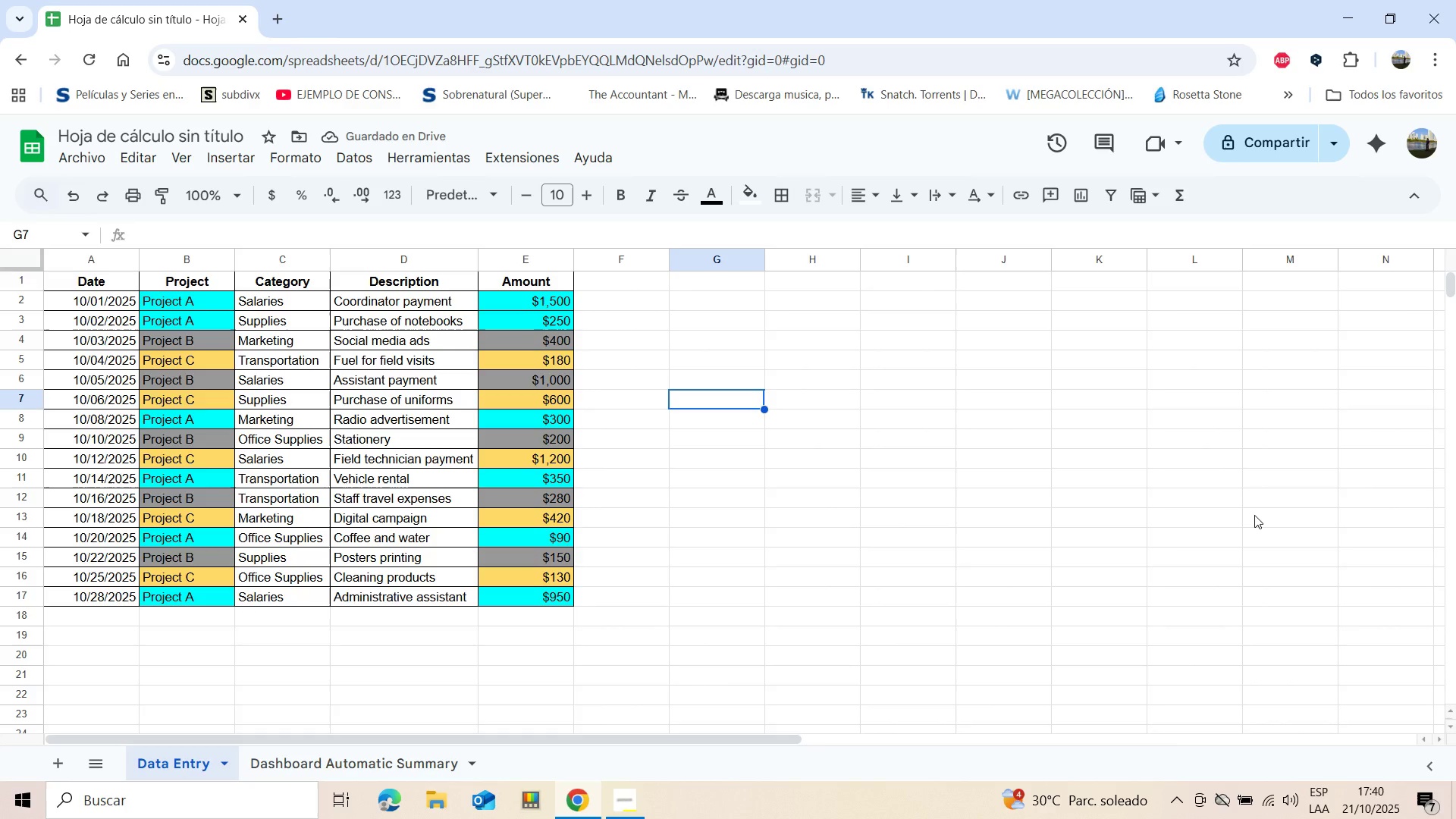 
left_click([112, 303])
 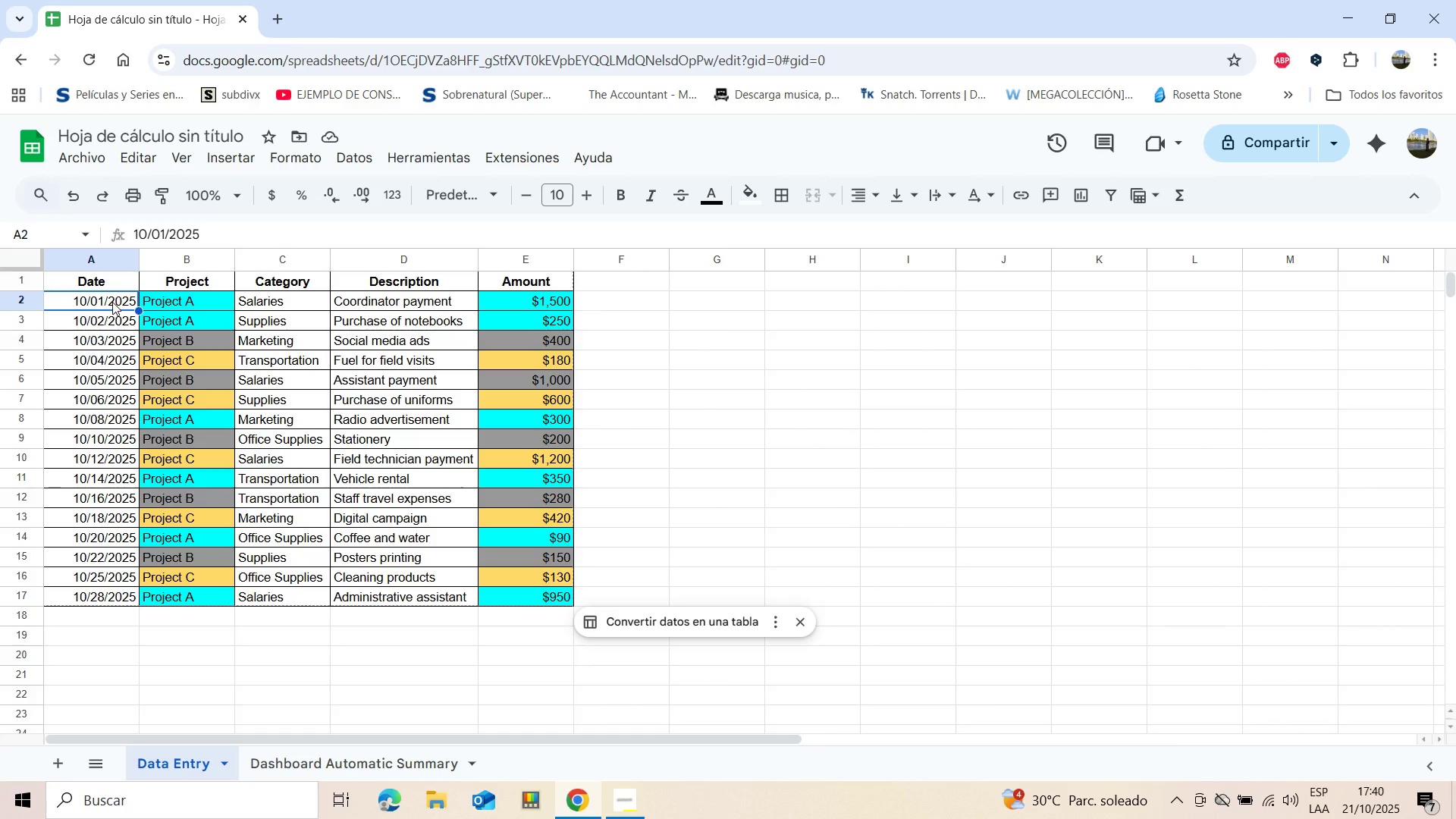 
key(Shift+ArrowDown)
 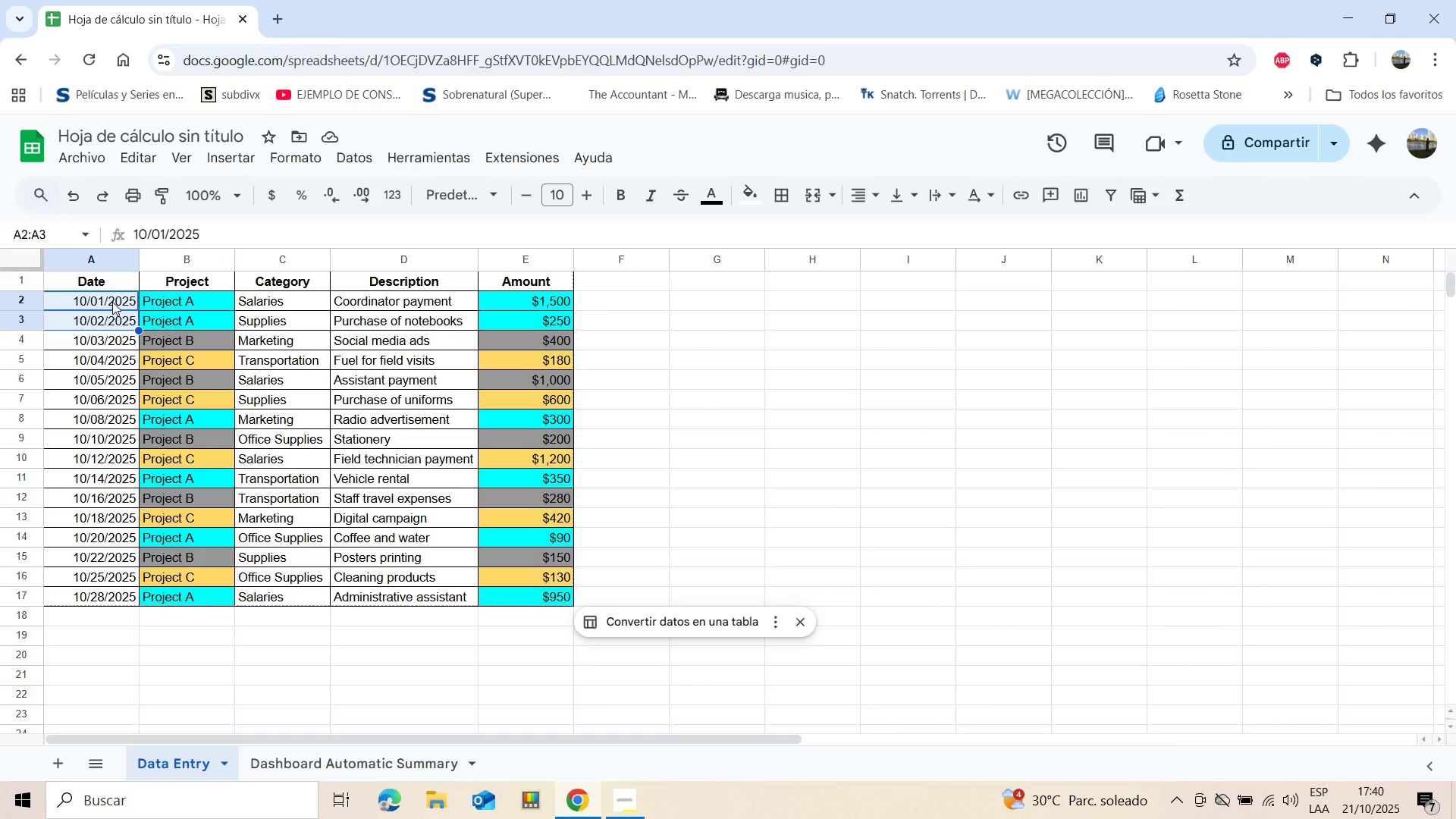 
key(Shift+ArrowDown)
 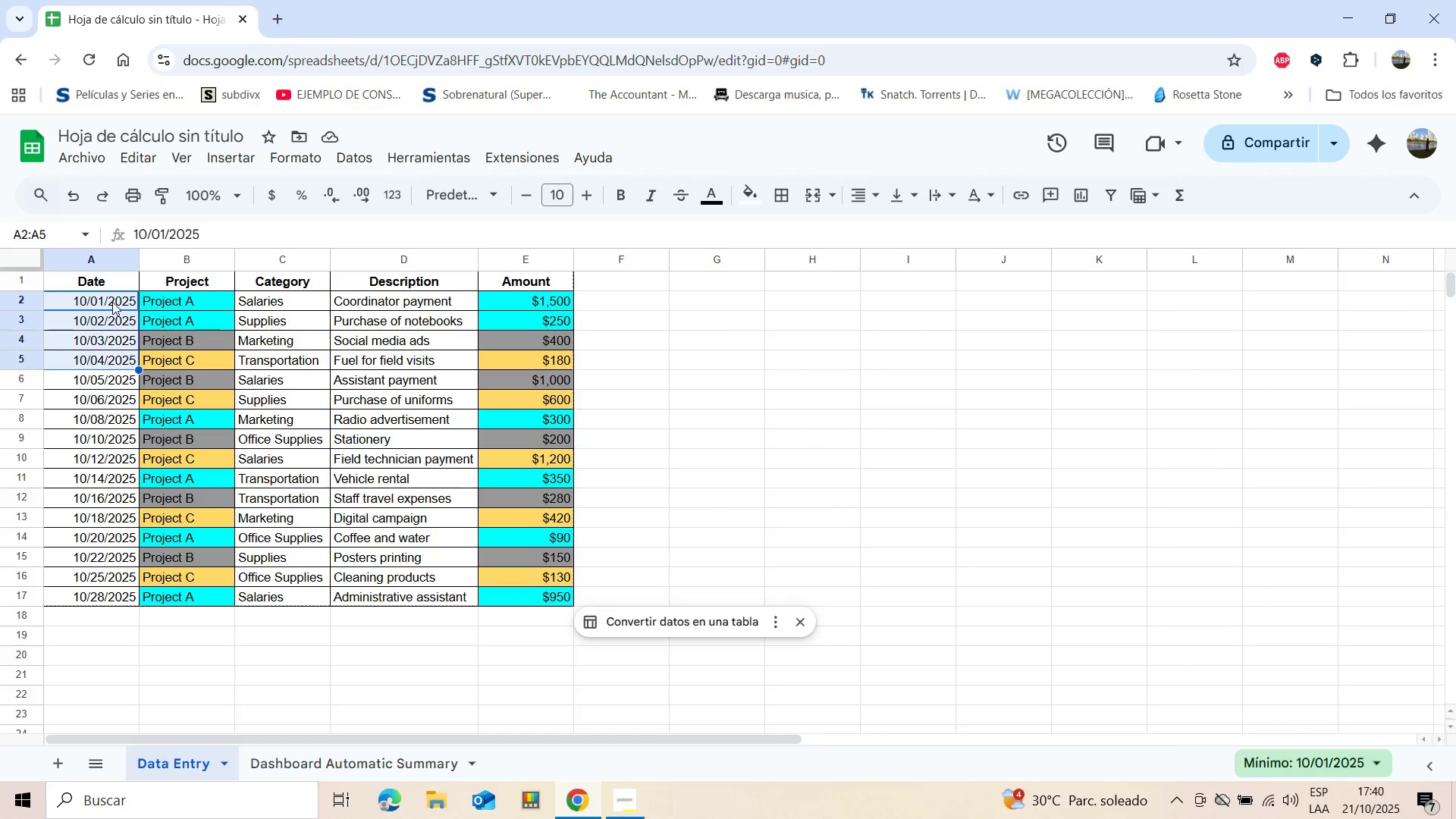 
key(Shift+ArrowDown)
 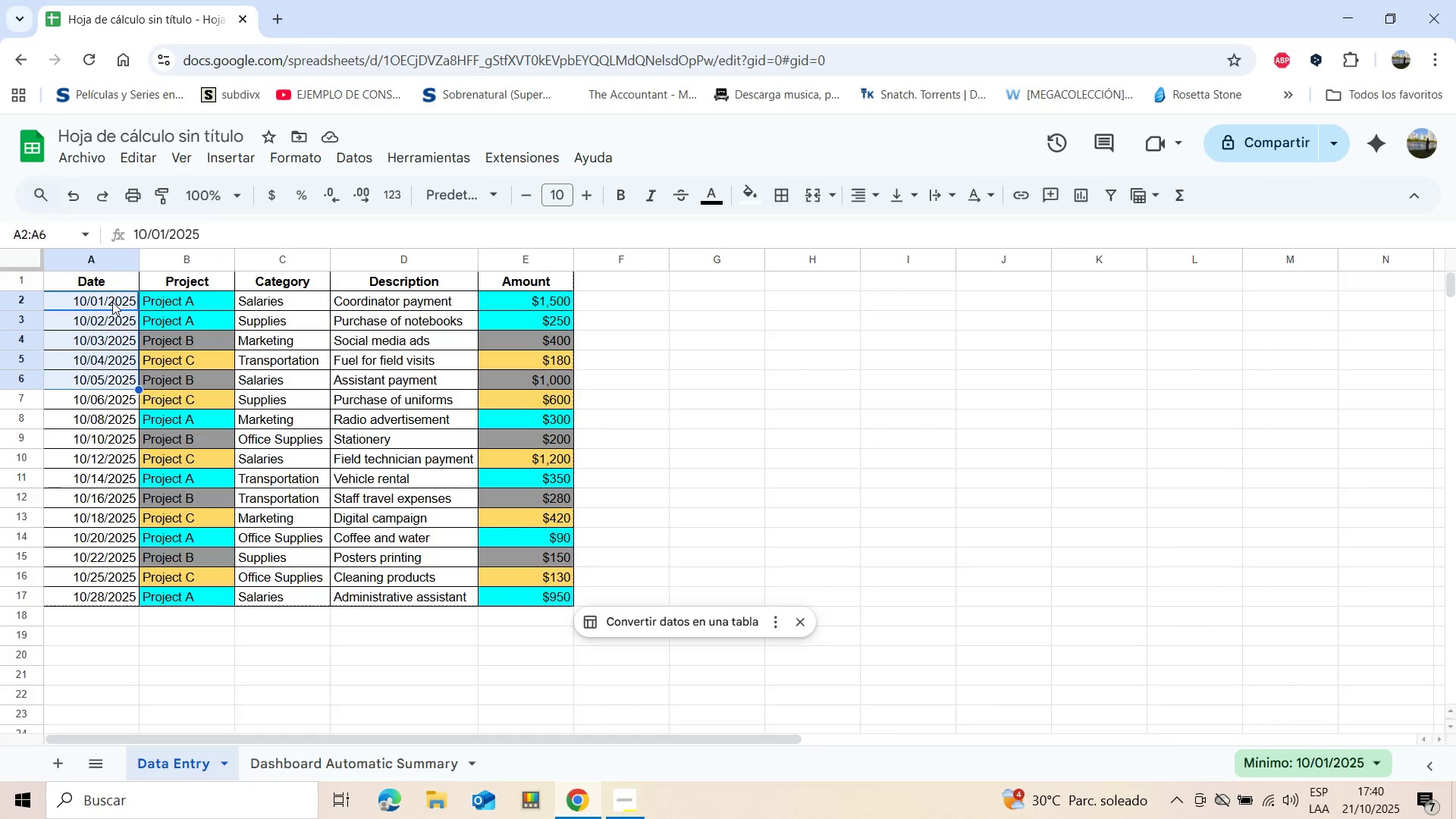 
key(Shift+ArrowDown)
 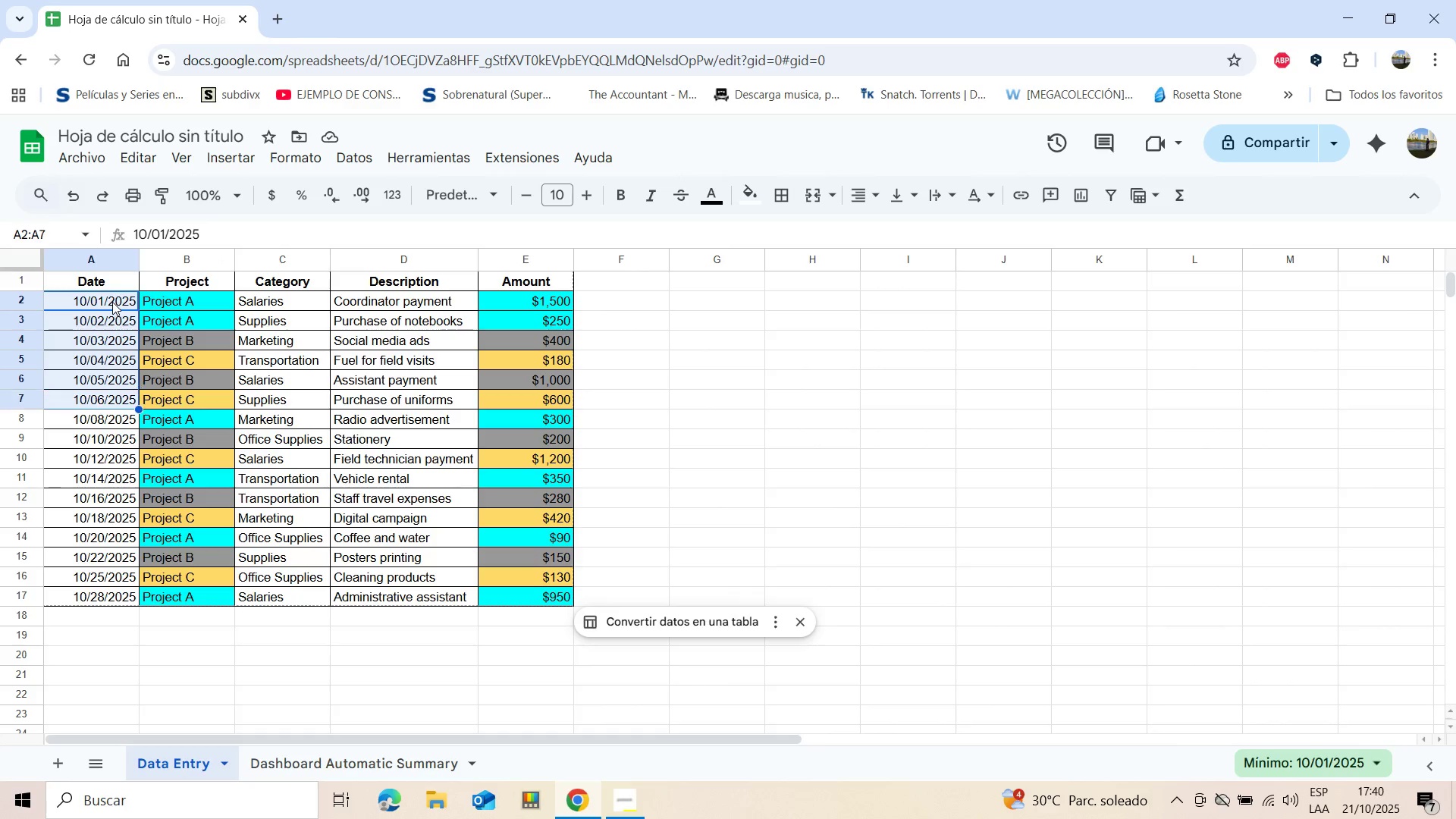 
key(Shift+ArrowDown)
 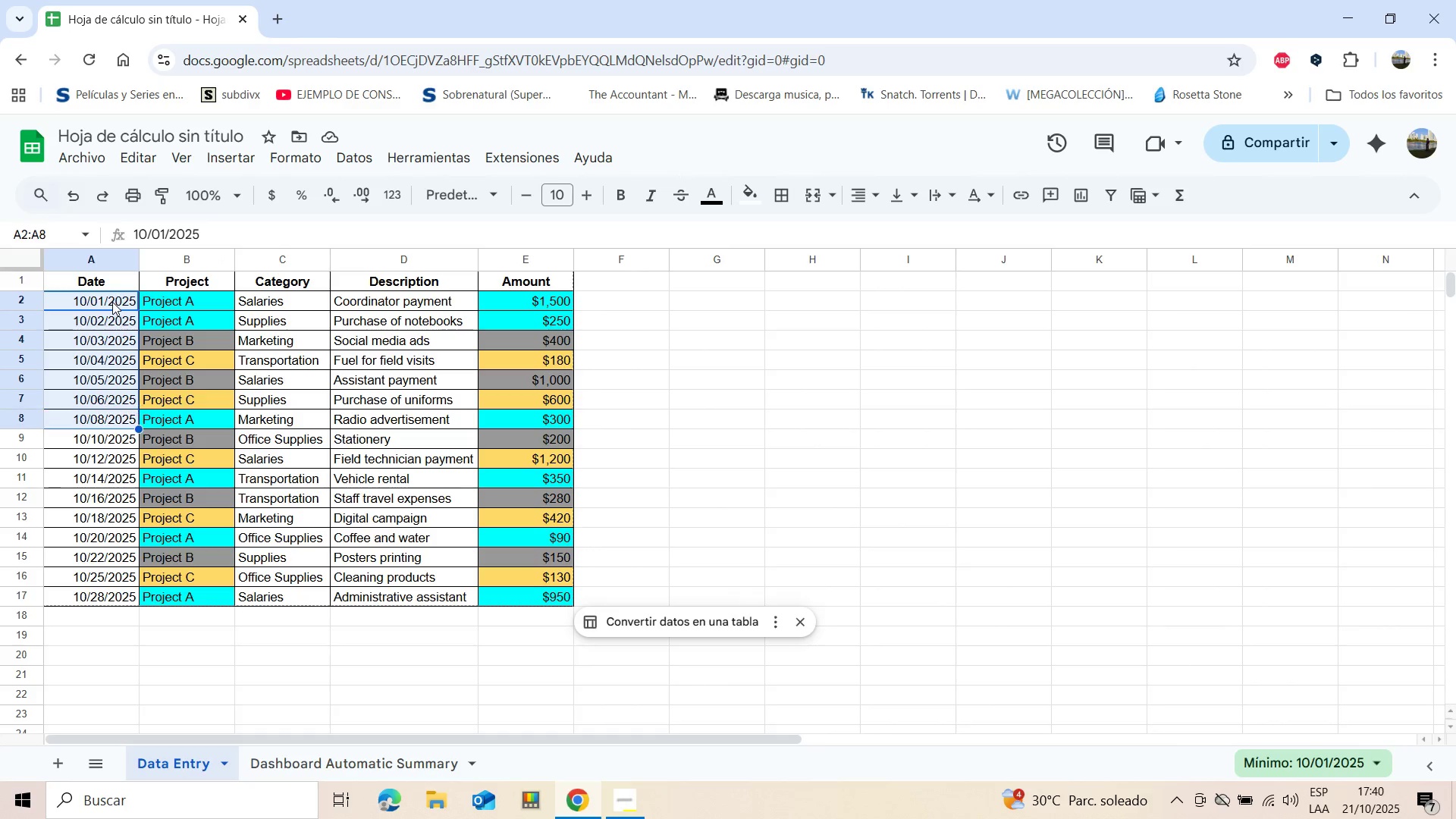 
key(Shift+ArrowDown)
 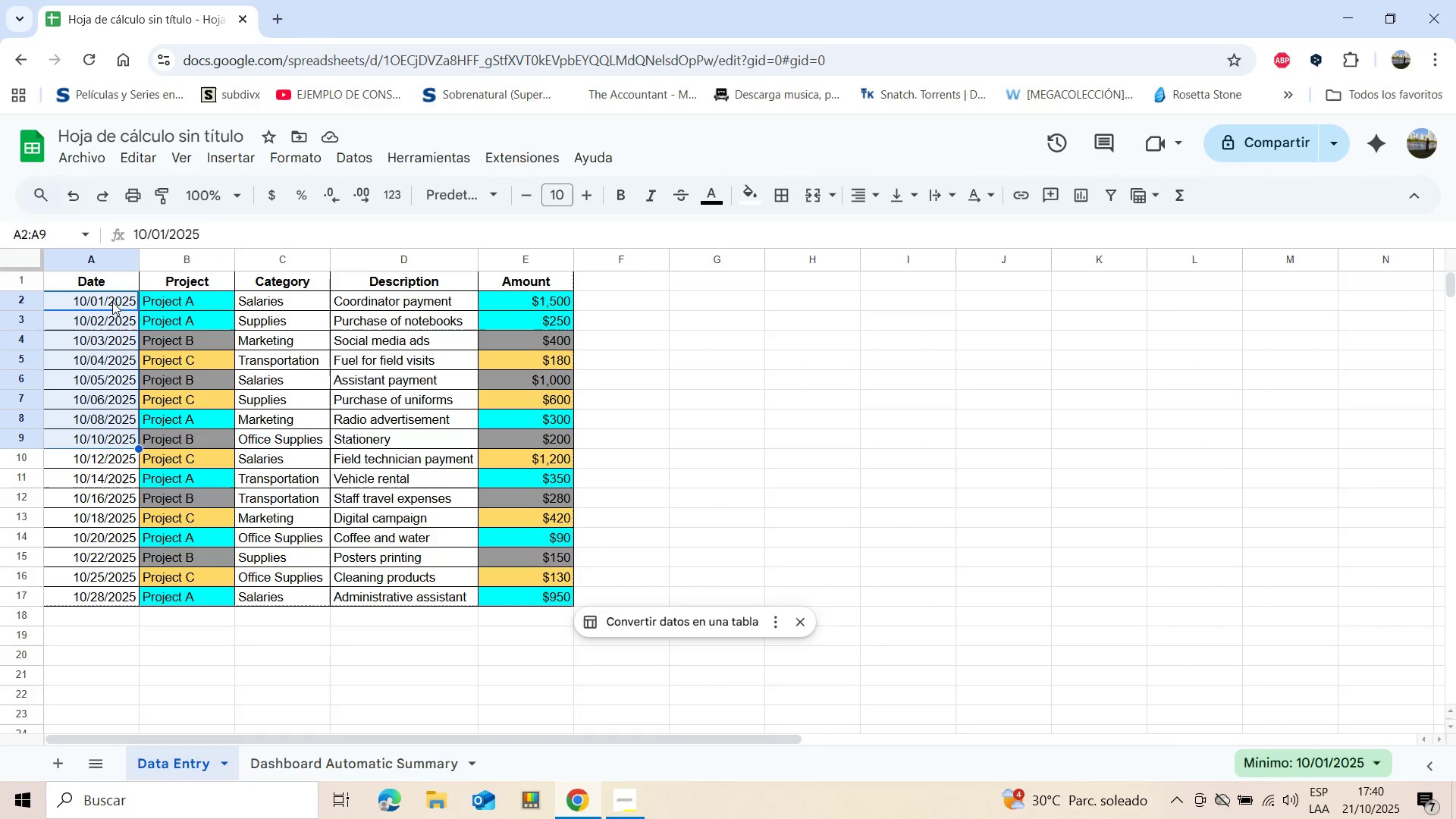 
key(Shift+ArrowDown)
 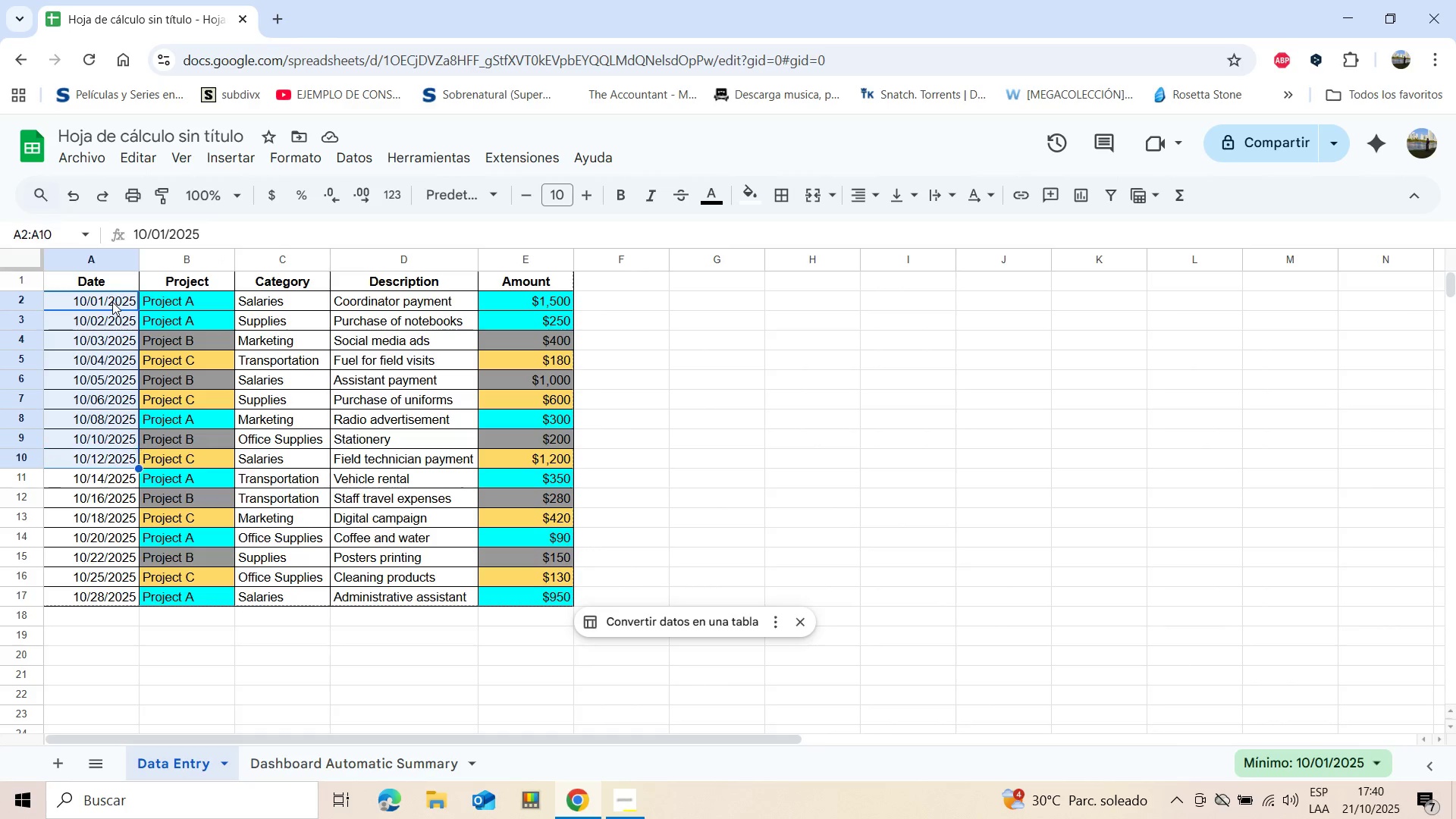 
key(Shift+ArrowDown)
 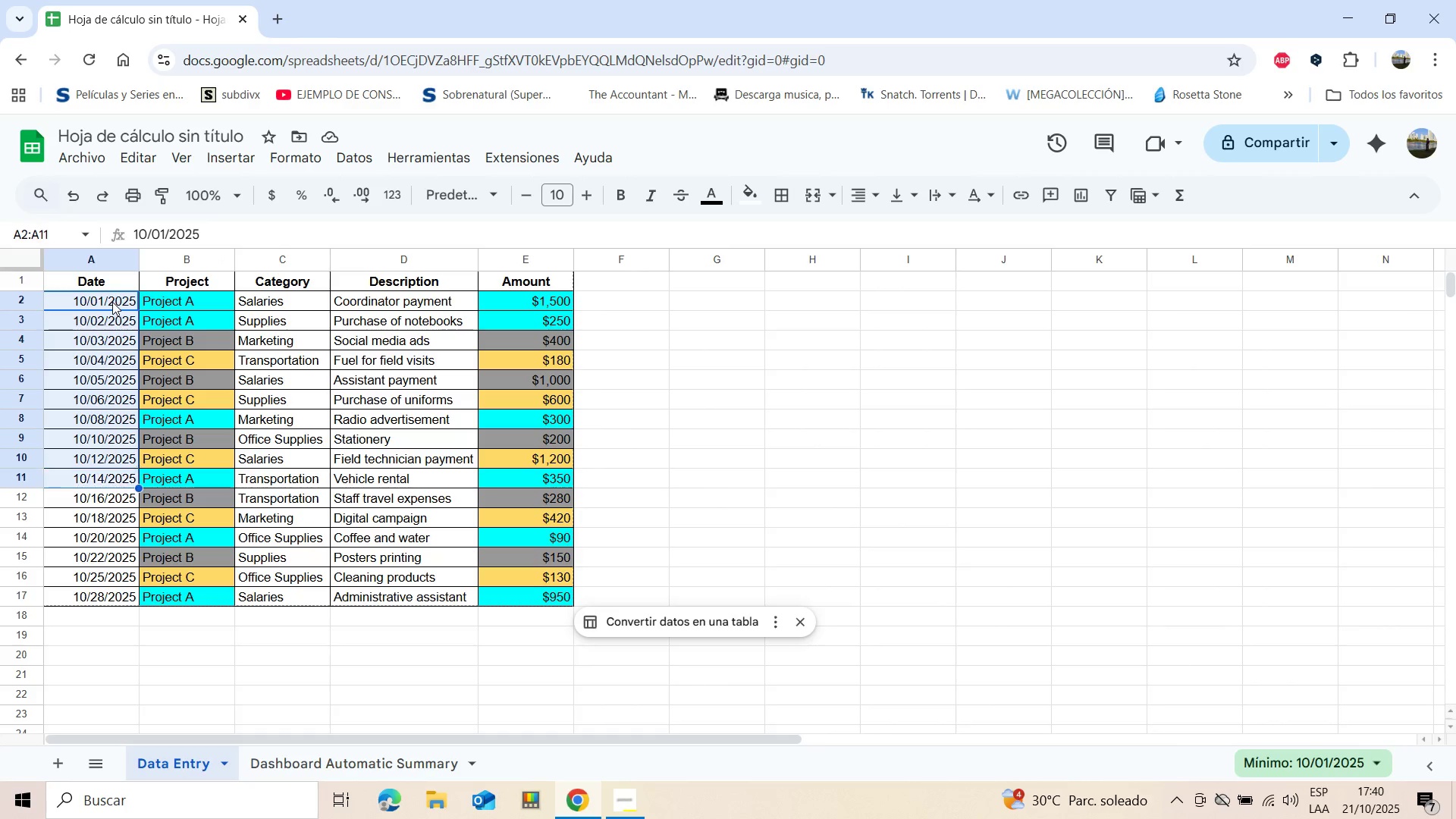 
key(Shift+ArrowDown)
 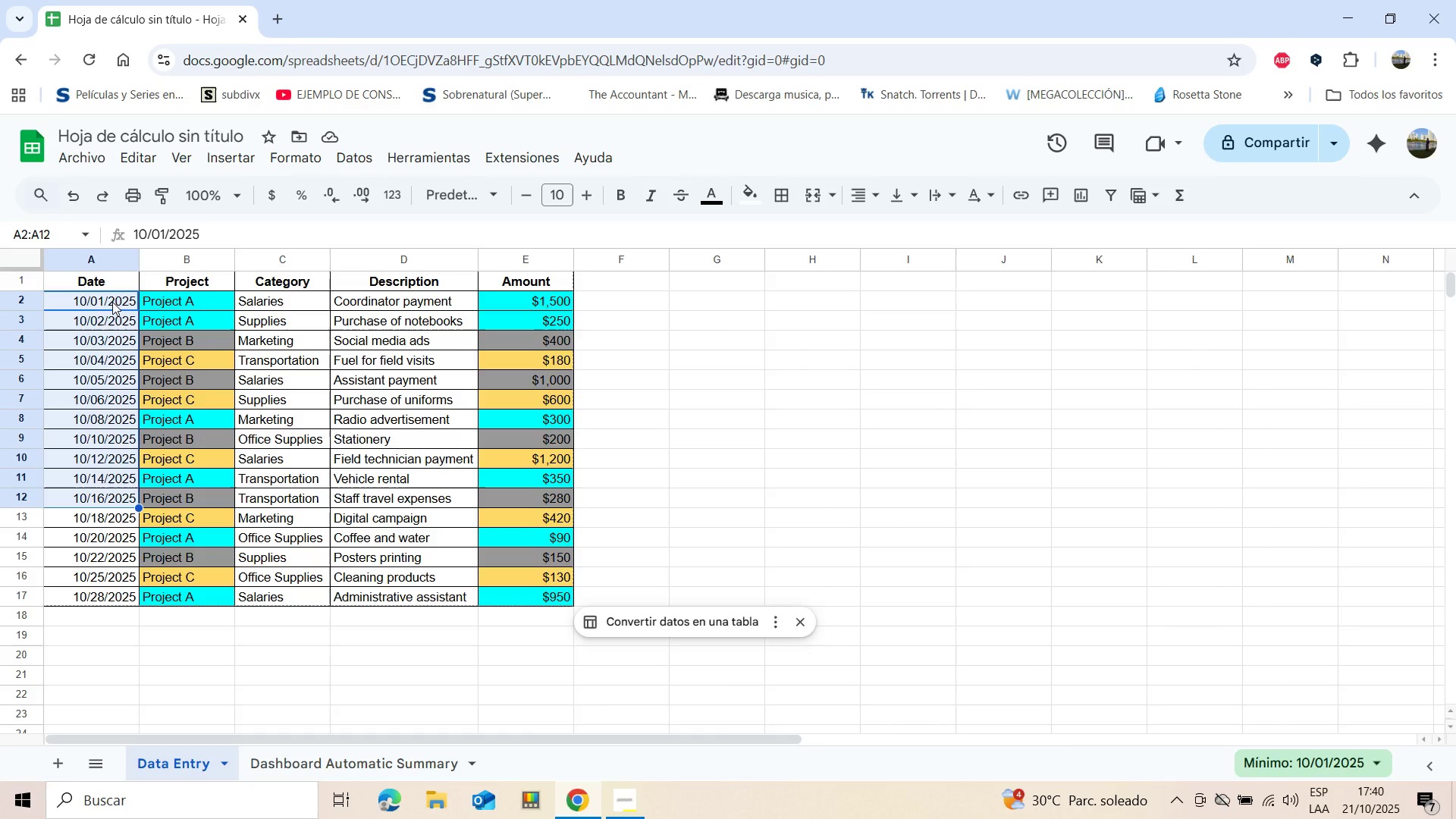 
key(Shift+ArrowDown)
 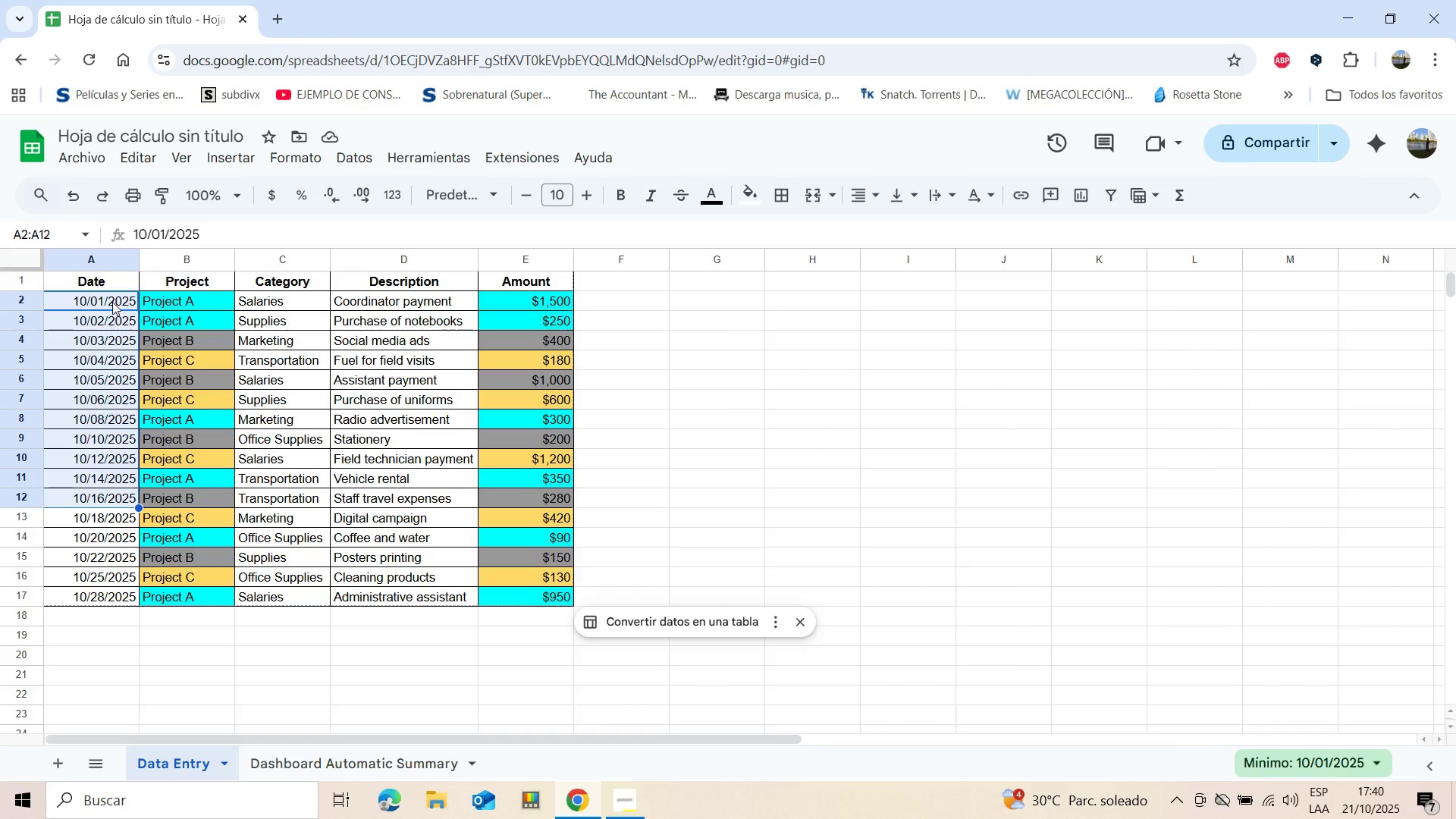 
key(Shift+ArrowDown)
 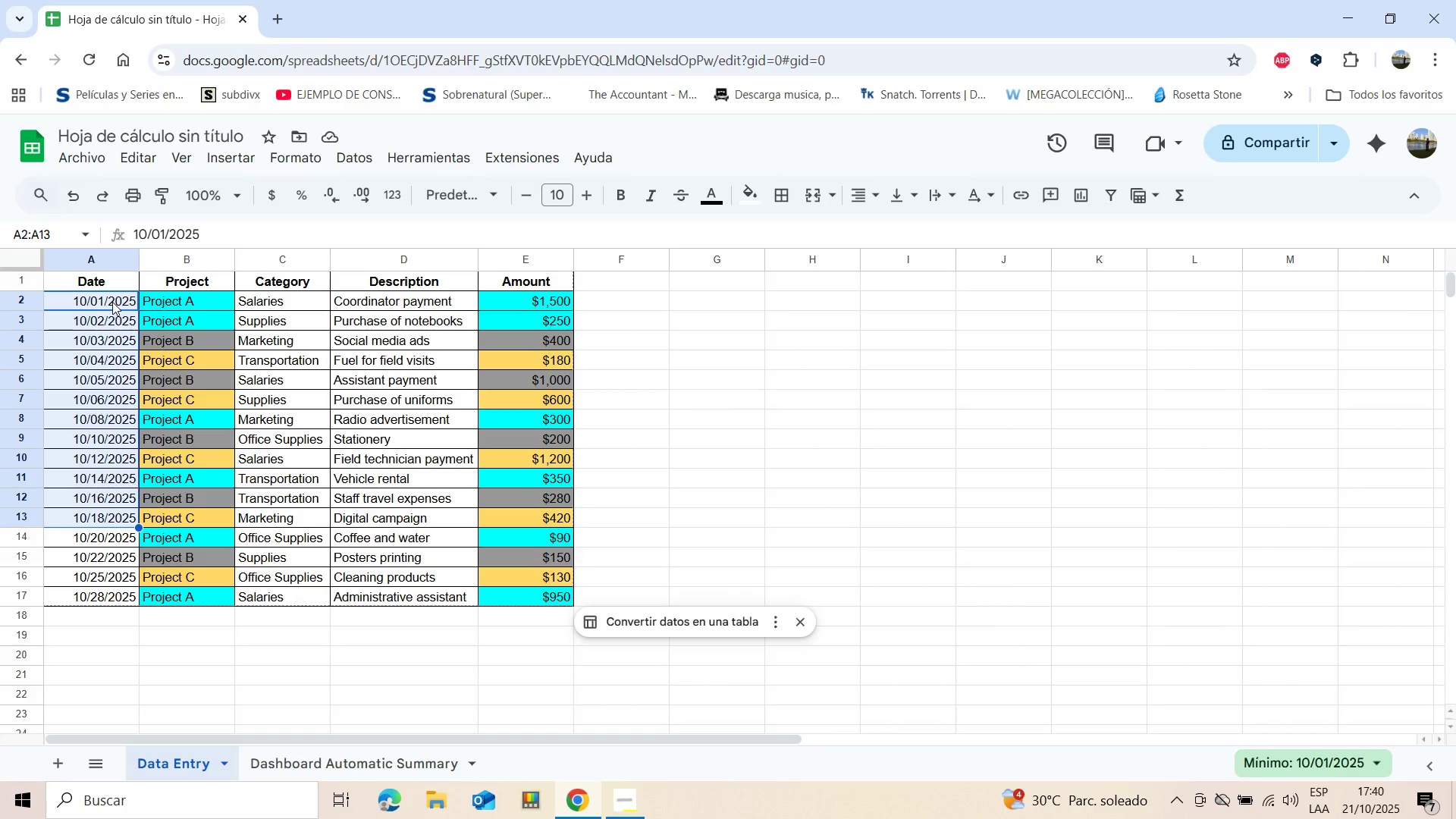 
key(Shift+ArrowDown)
 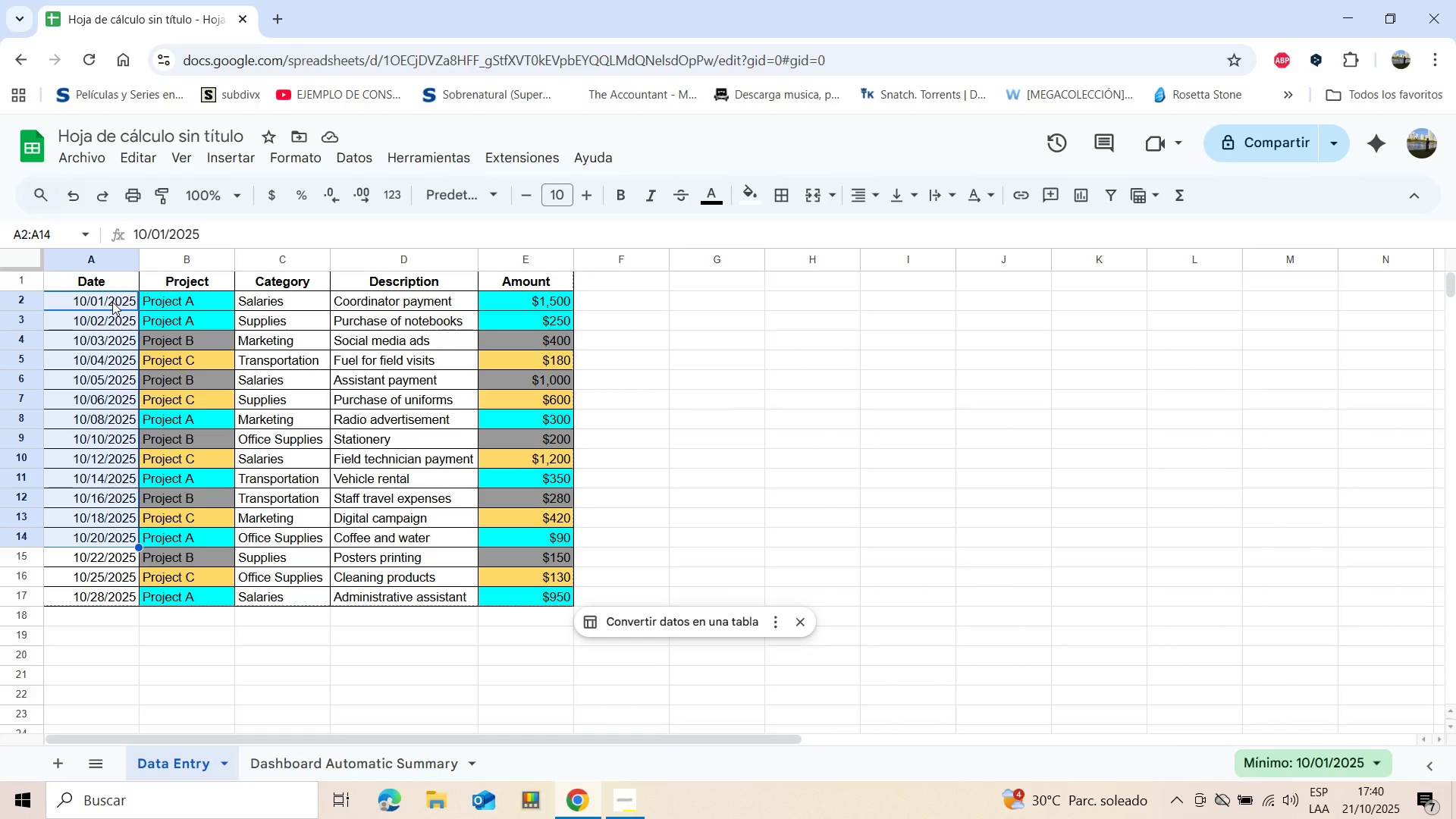 
key(Shift+ArrowDown)
 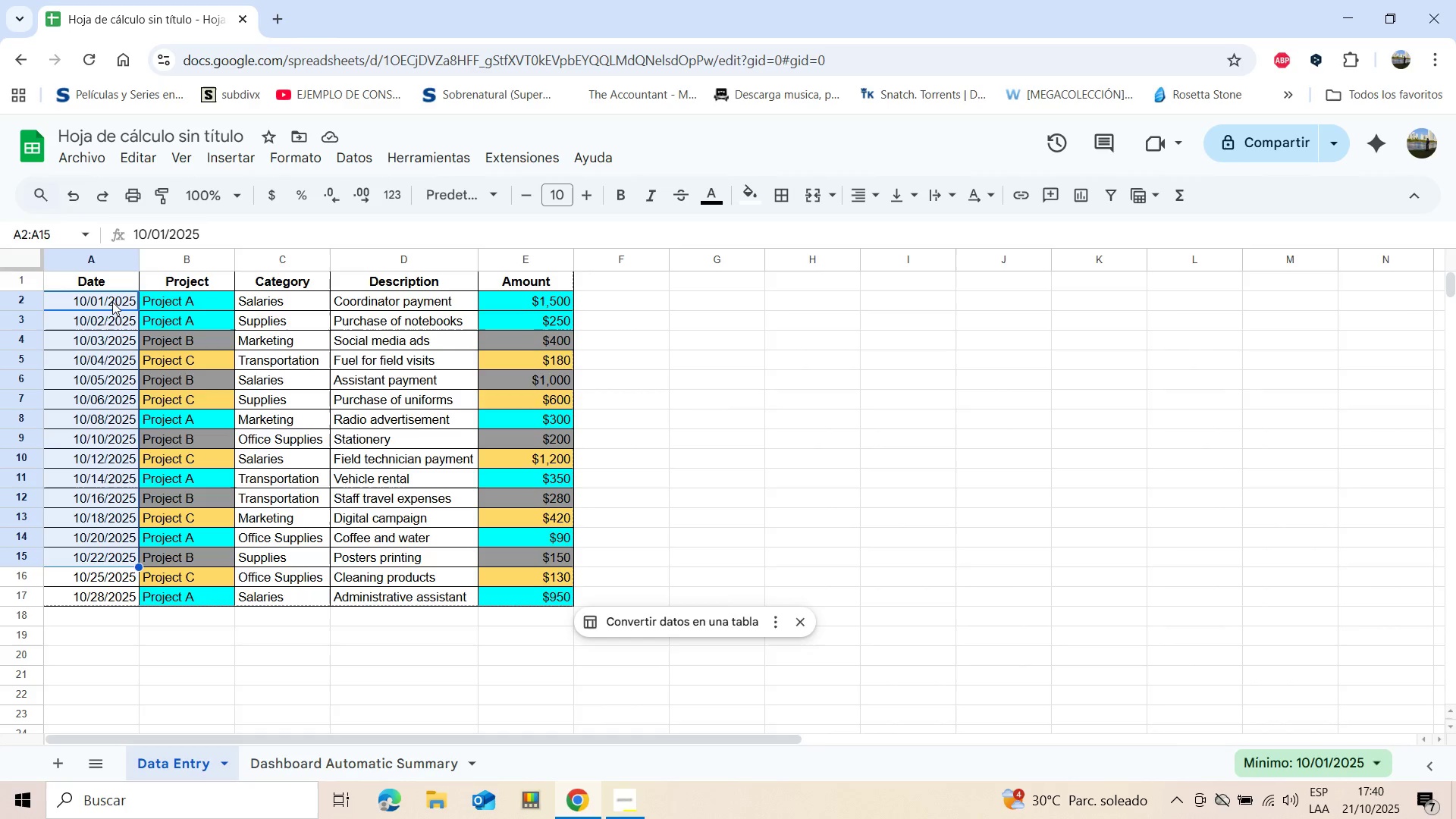 
key(Shift+ArrowDown)
 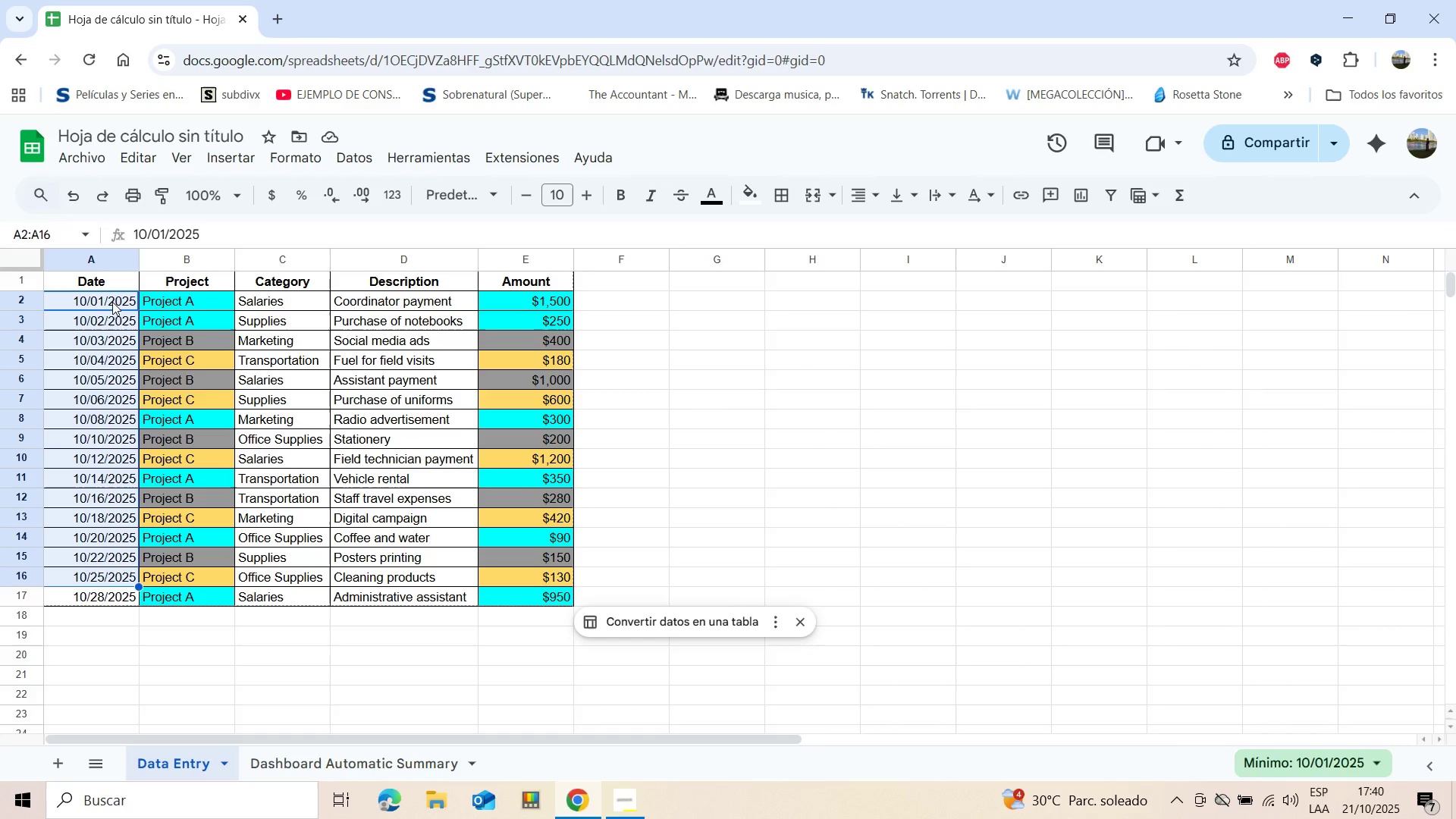 
key(Shift+ArrowDown)
 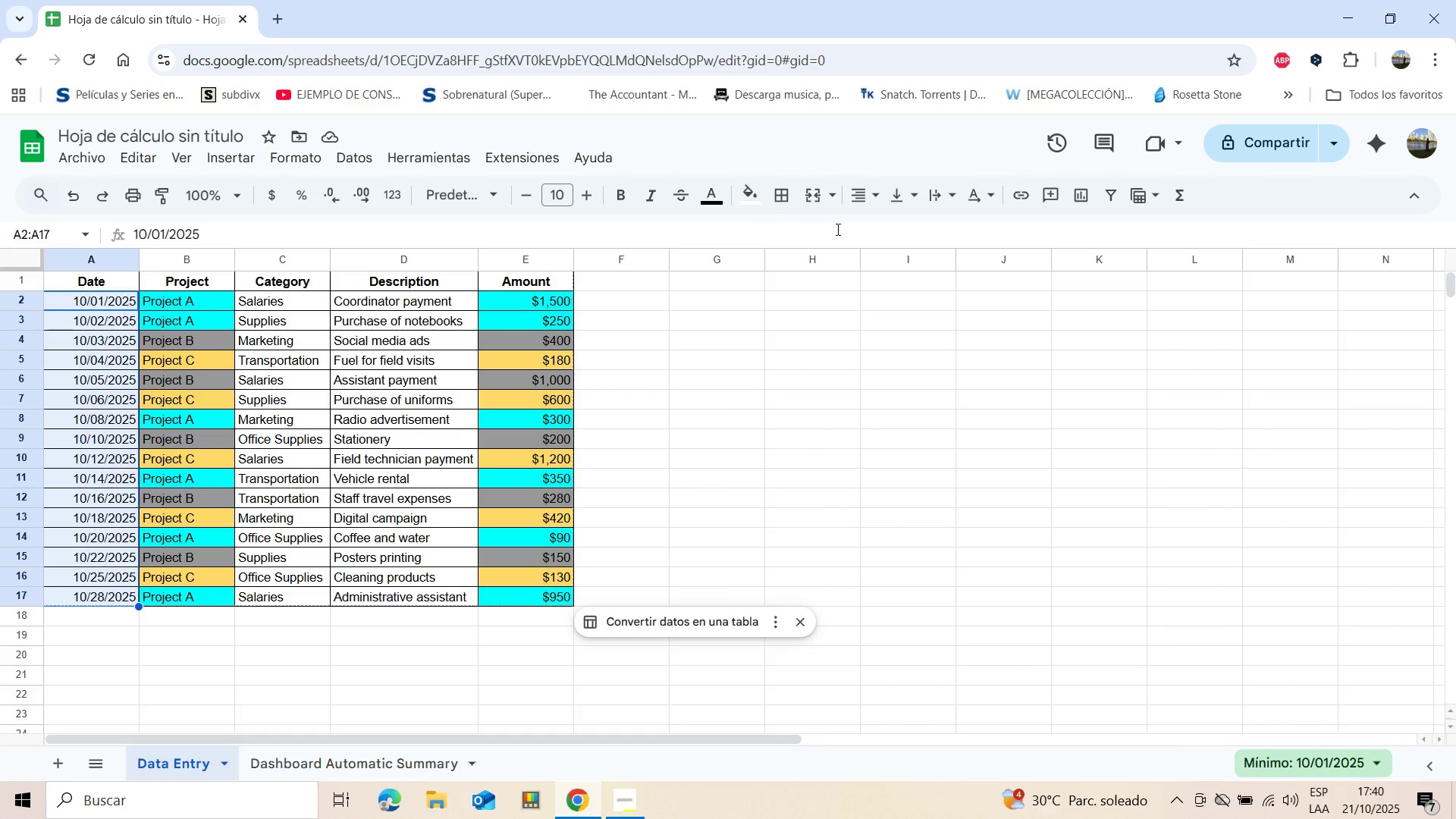 
left_click([864, 202])
 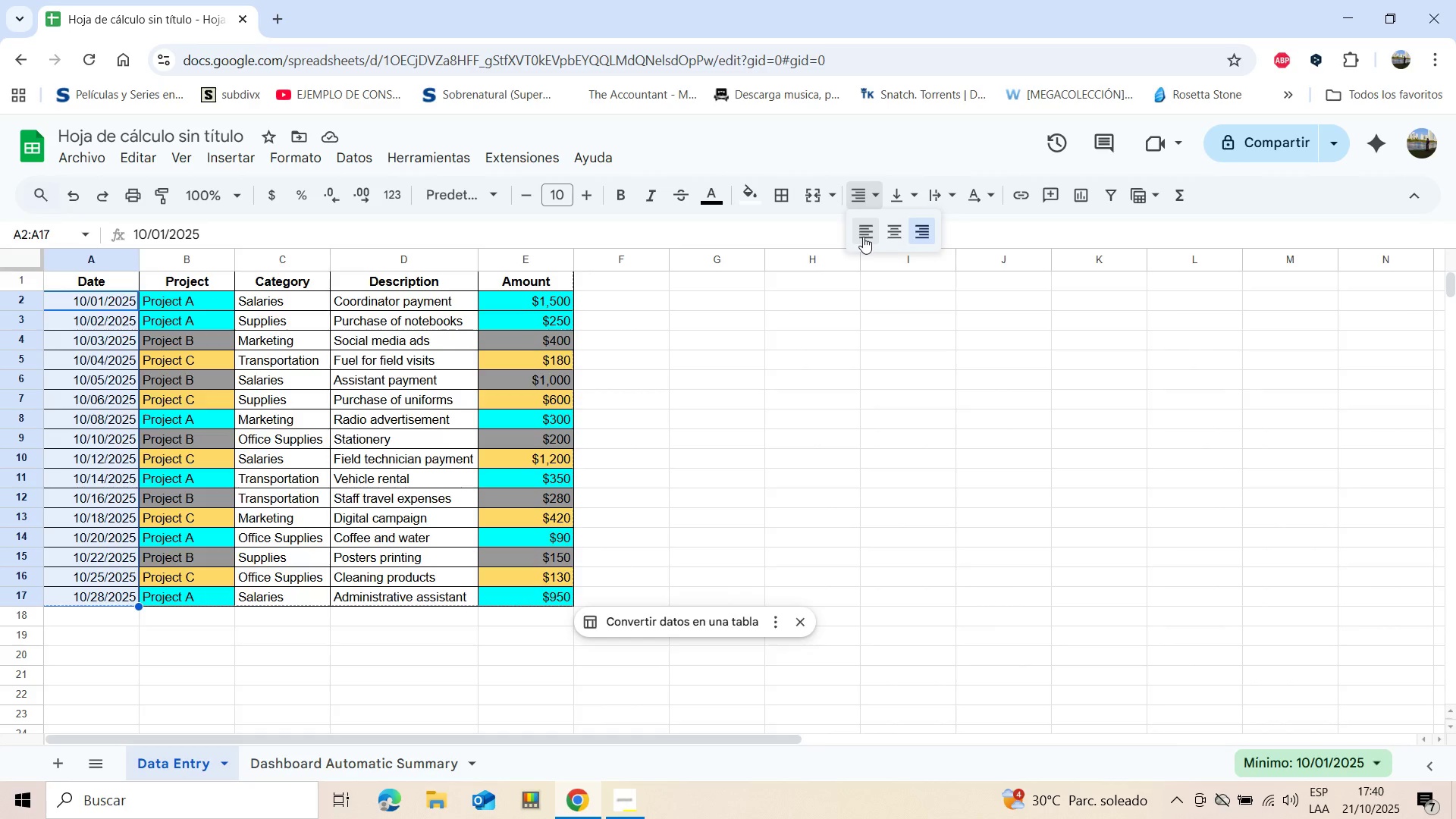 
left_click([863, 237])
 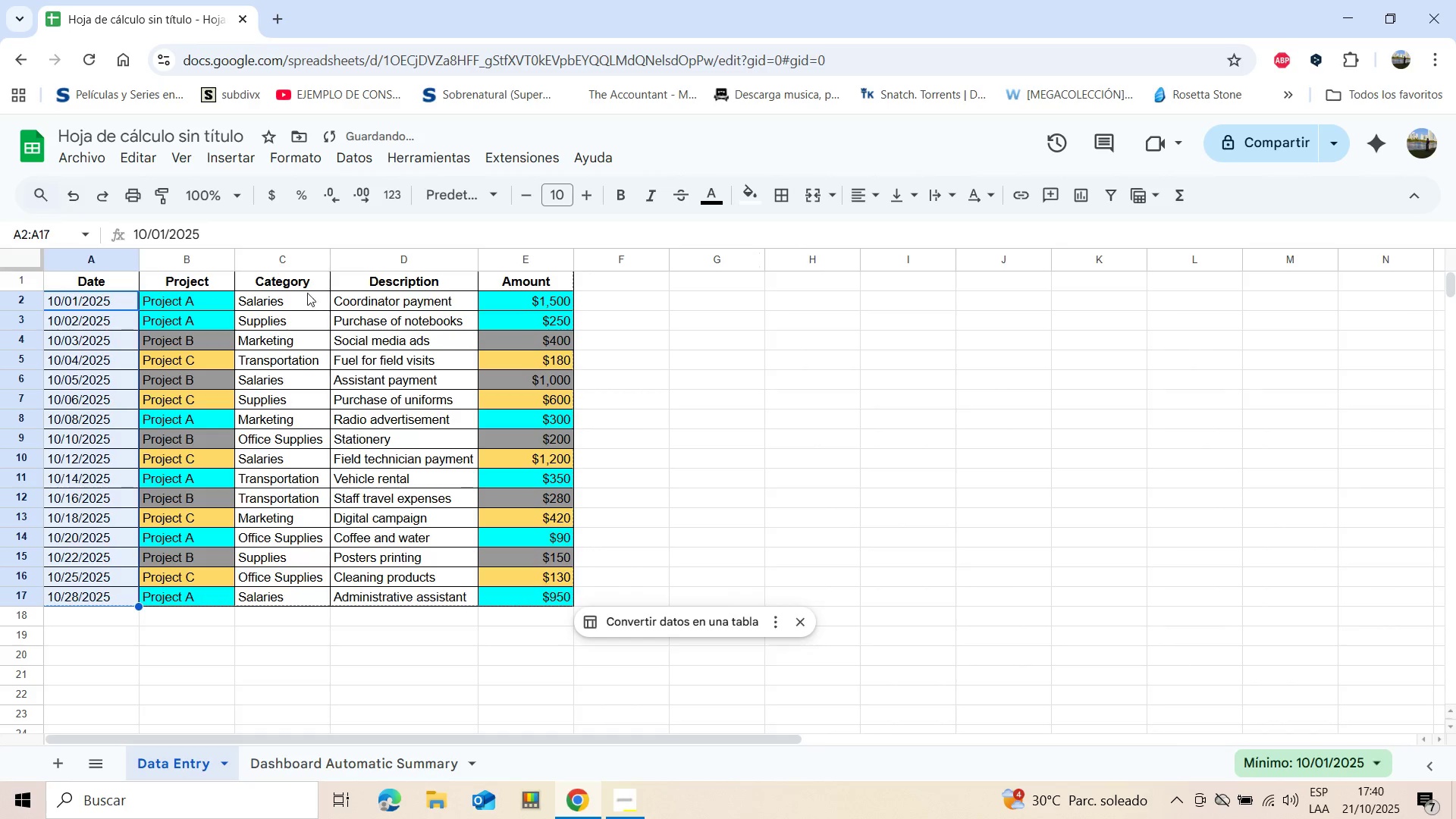 
left_click([298, 298])
 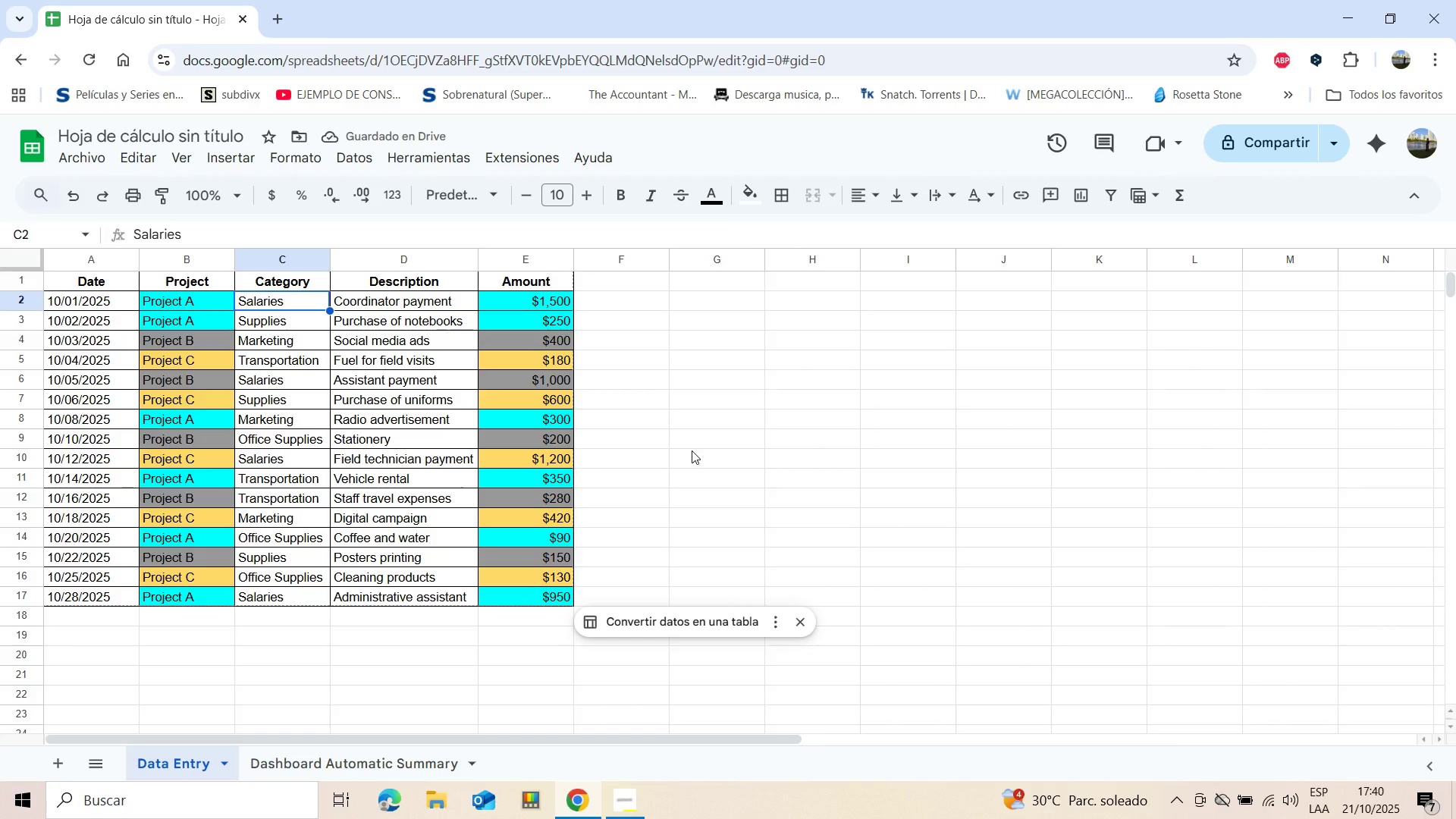 
key(Shift+ArrowDown)
 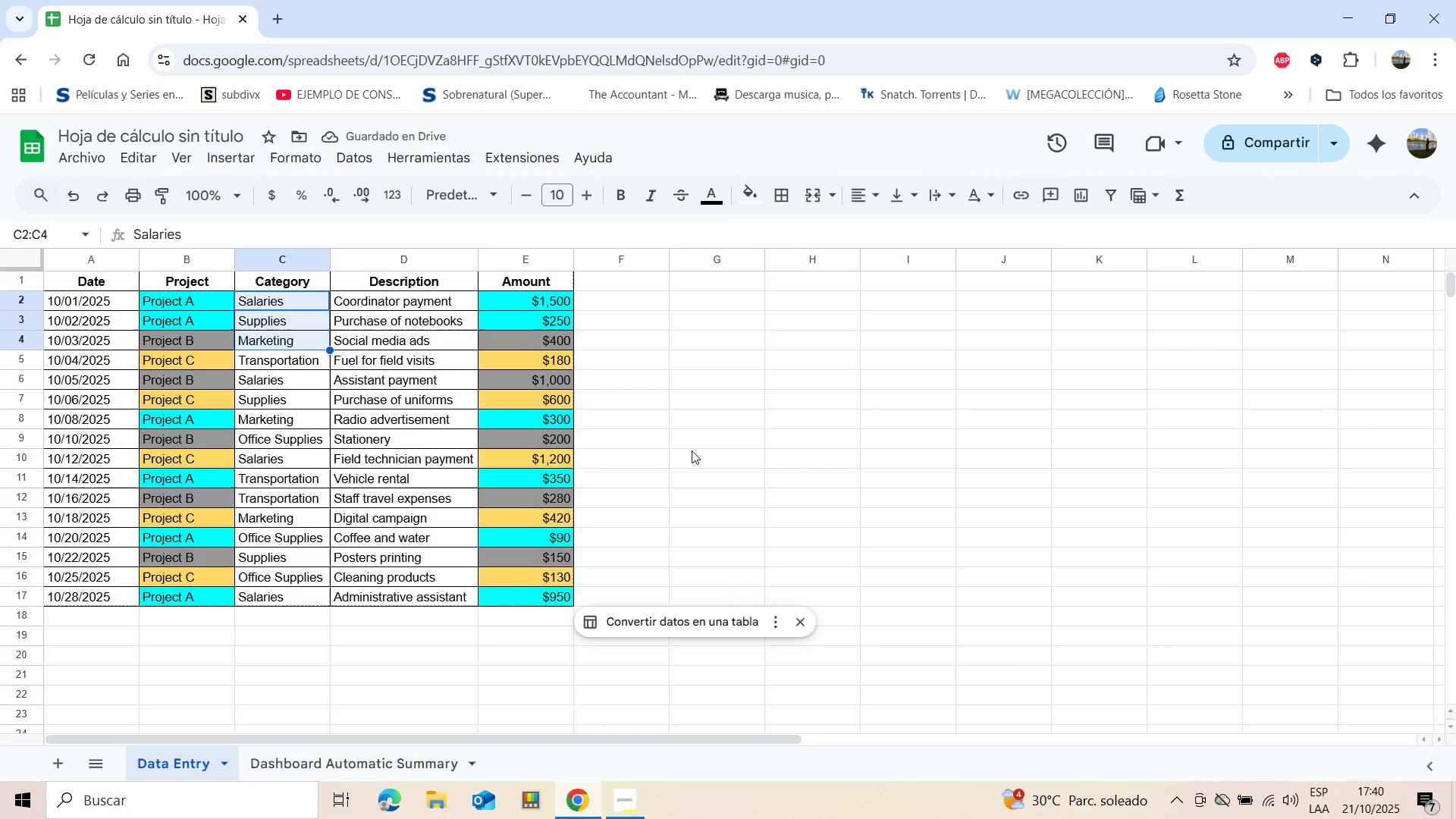 
key(Shift+ArrowDown)
 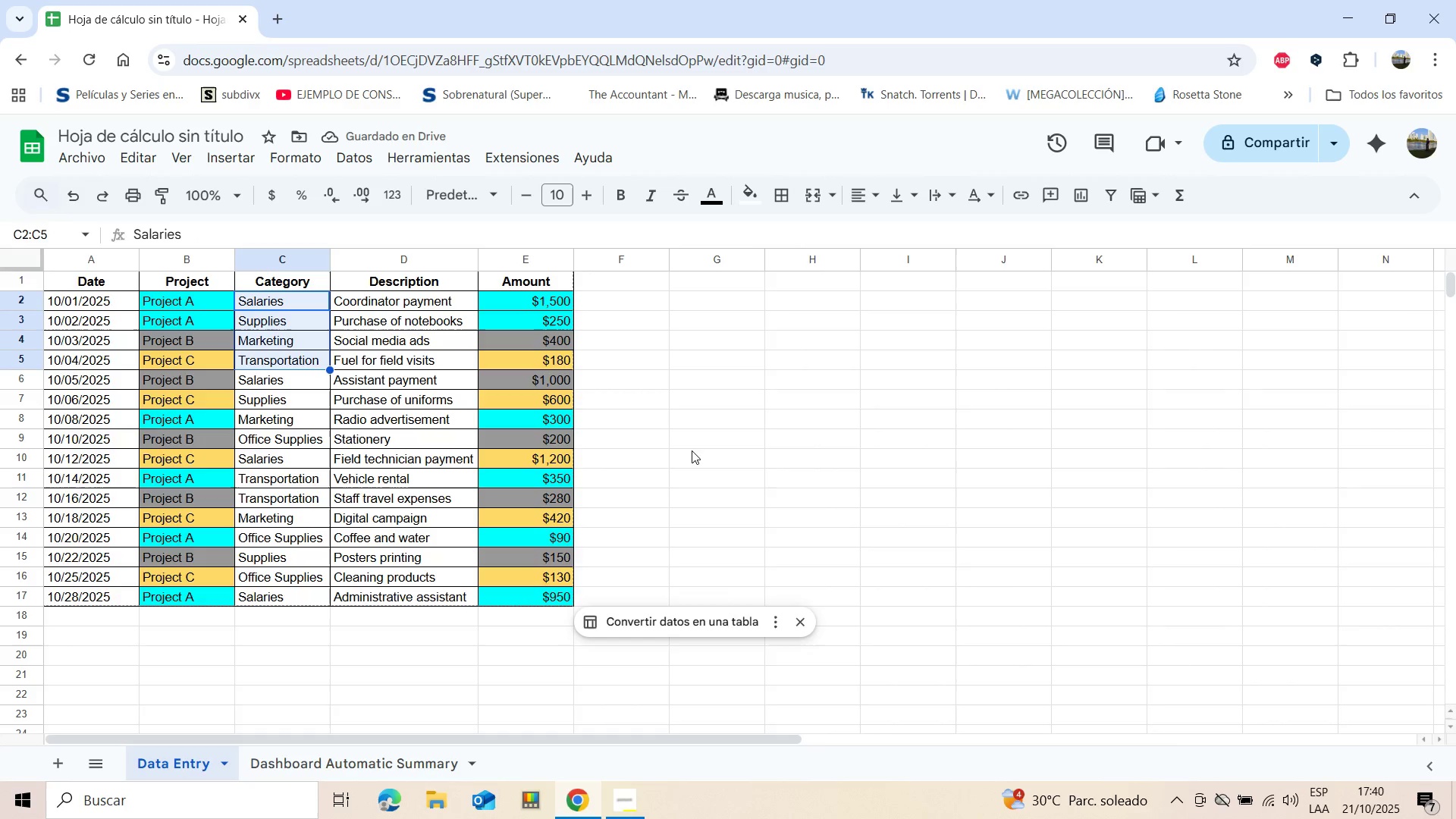 
key(Shift+ArrowDown)
 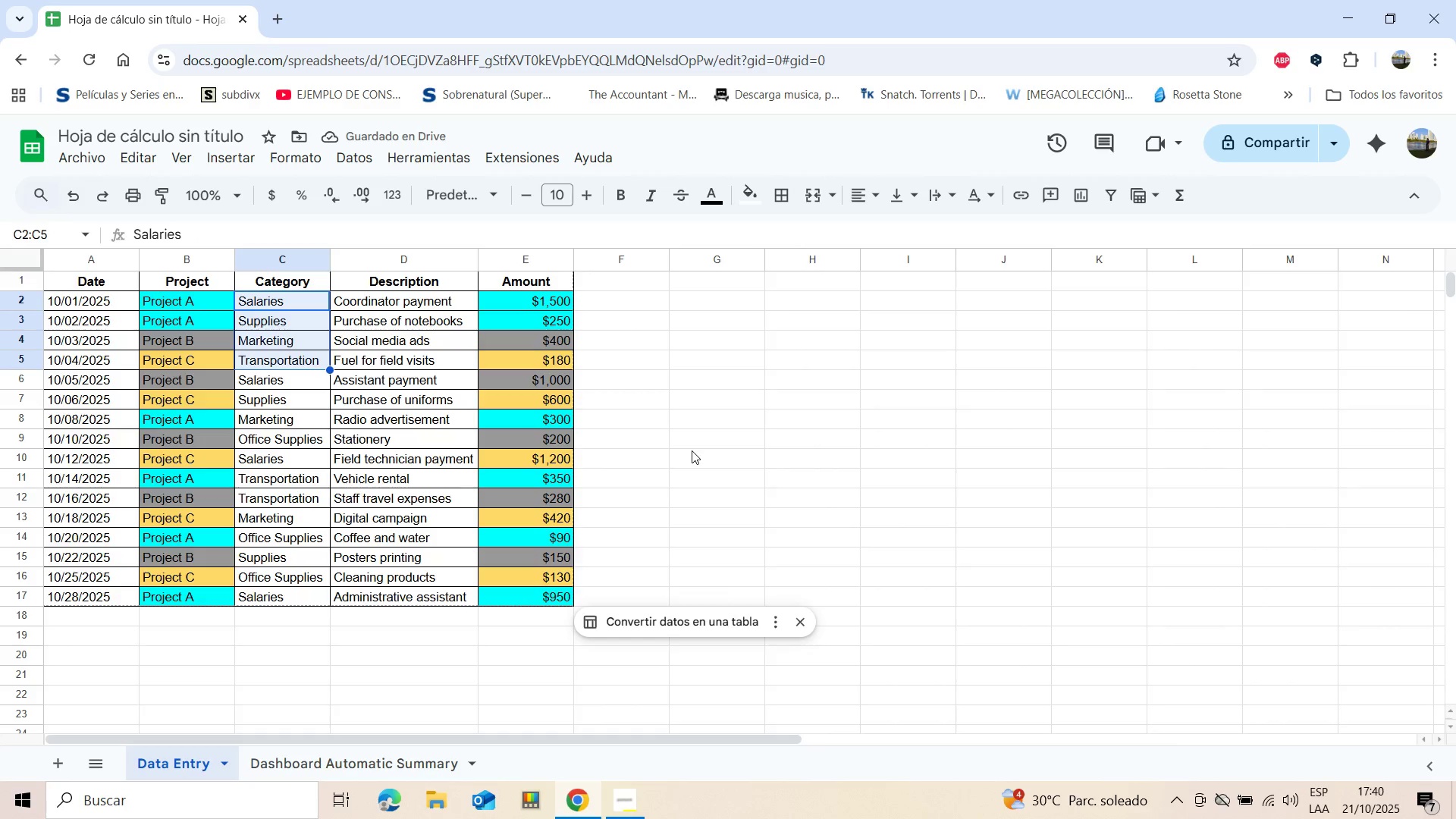 
key(Shift+ArrowDown)
 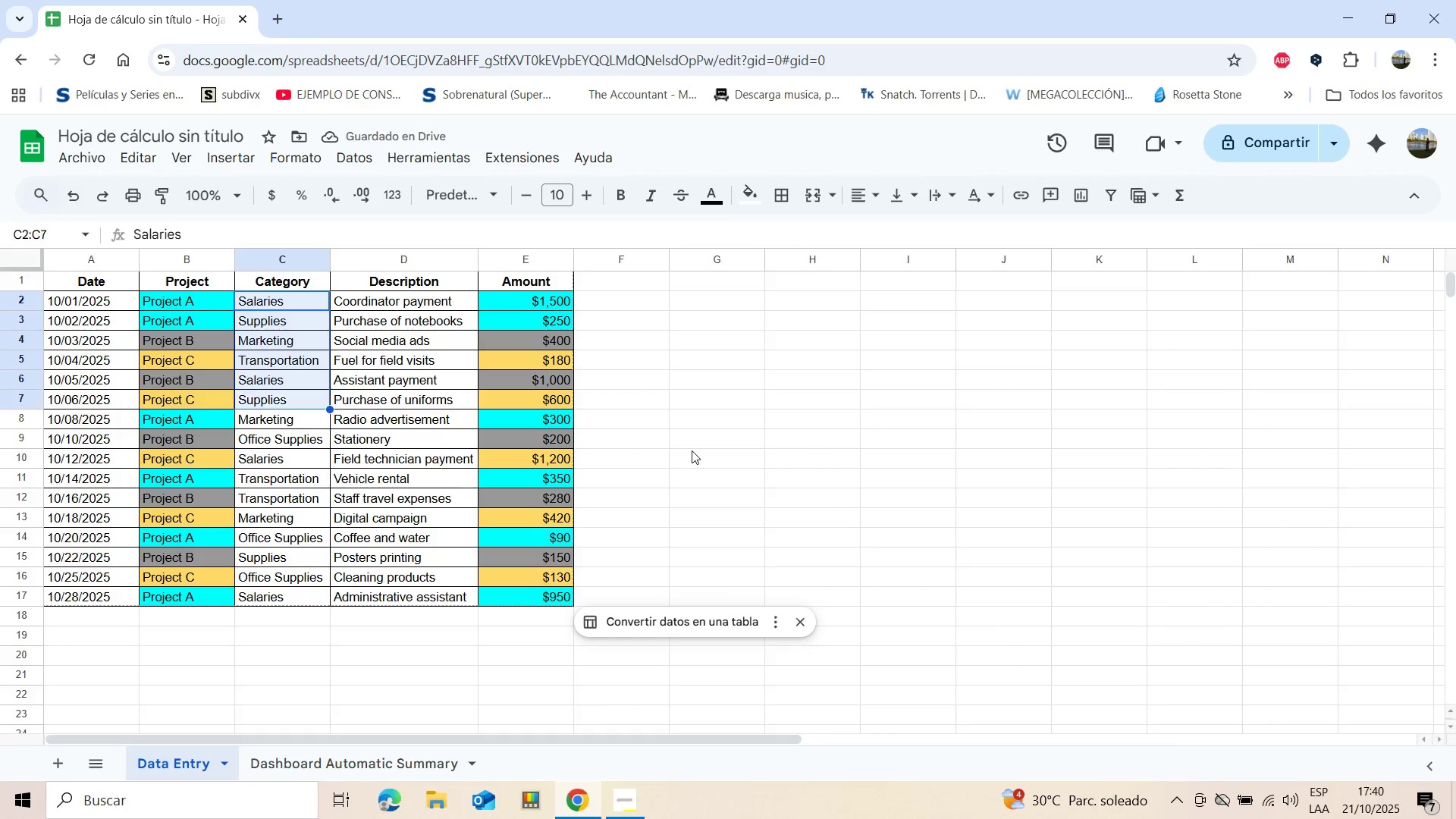 
key(Shift+ArrowDown)
 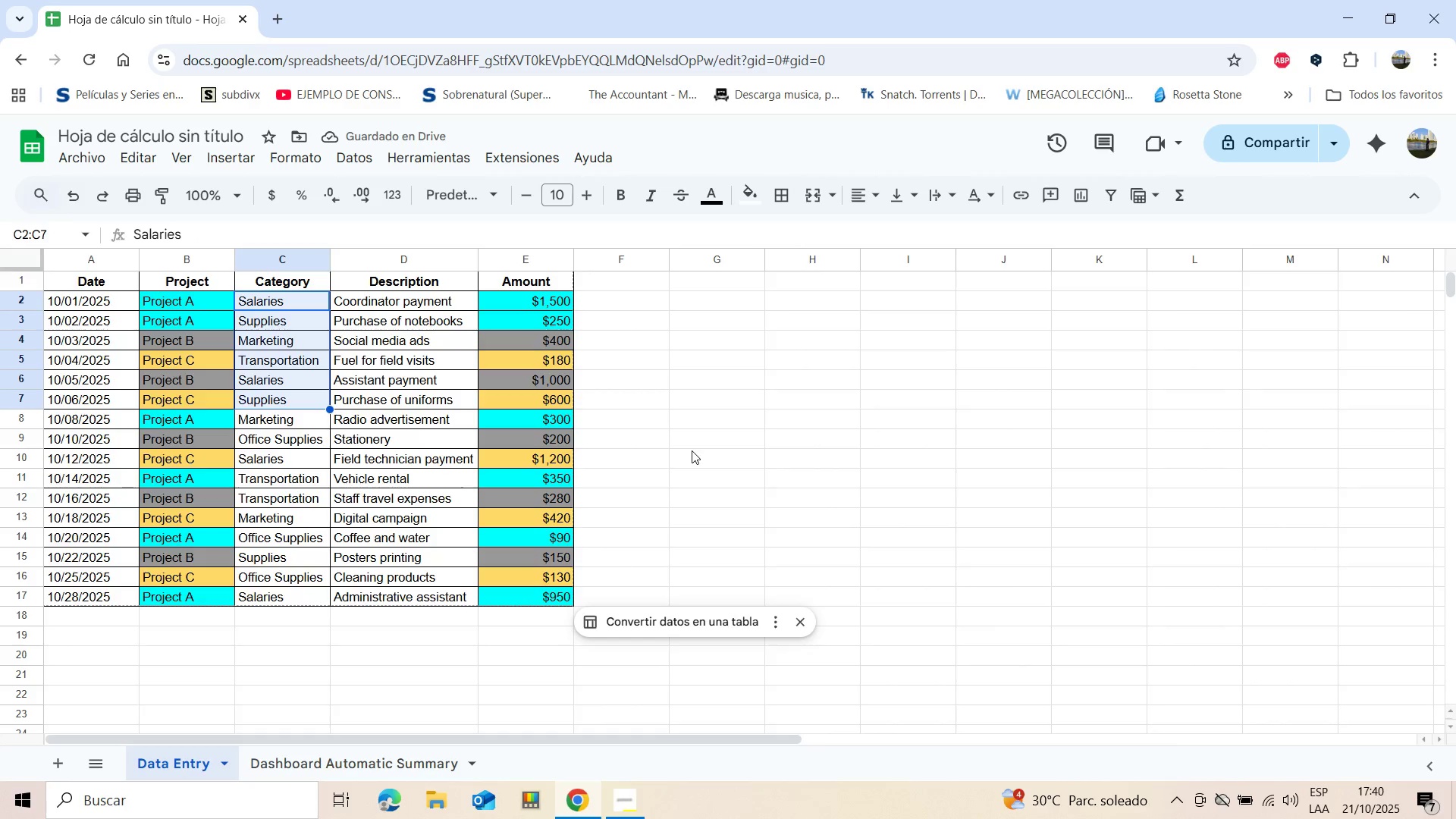 
key(Shift+ArrowDown)
 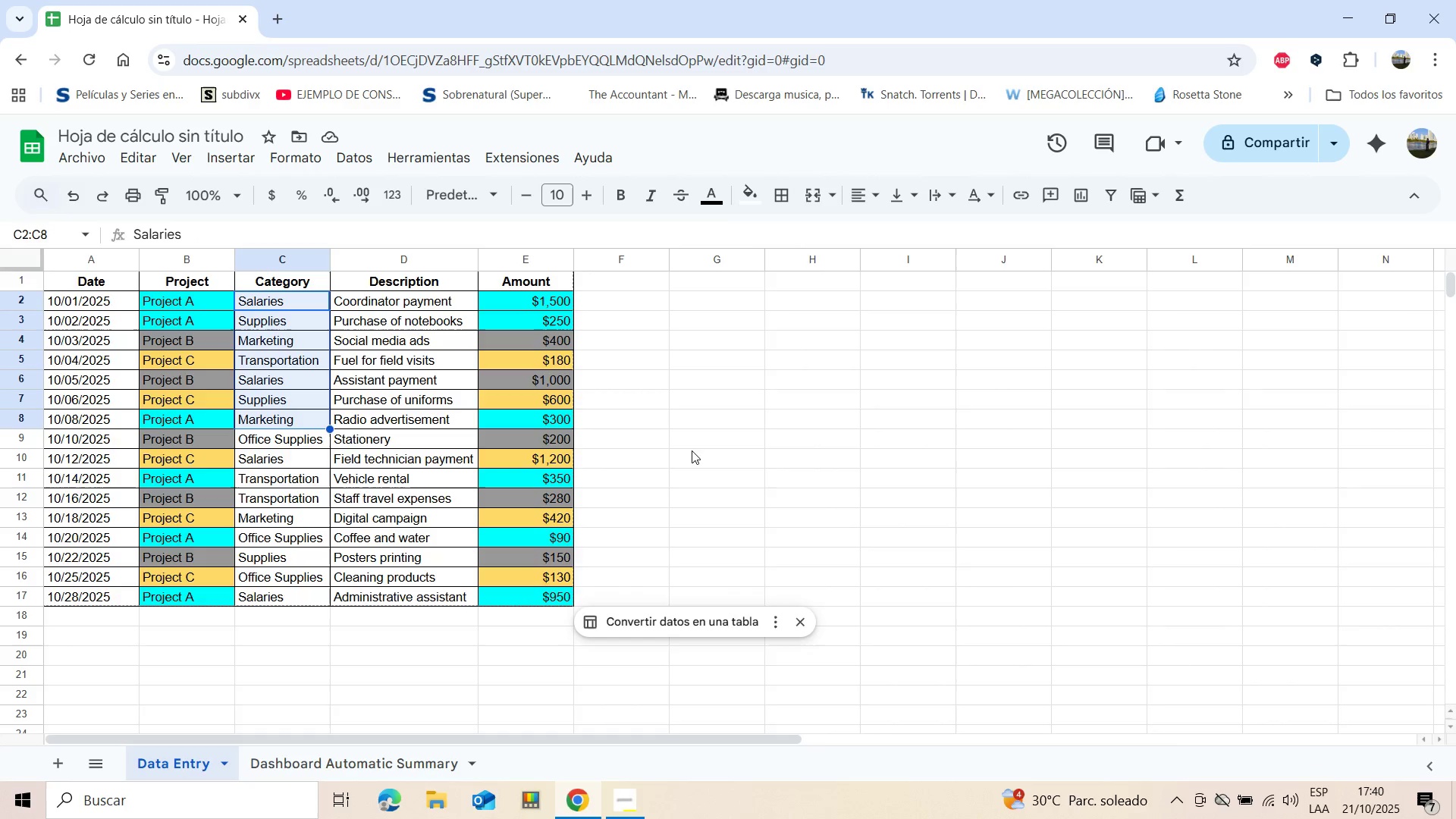 
key(Shift+ArrowDown)
 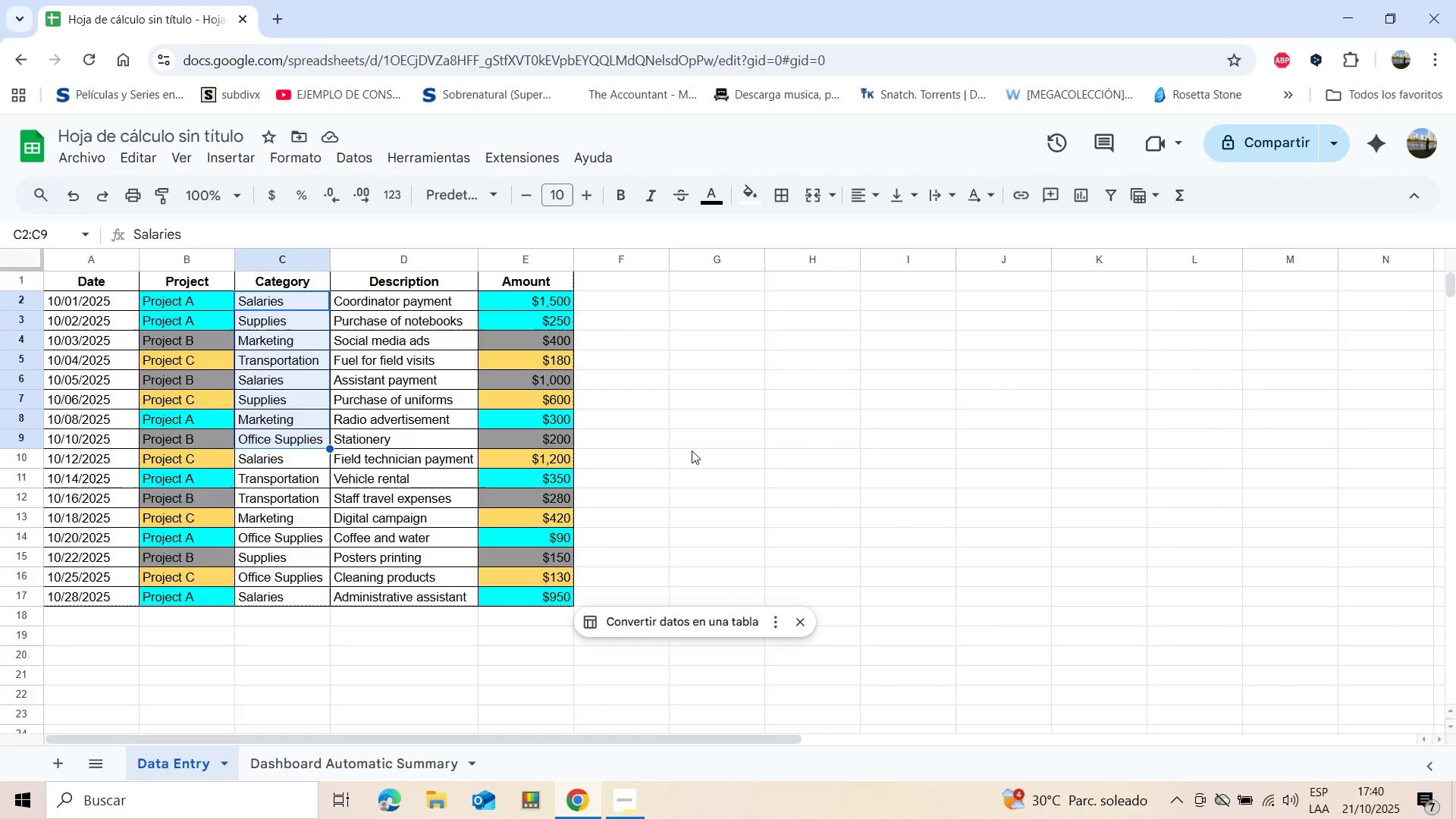 
key(Shift+ArrowDown)
 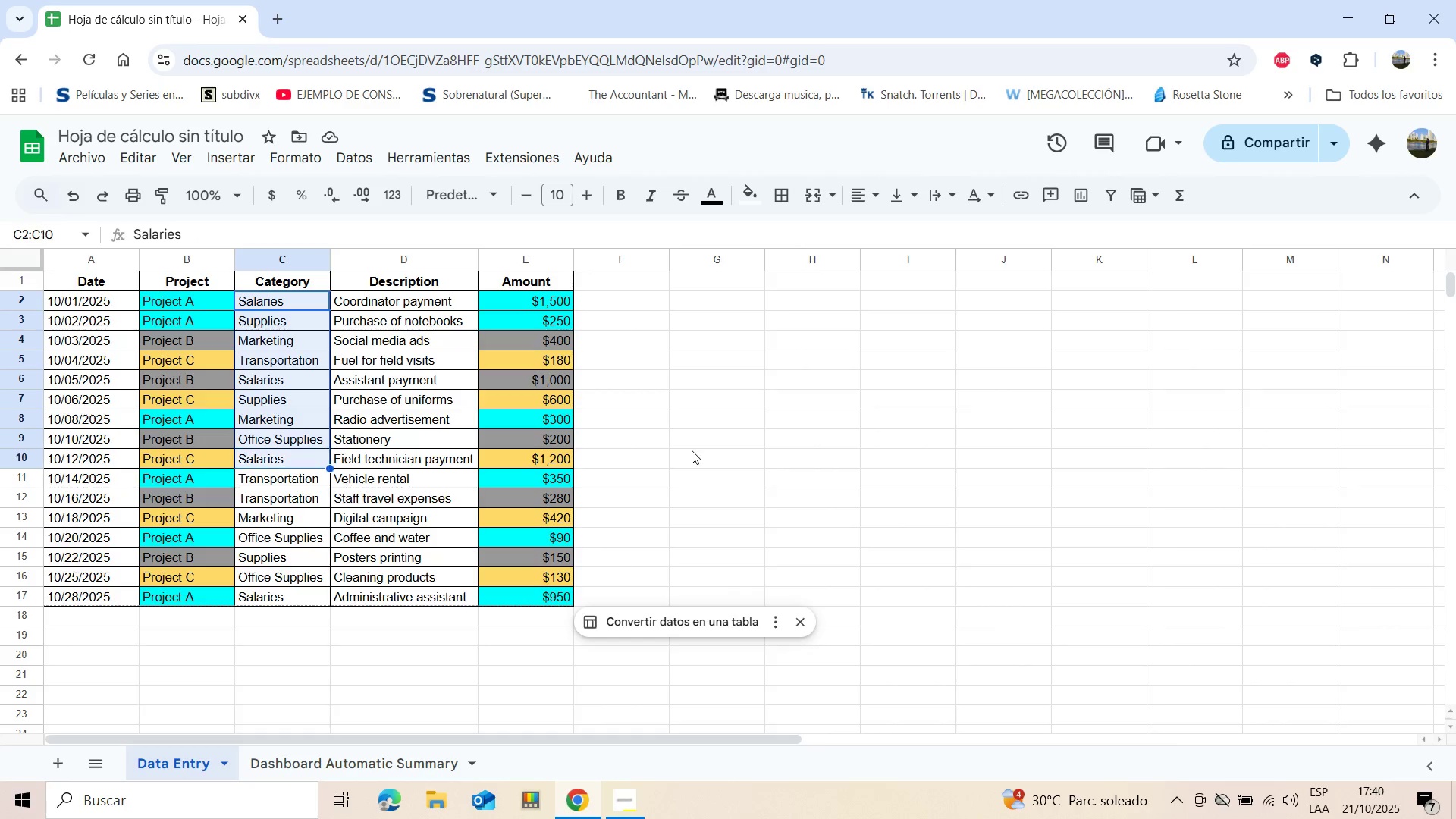 
key(Shift+ArrowDown)
 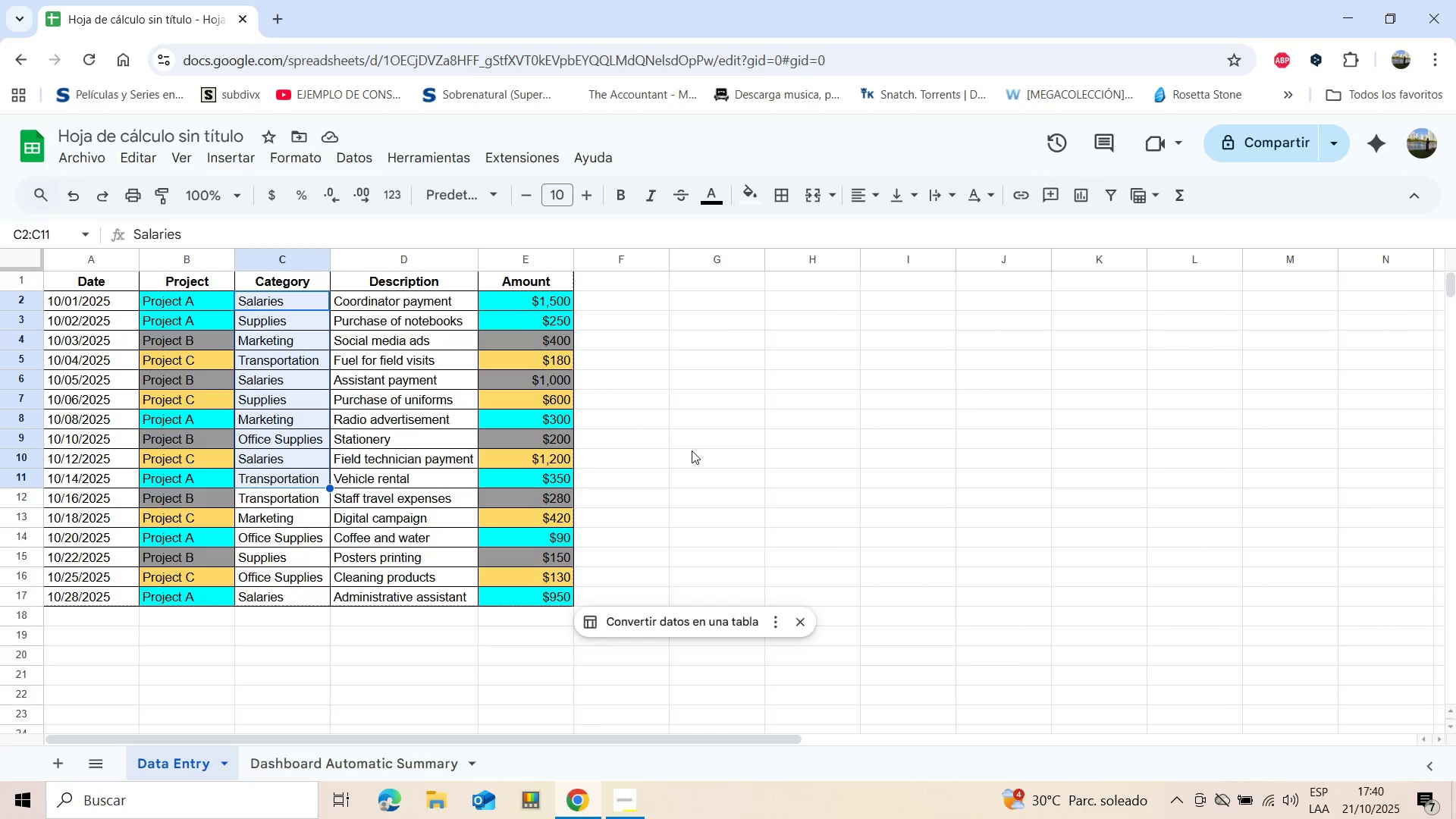 
key(Shift+ArrowDown)
 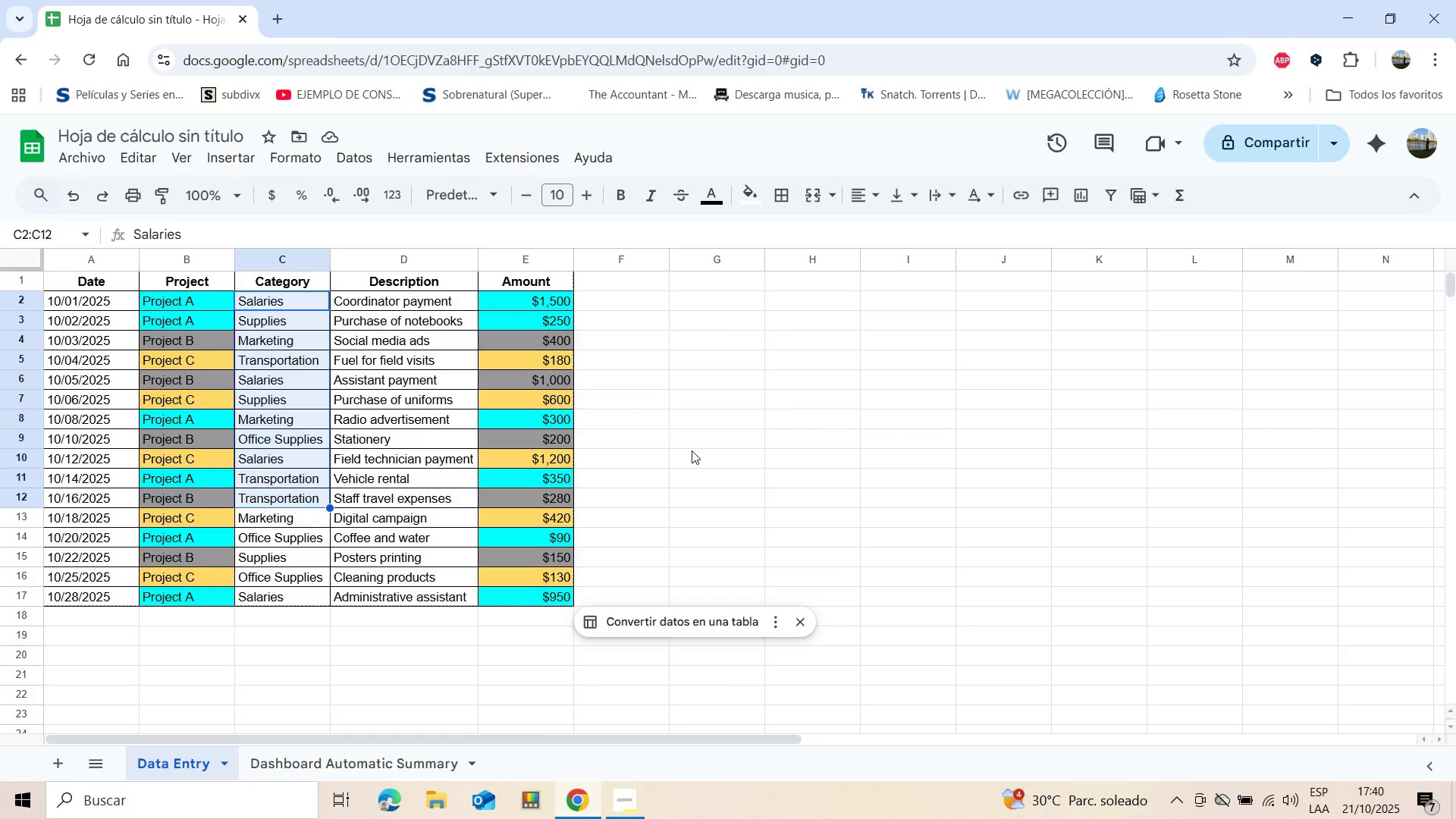 
key(Shift+ArrowDown)
 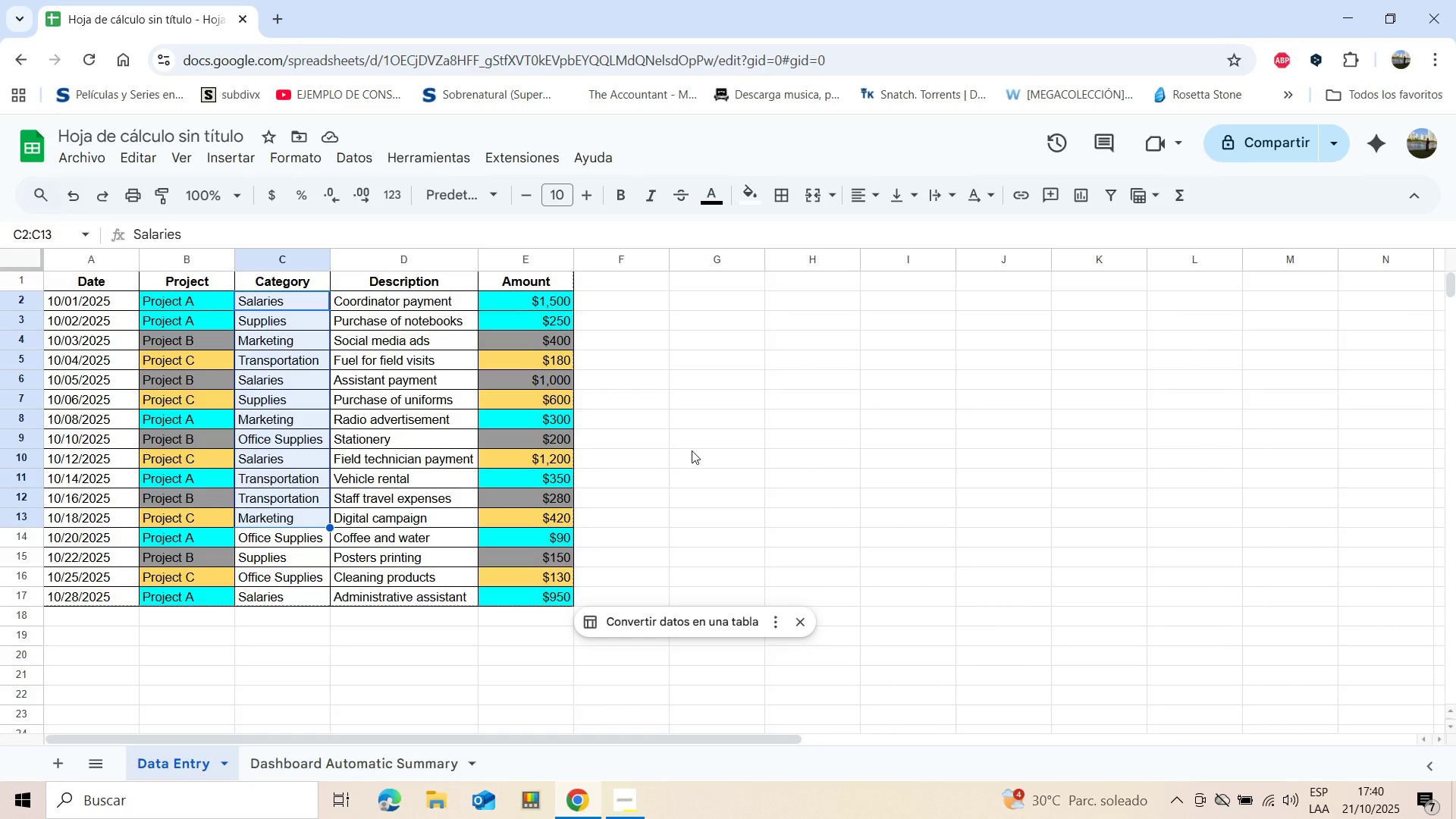 
key(Shift+ArrowDown)
 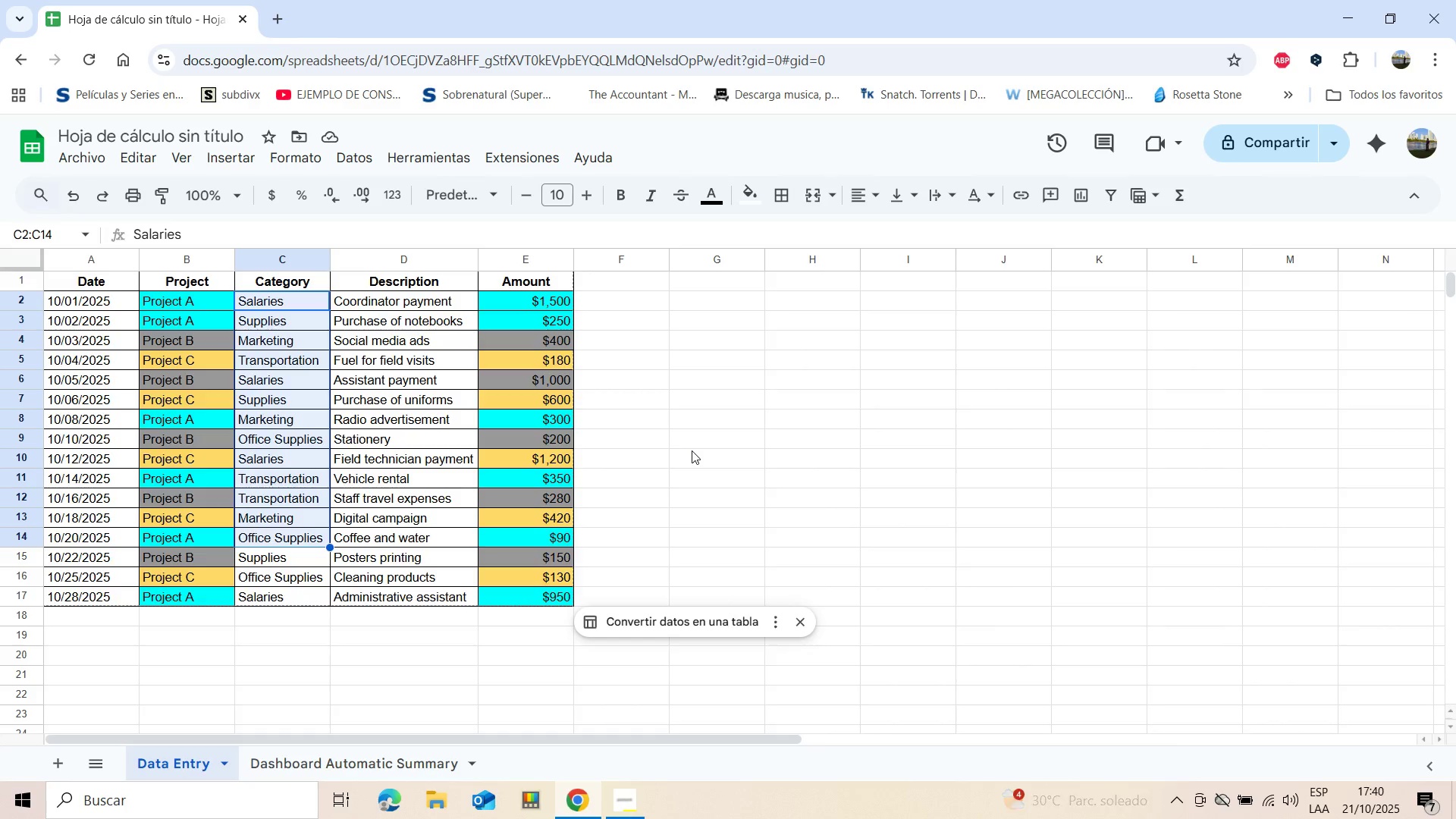 
key(Shift+ArrowDown)
 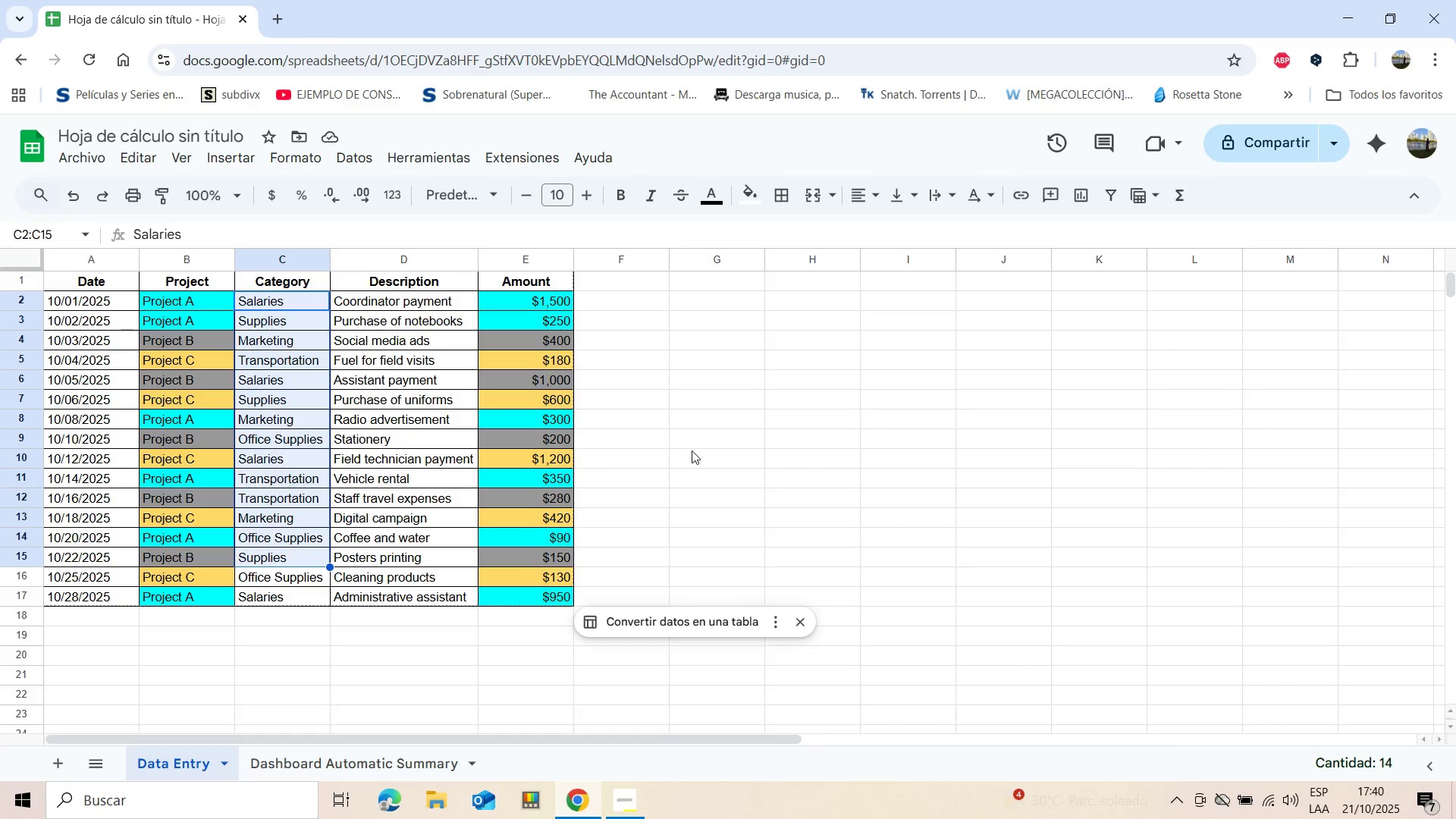 
key(Shift+ArrowDown)
 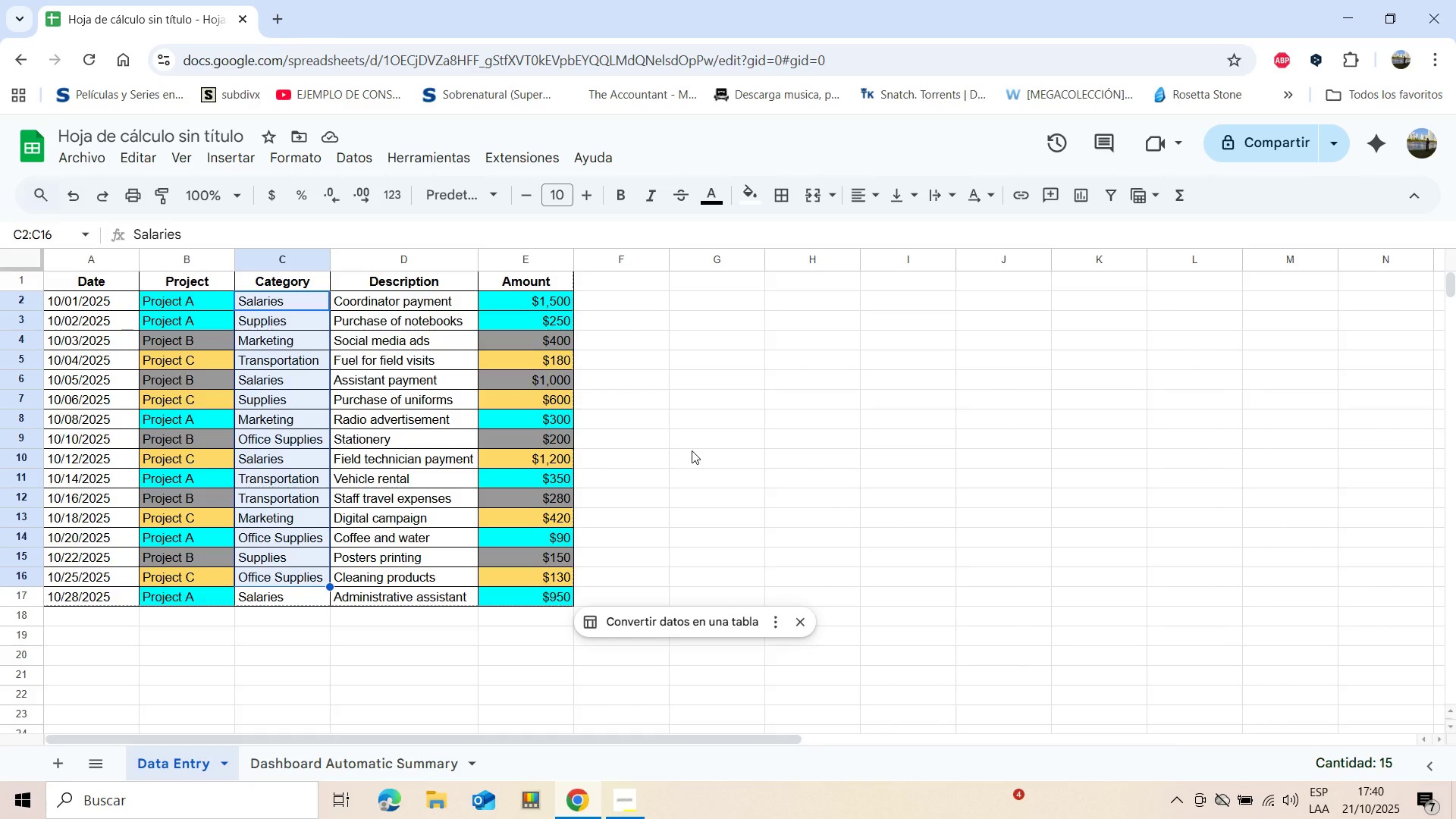 
key(Shift+ArrowDown)
 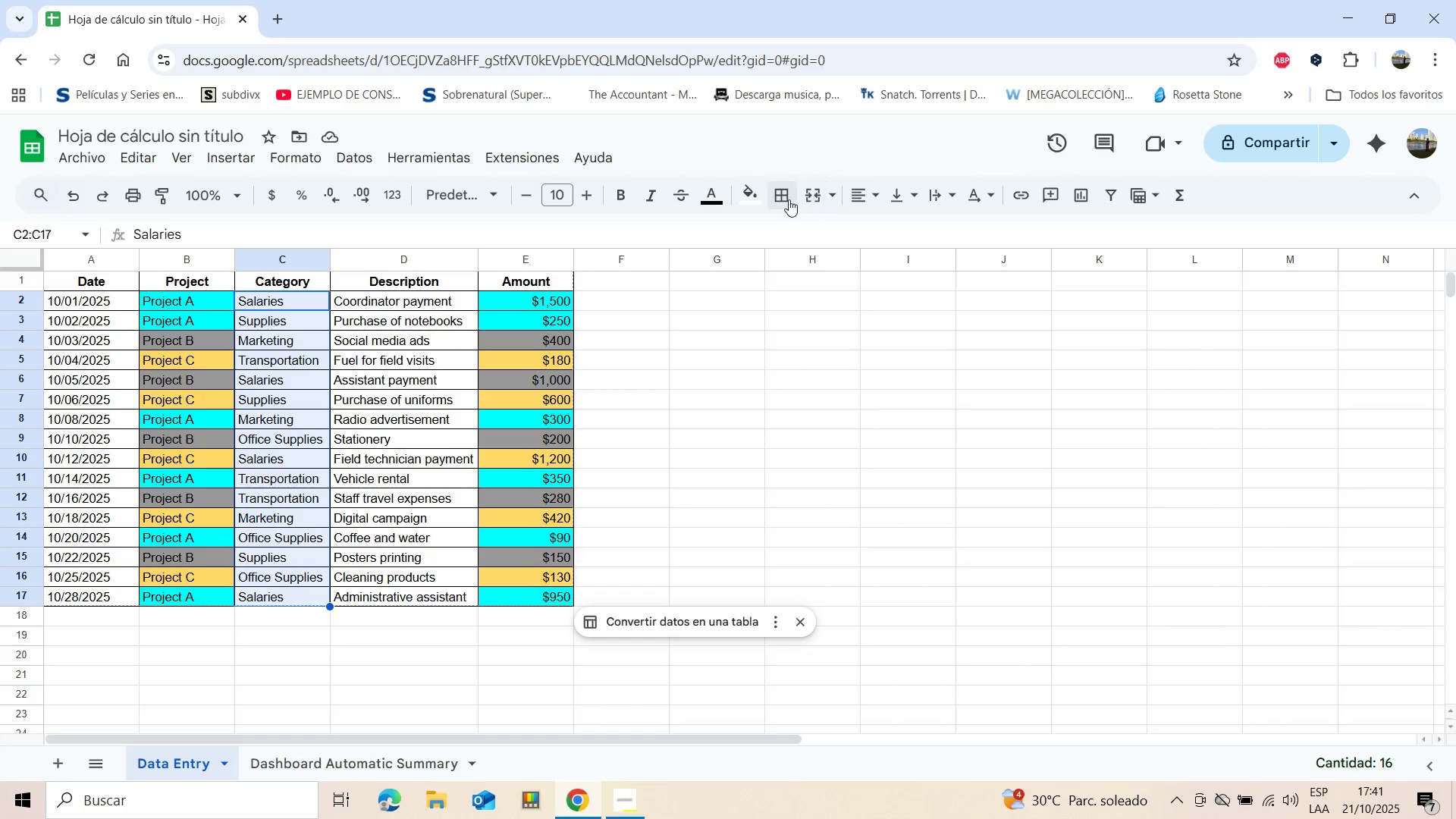 
left_click([863, 200])
 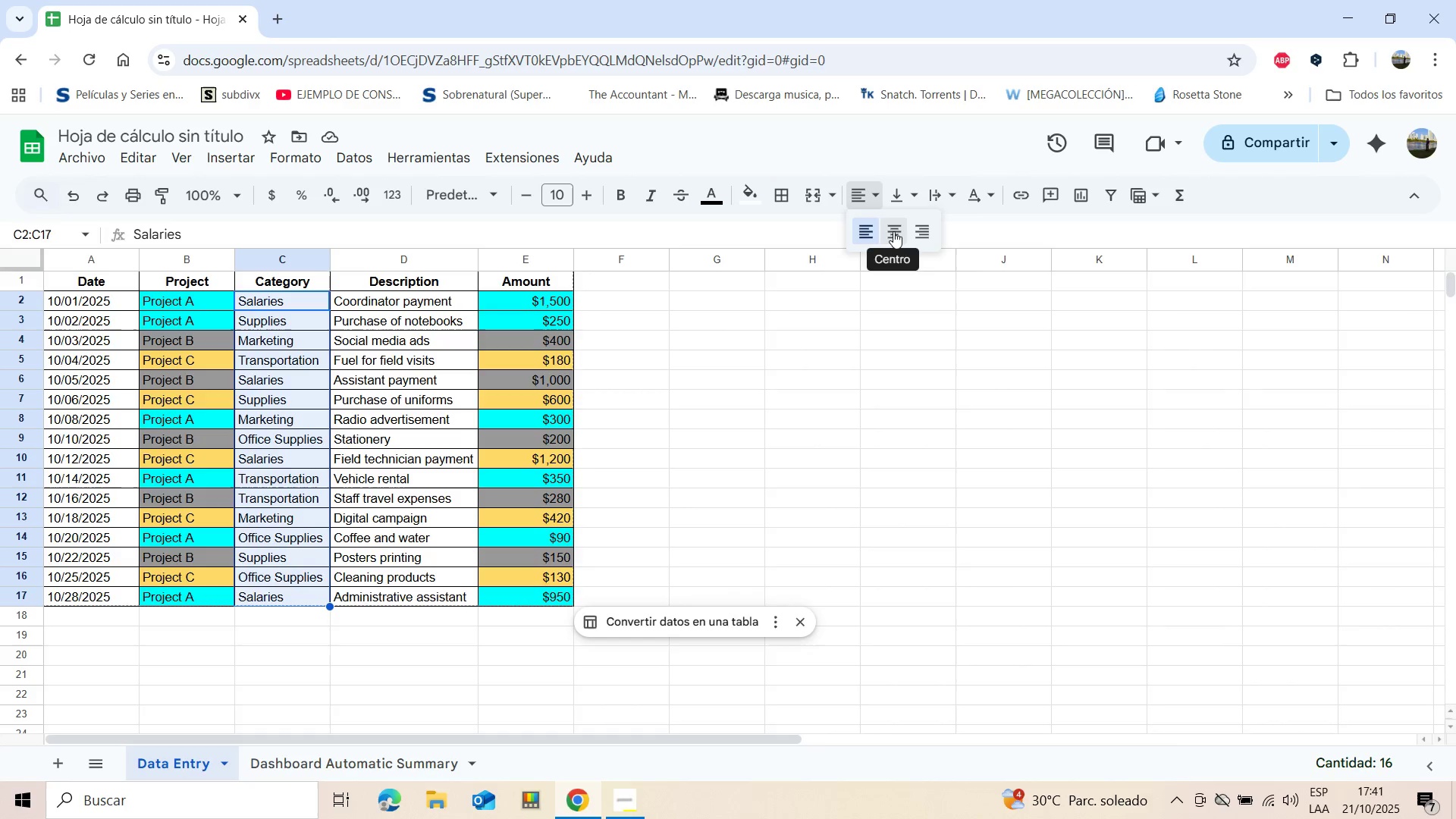 
left_click([893, 231])
 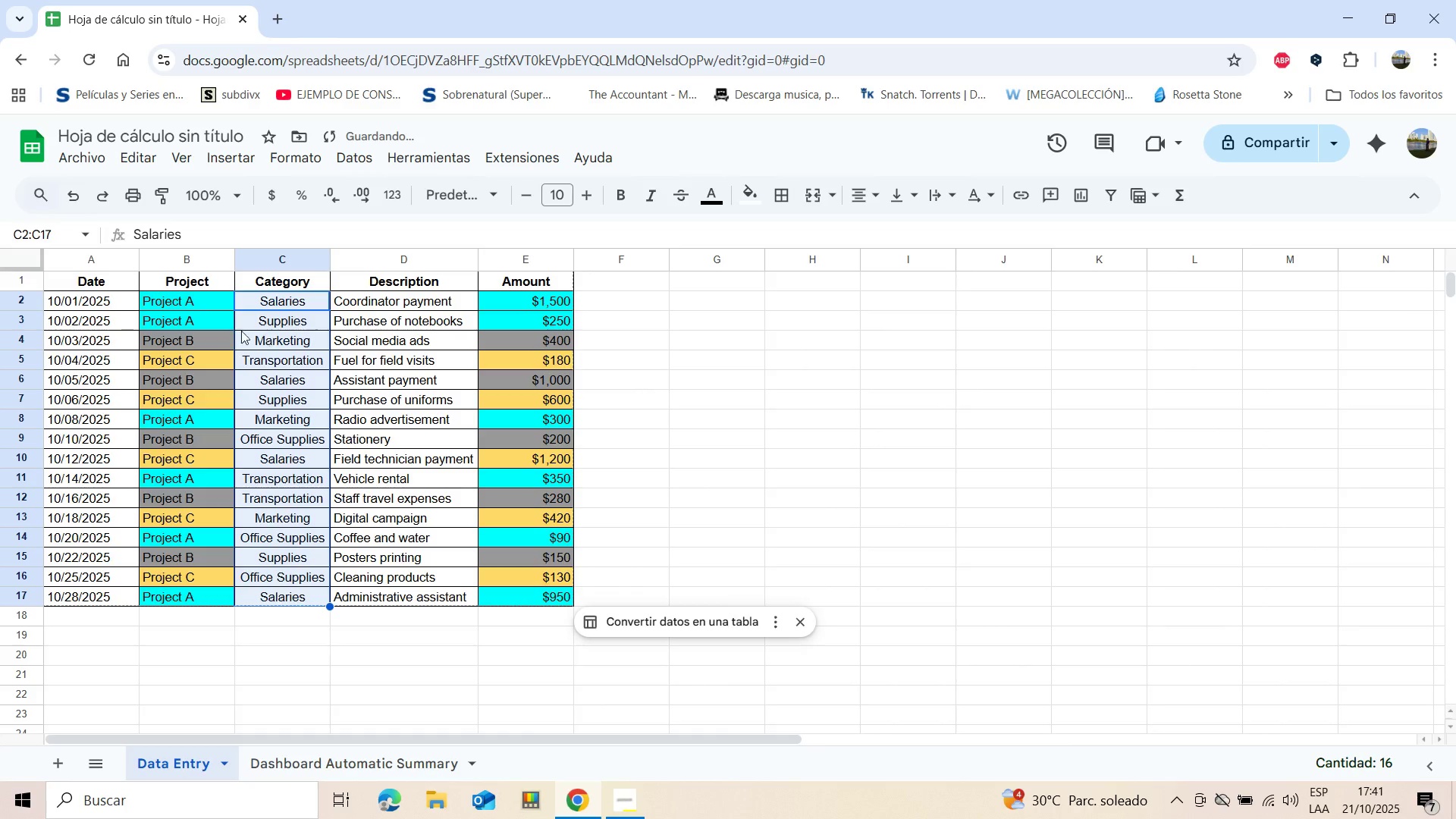 
left_click([201, 301])
 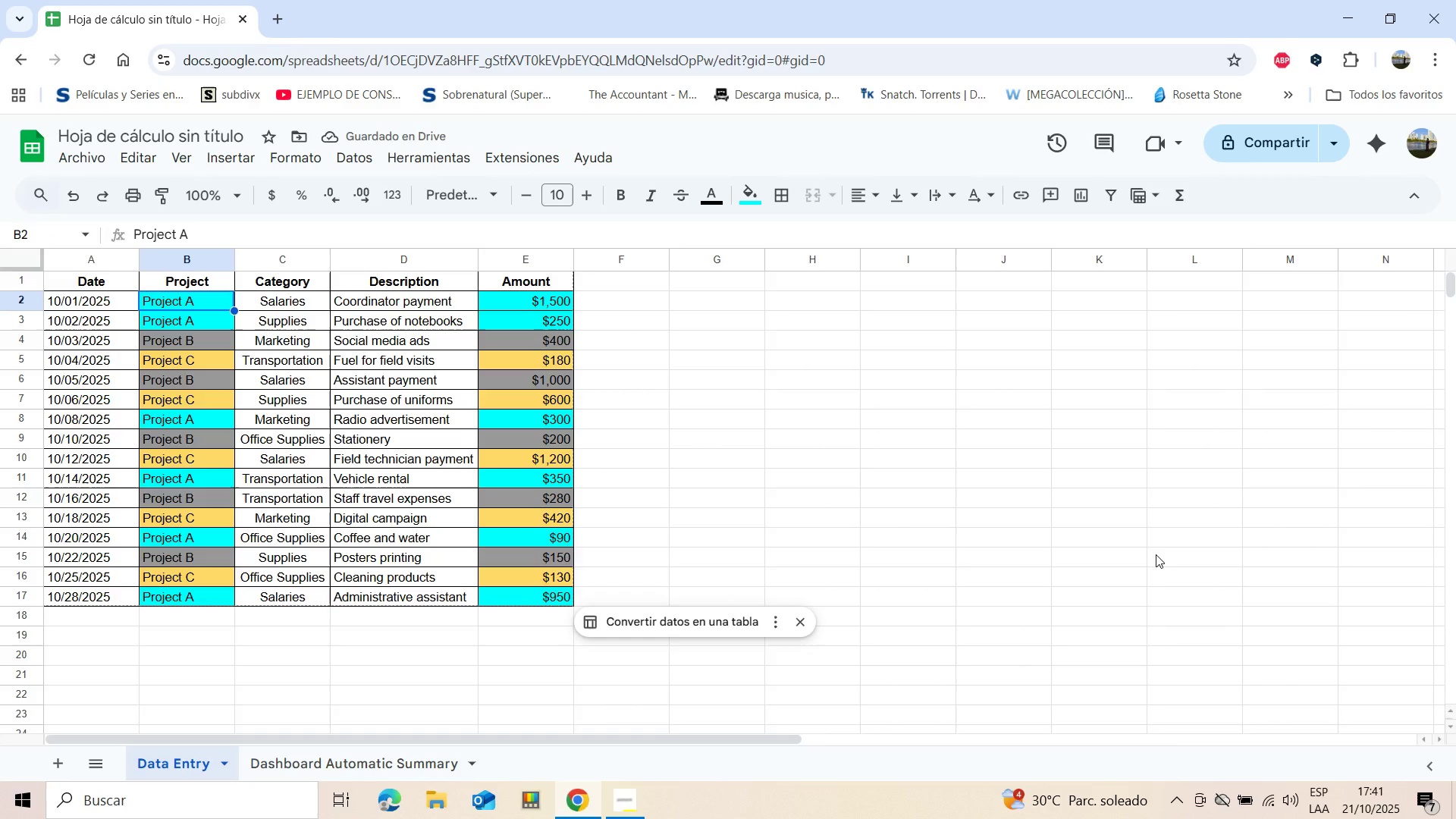 
key(Shift+ArrowDown)
 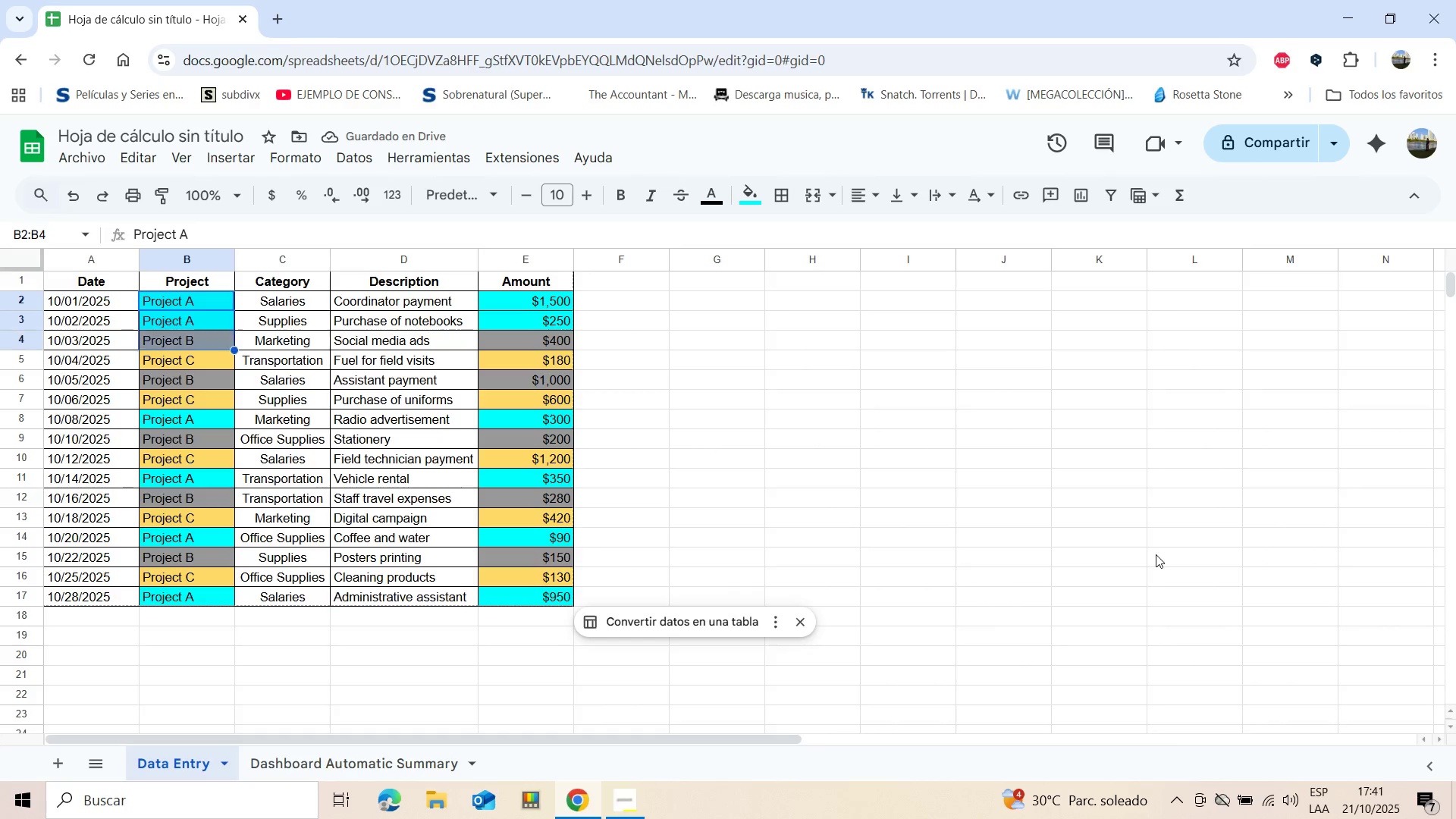 
key(Shift+ArrowDown)
 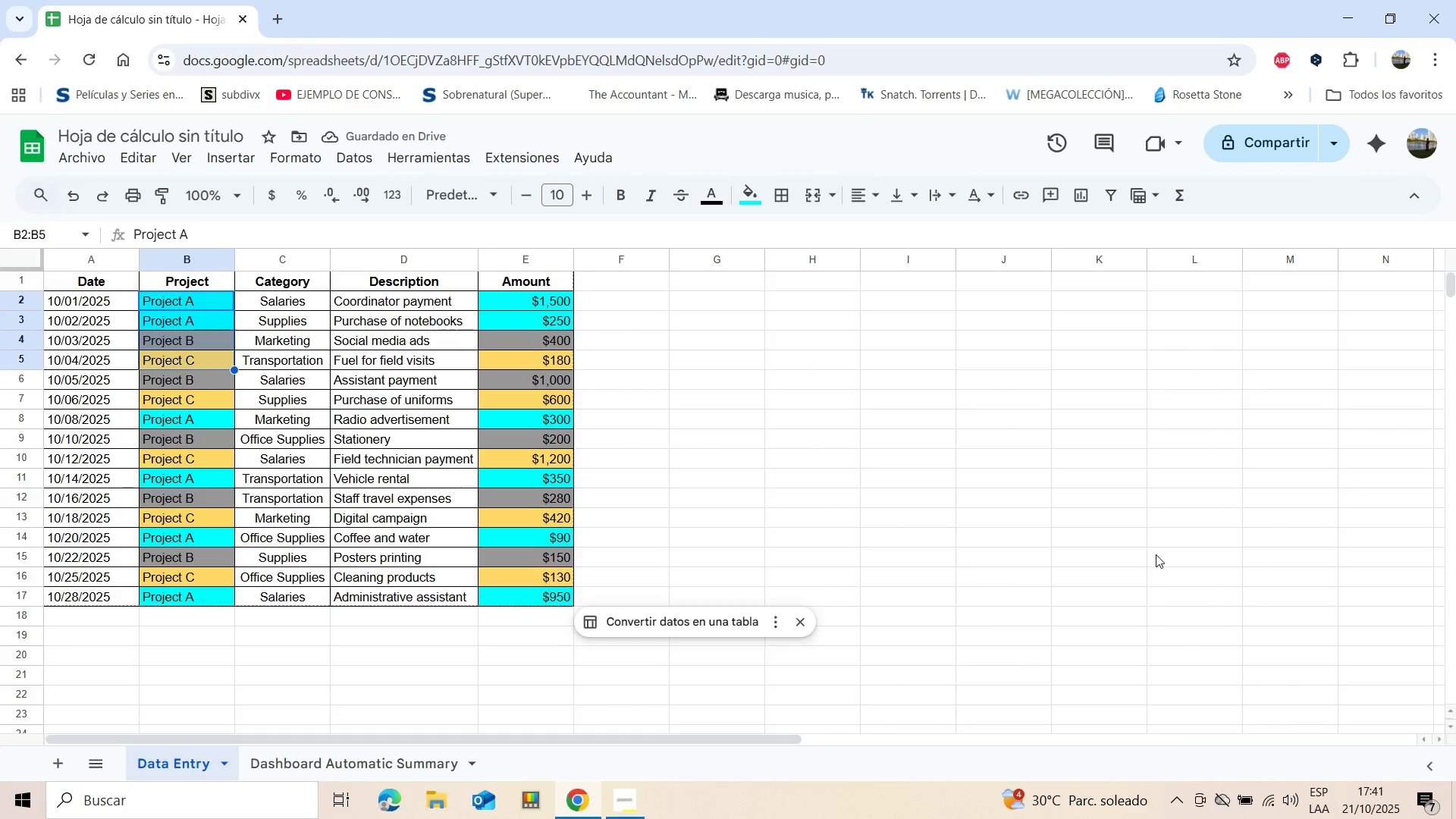 
key(Shift+ArrowDown)
 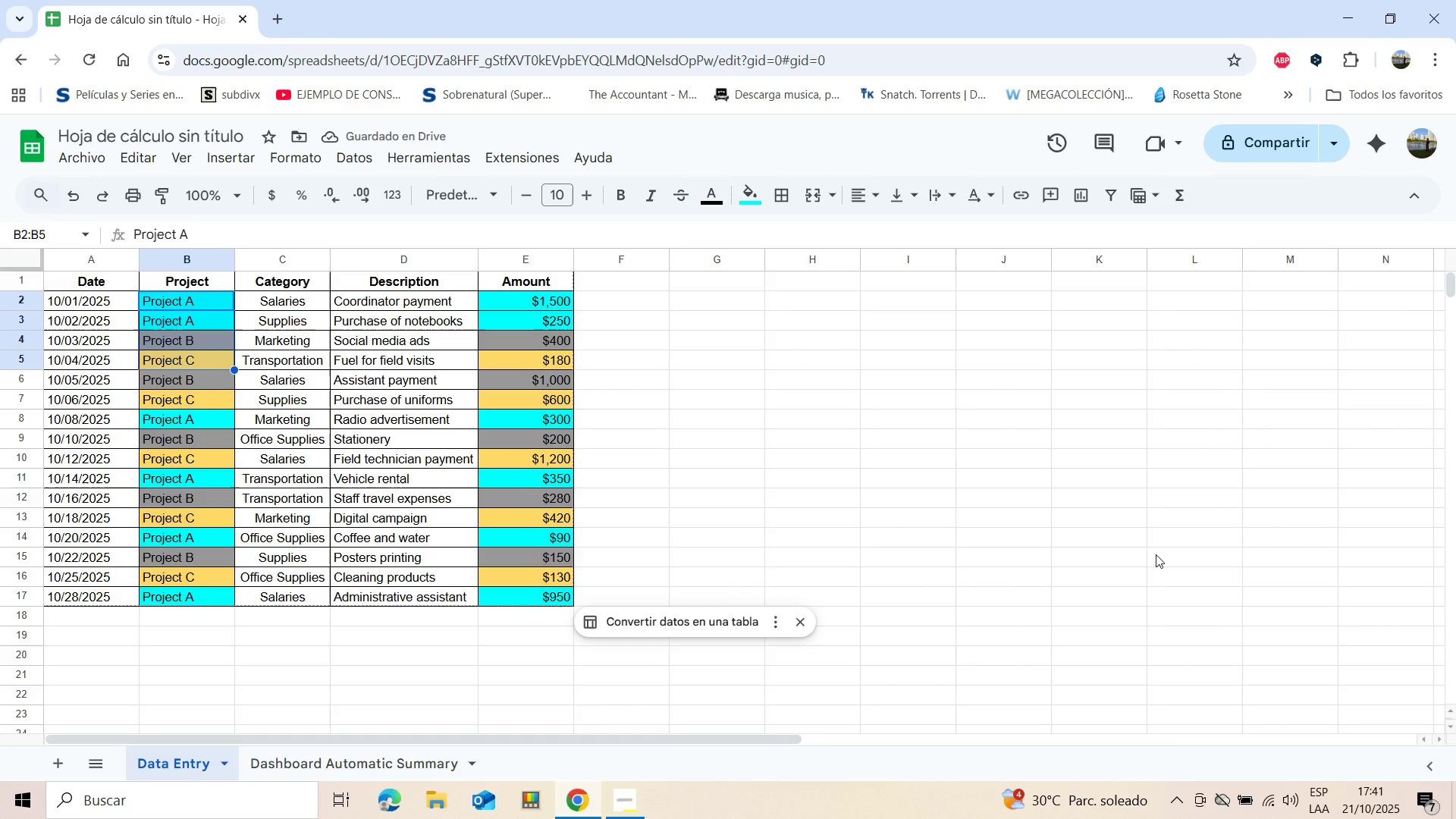 
key(Shift+ArrowDown)
 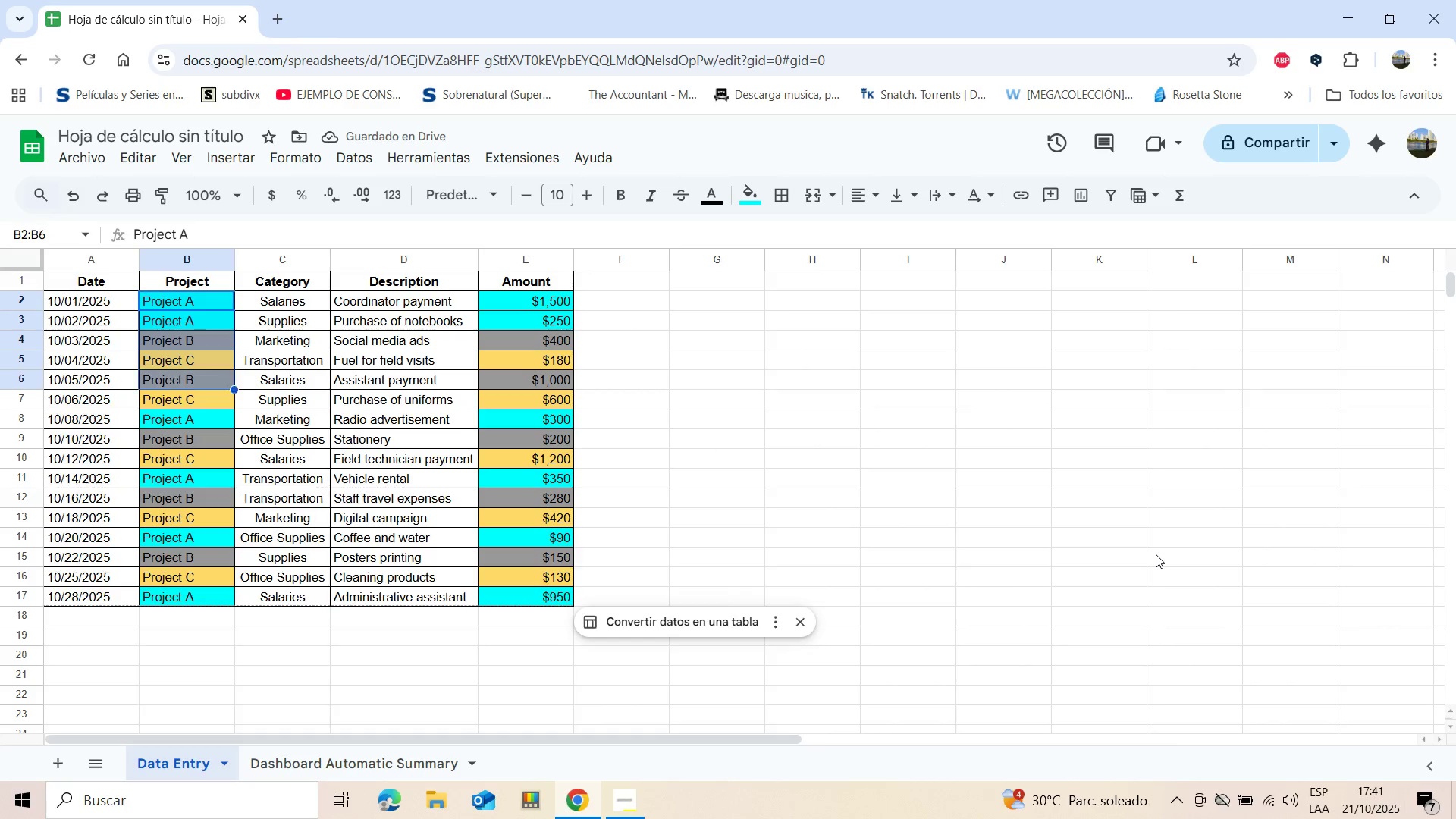 
key(Shift+ArrowDown)
 